 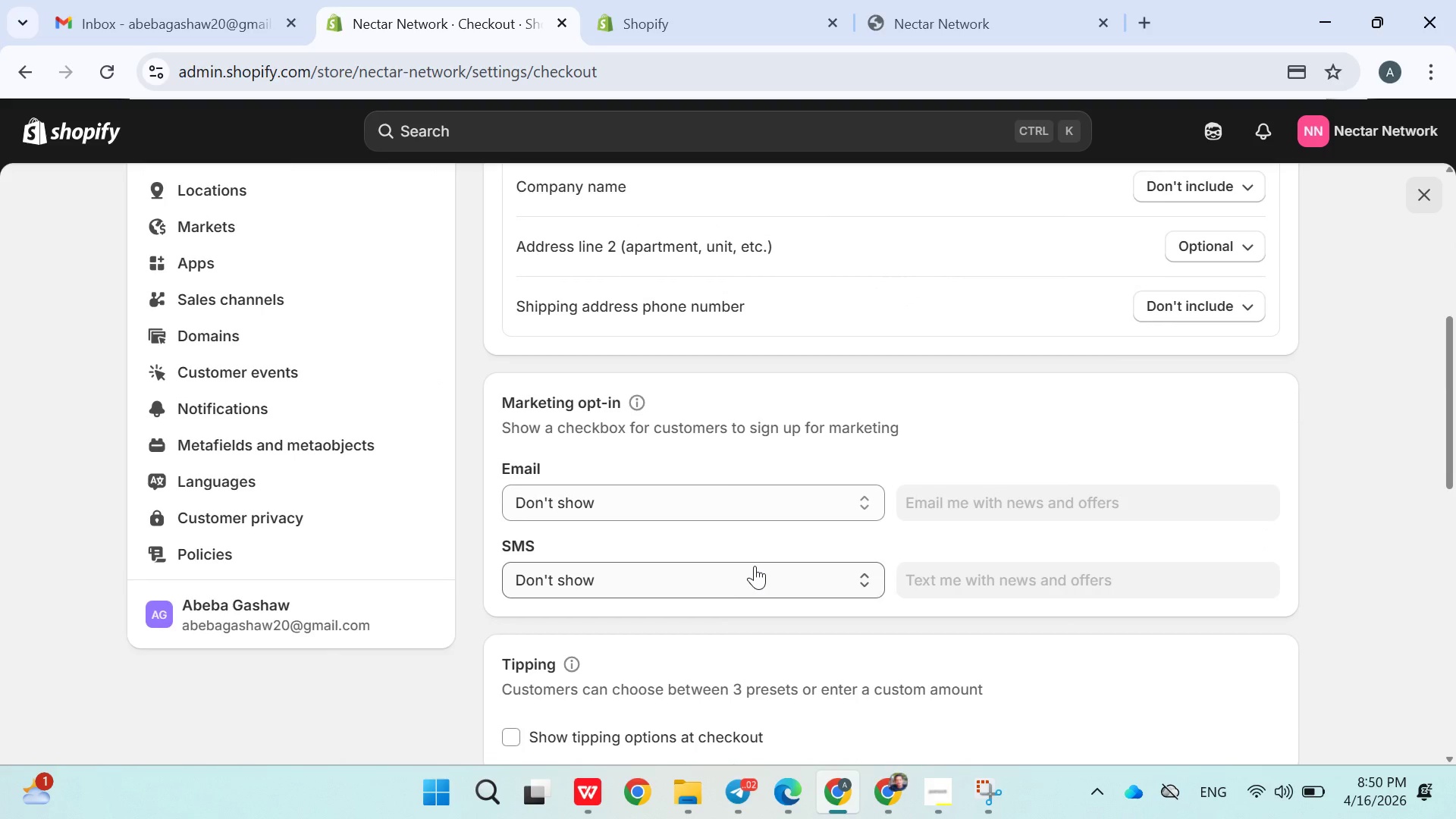 
left_click([748, 509])
 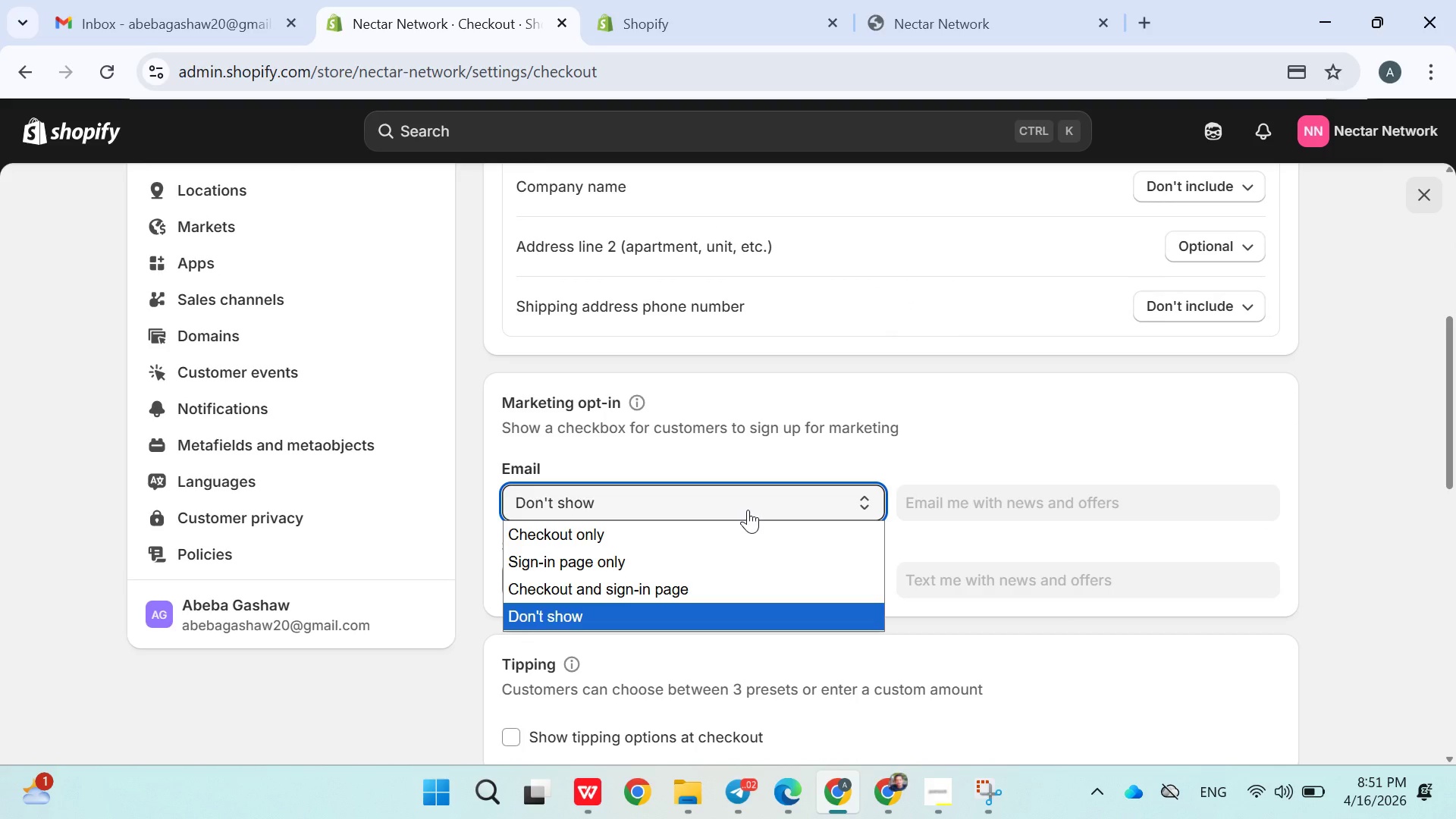 
left_click([748, 510])
 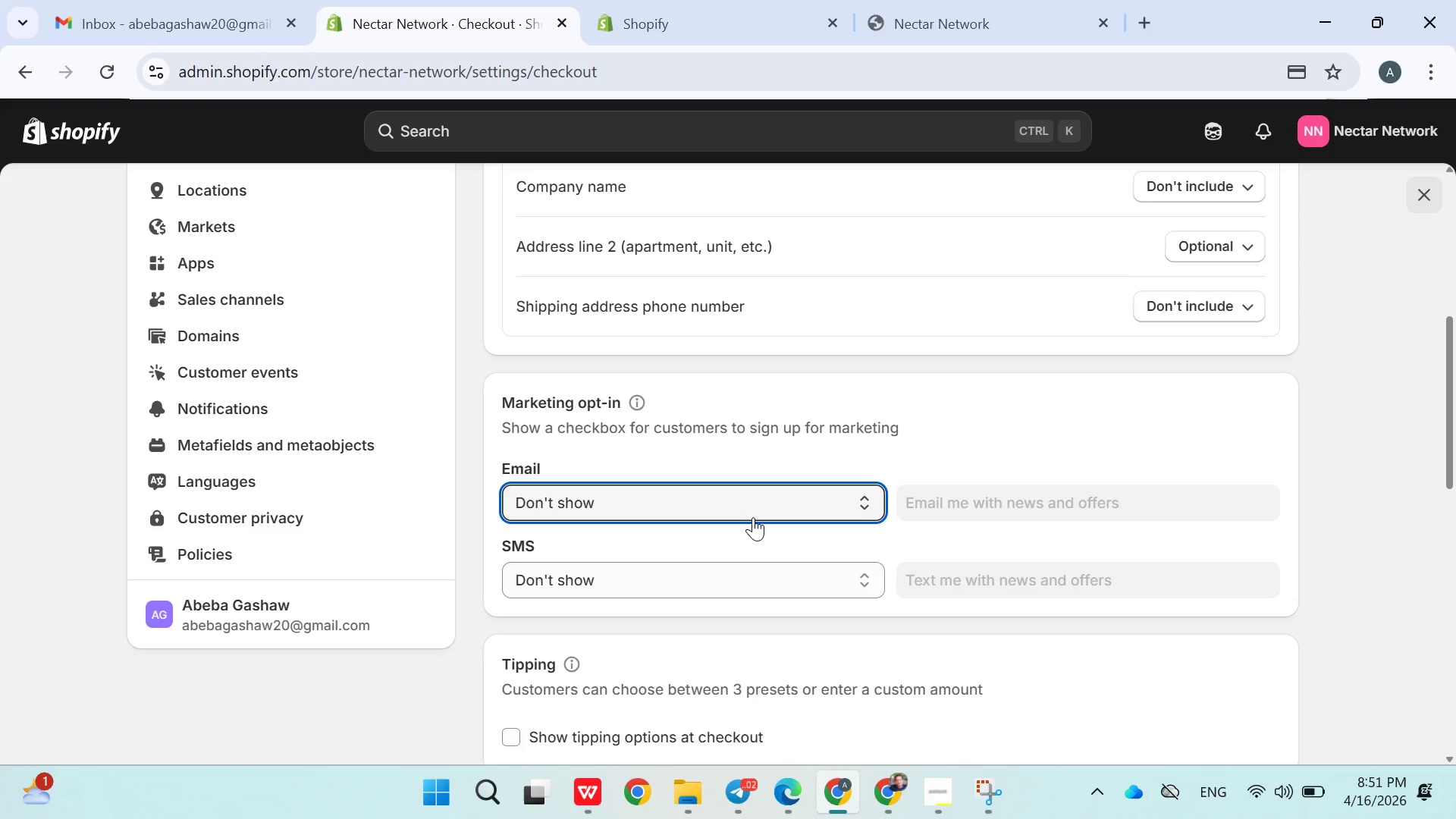 
scroll: coordinate [754, 529], scroll_direction: down, amount: 7.0
 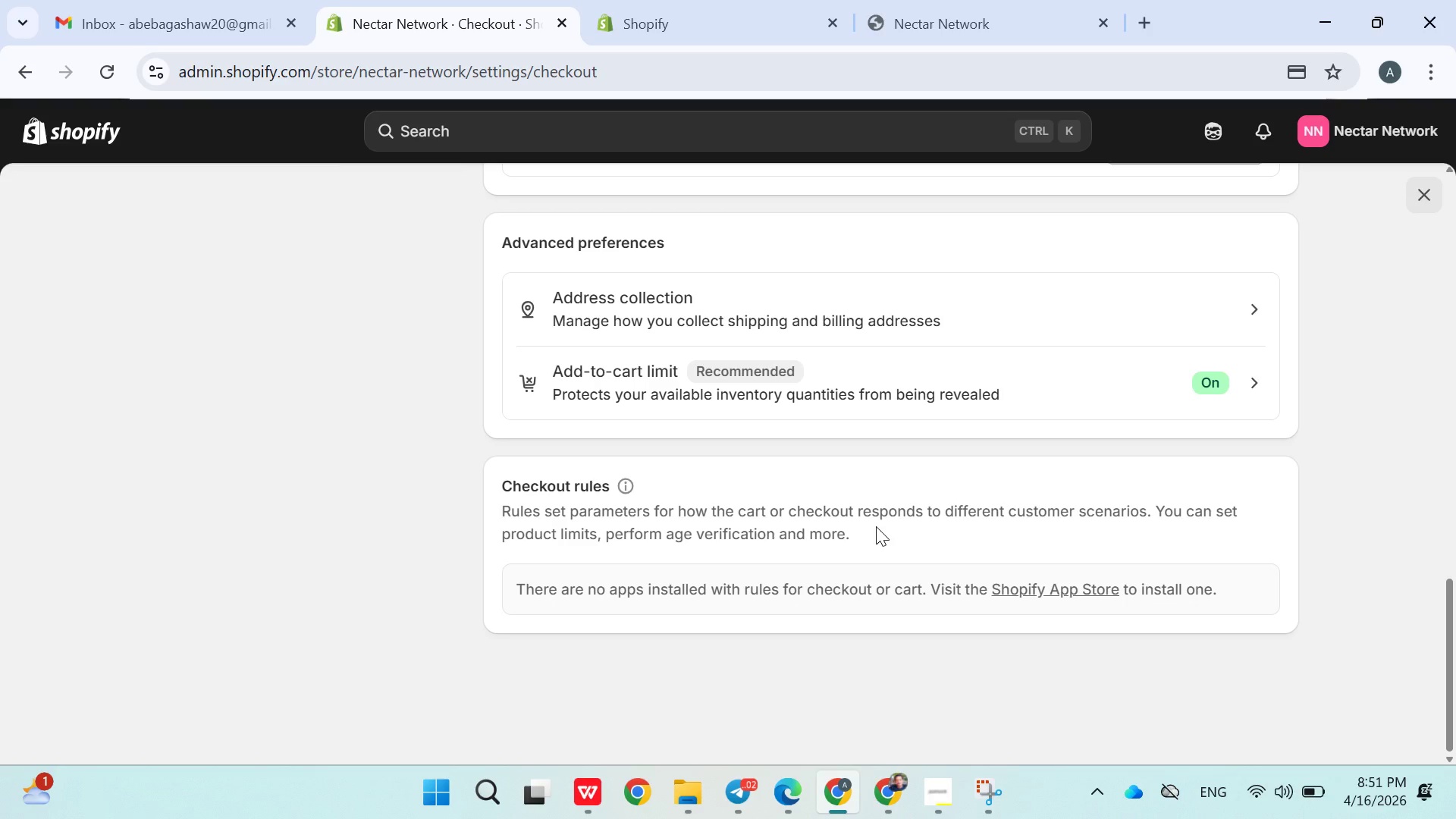 
wait(12.93)
 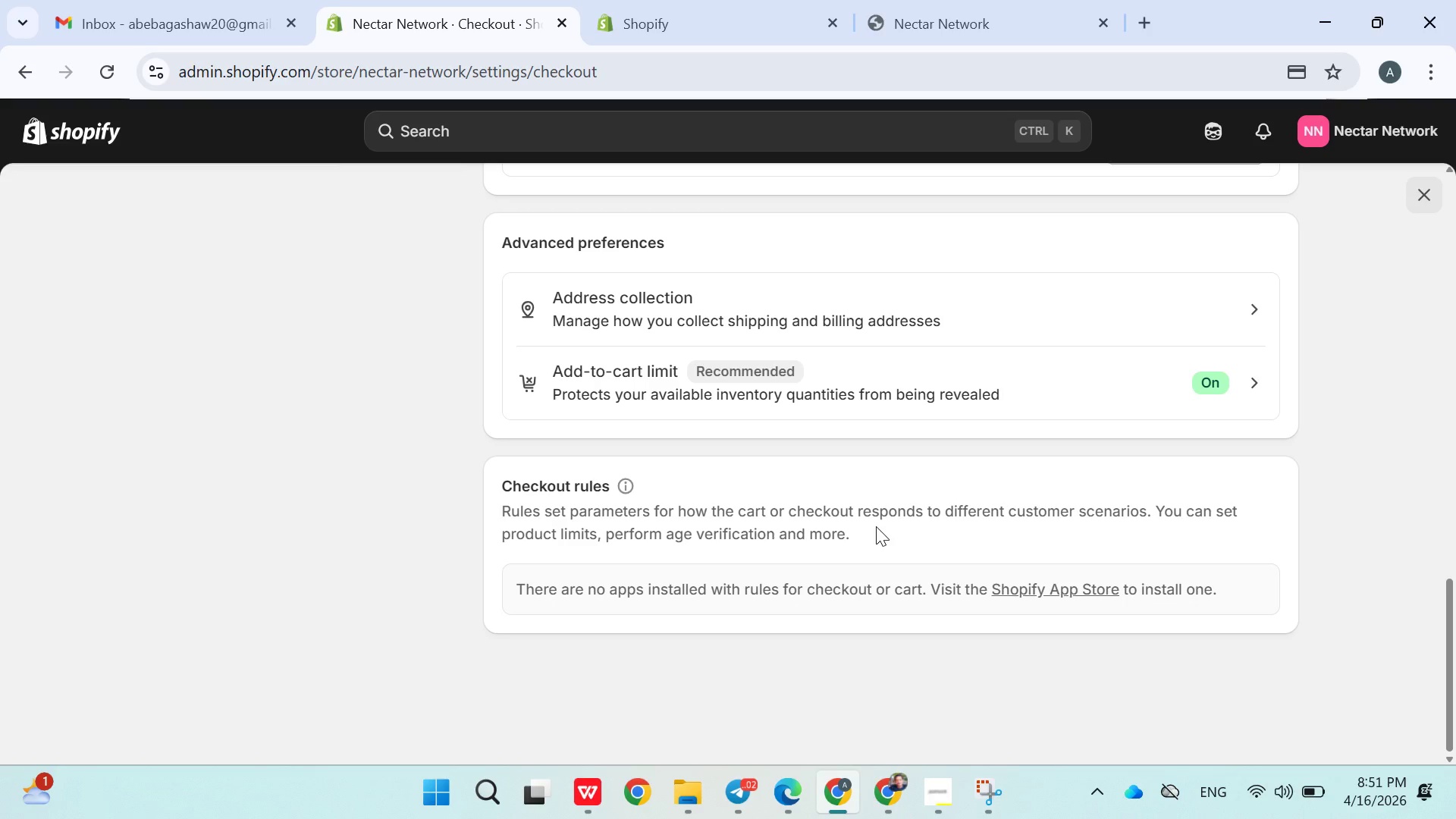 
scroll: coordinate [869, 431], scroll_direction: up, amount: 18.0
 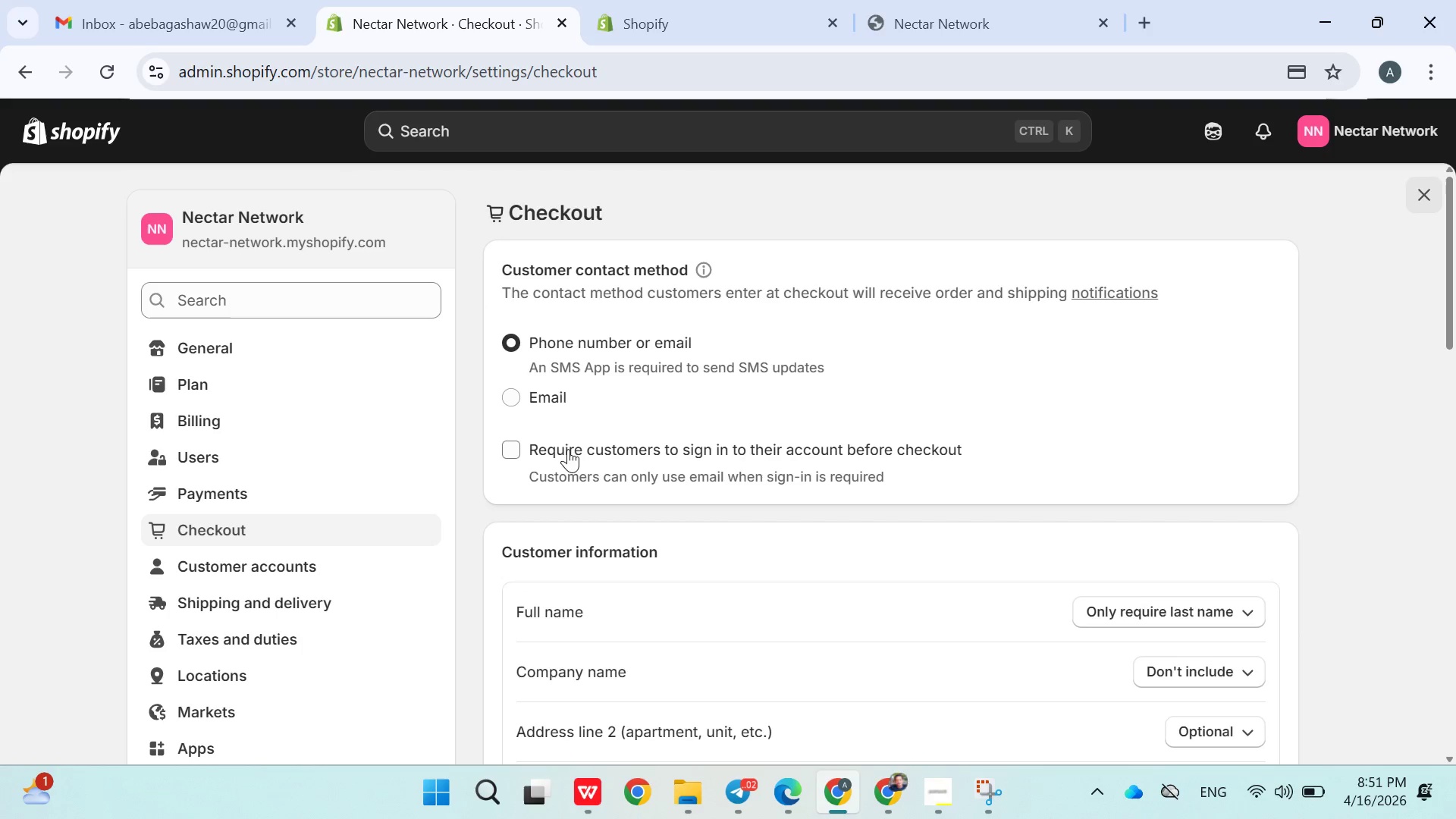 
wait(23.52)
 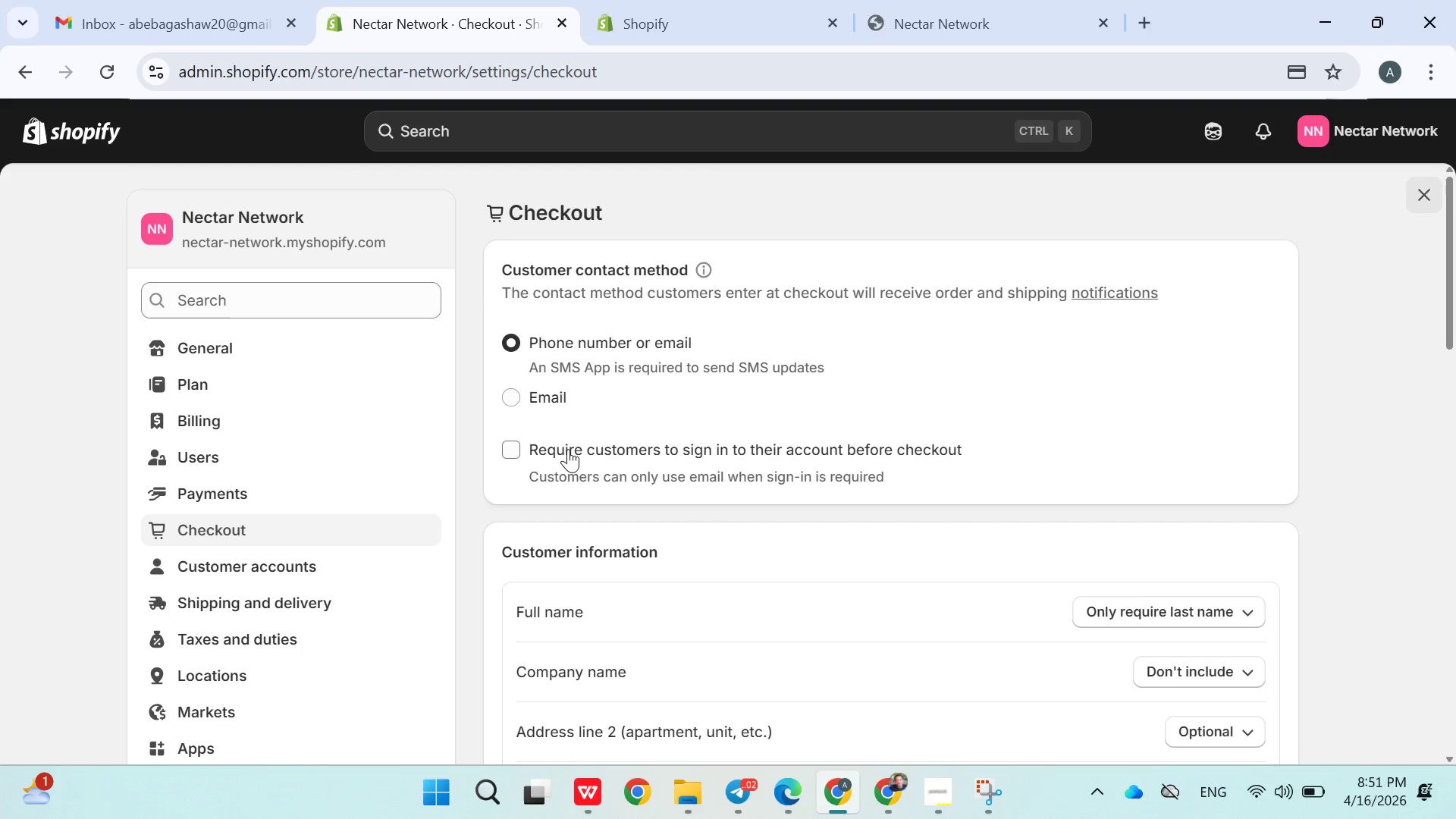 
scroll: coordinate [865, 463], scroll_direction: up, amount: 2.0
 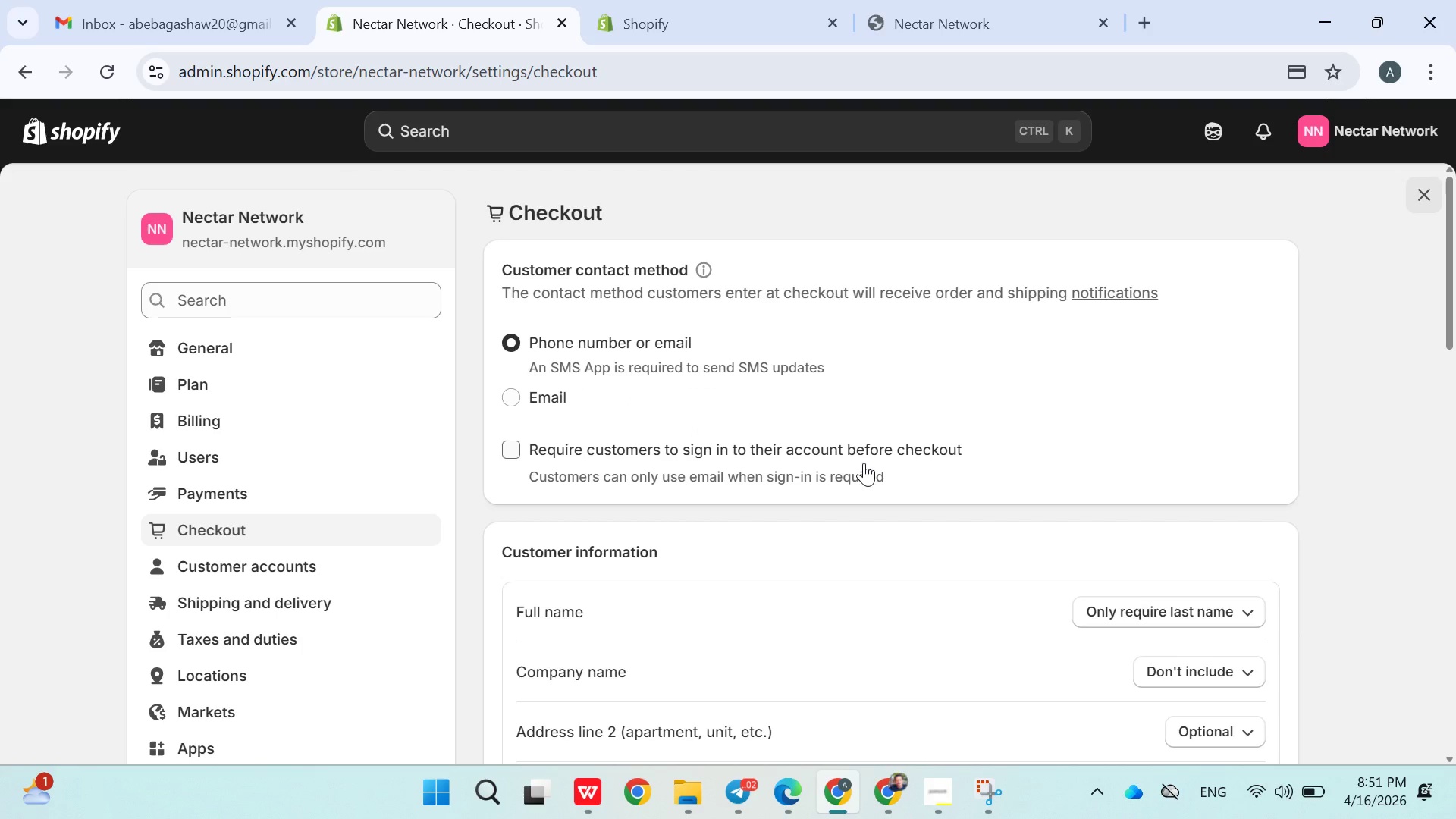 
wait(7.06)
 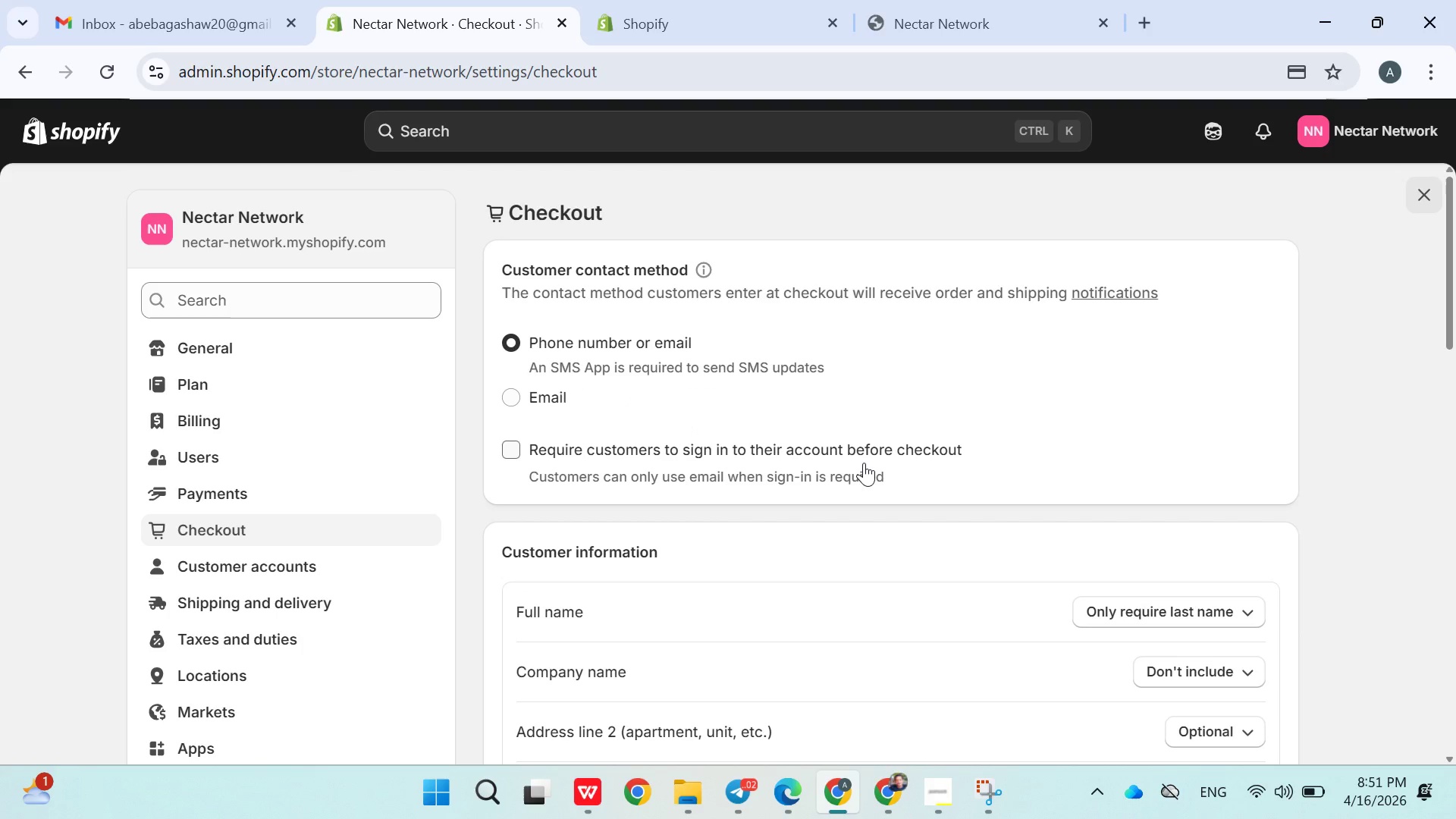 
scroll: coordinate [824, 451], scroll_direction: none, amount: 0.0
 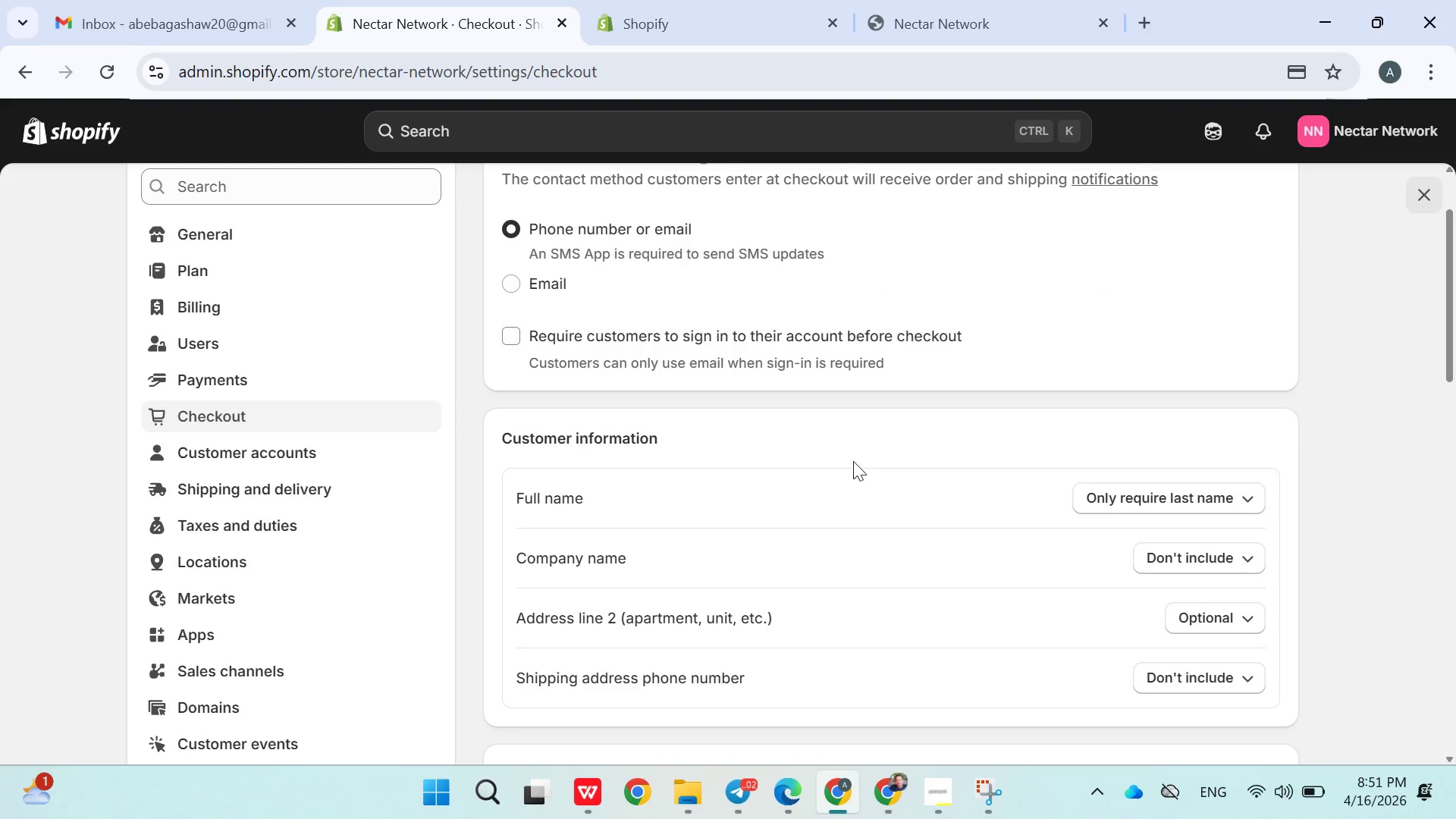 
scroll: coordinate [985, 454], scroll_direction: down, amount: 8.0
 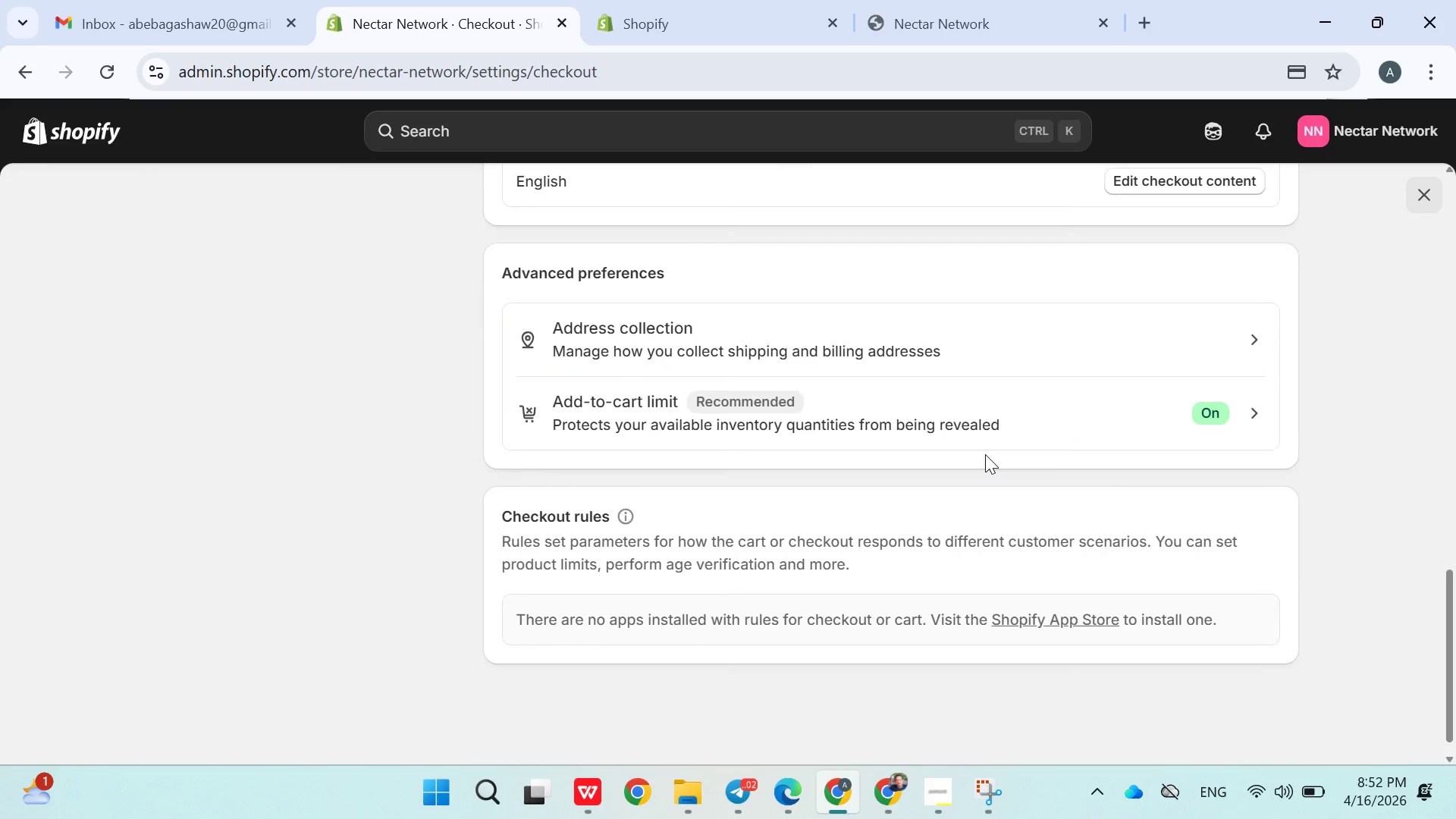 
scroll: coordinate [985, 454], scroll_direction: up, amount: 1.0
 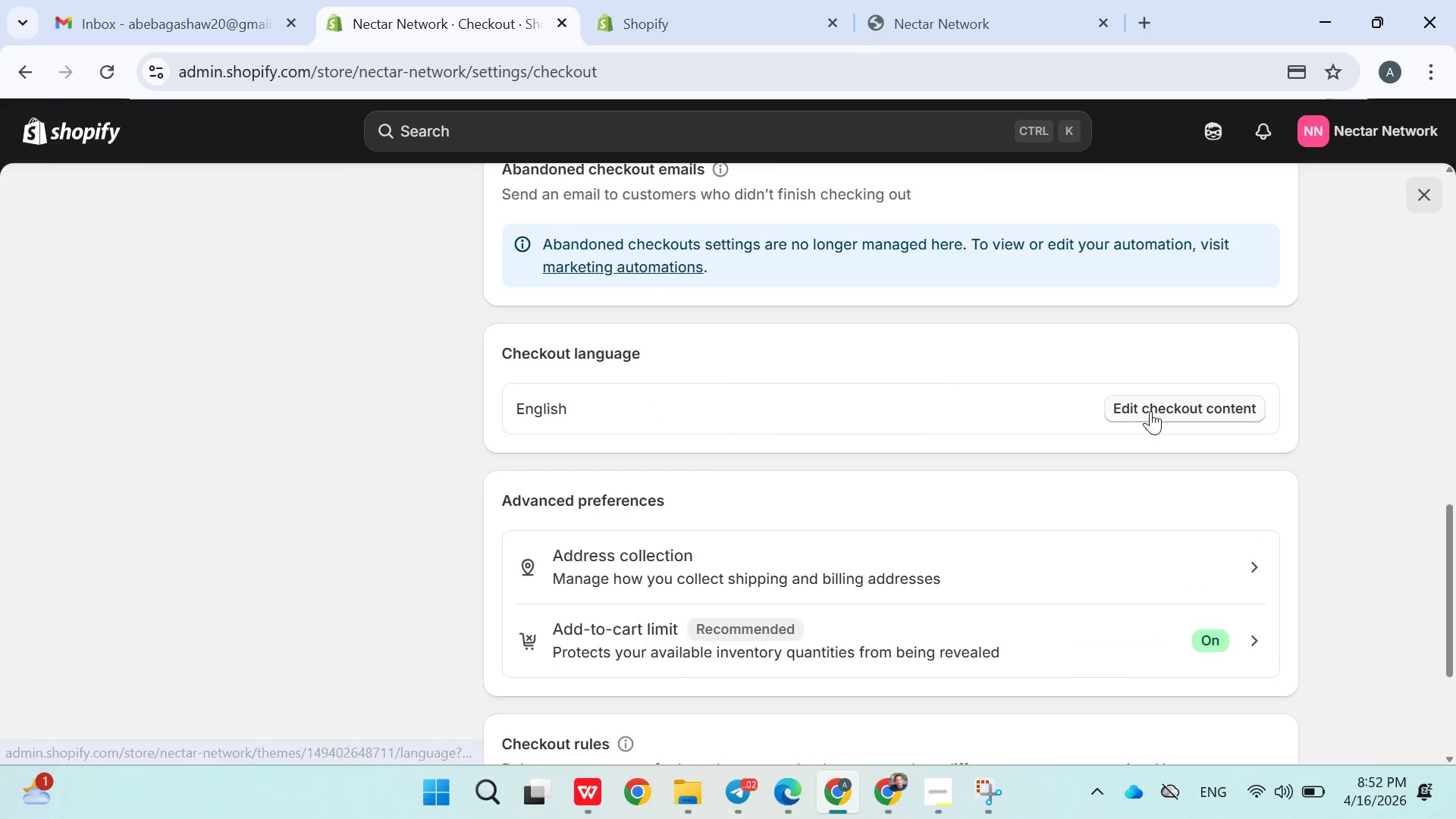 
left_click([1150, 411])
 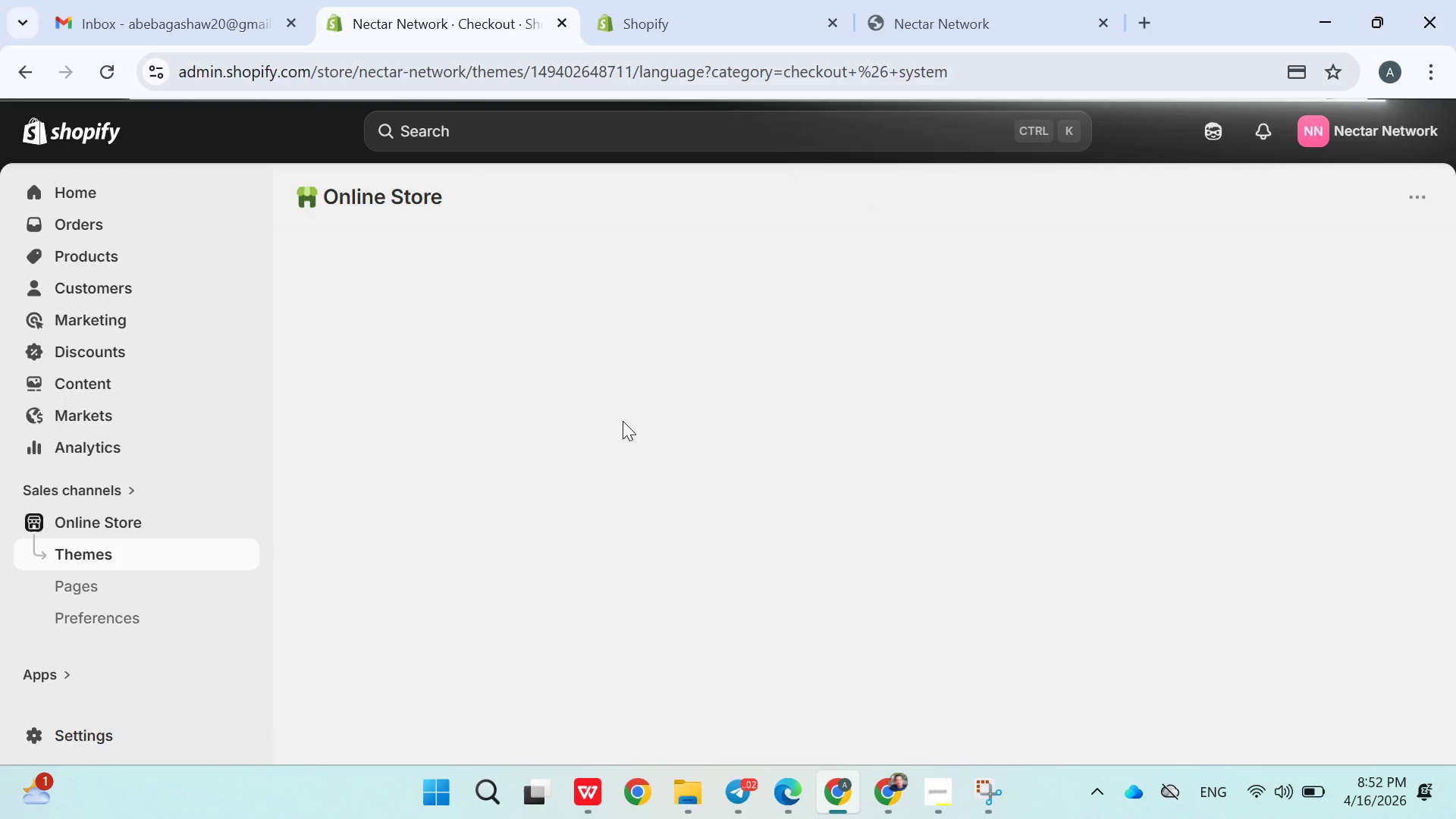 
wait(12.94)
 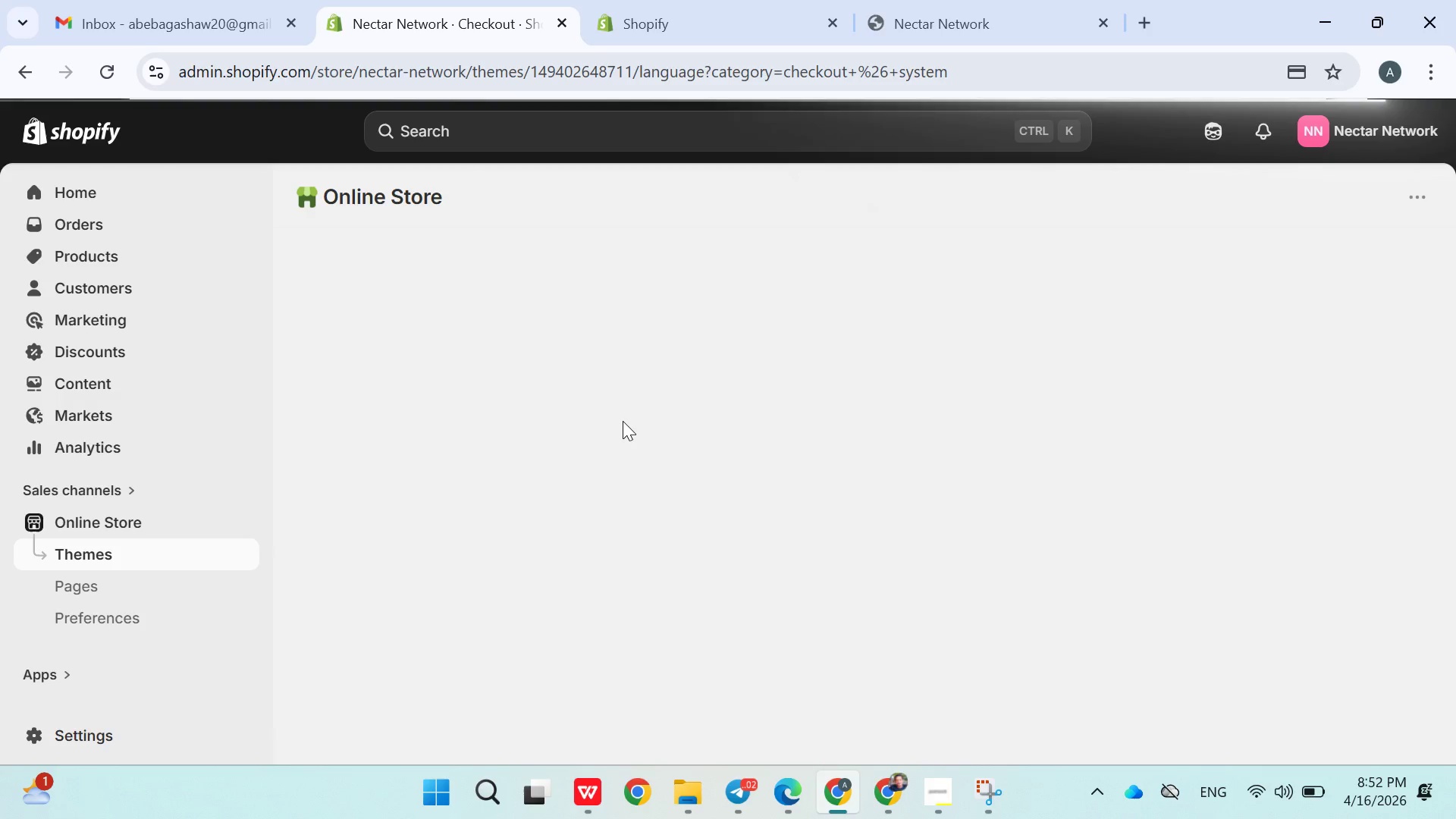 
scroll: coordinate [830, 497], scroll_direction: down, amount: 16.0
 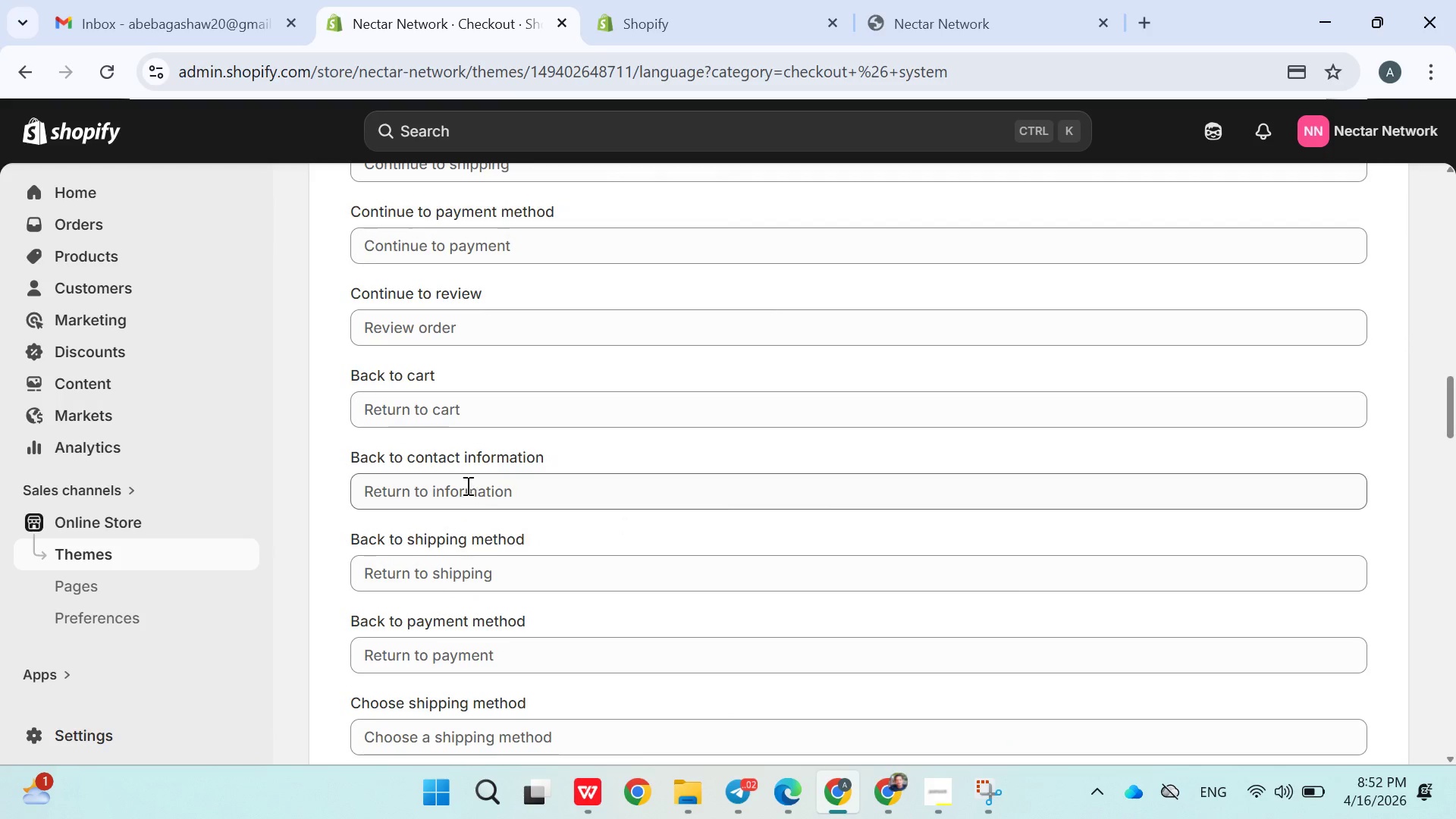 
left_click([466, 485])
 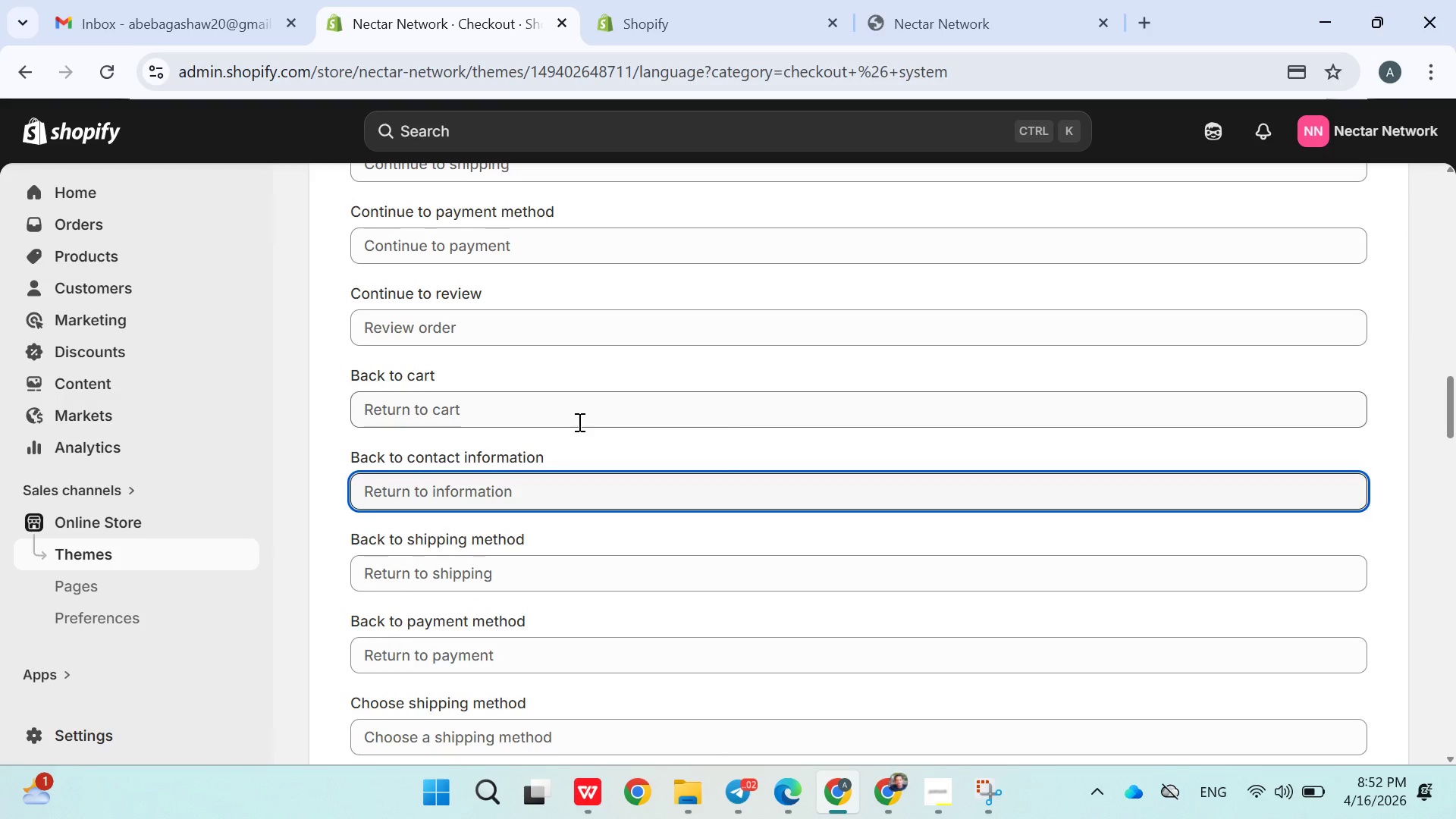 
left_click([578, 422])
 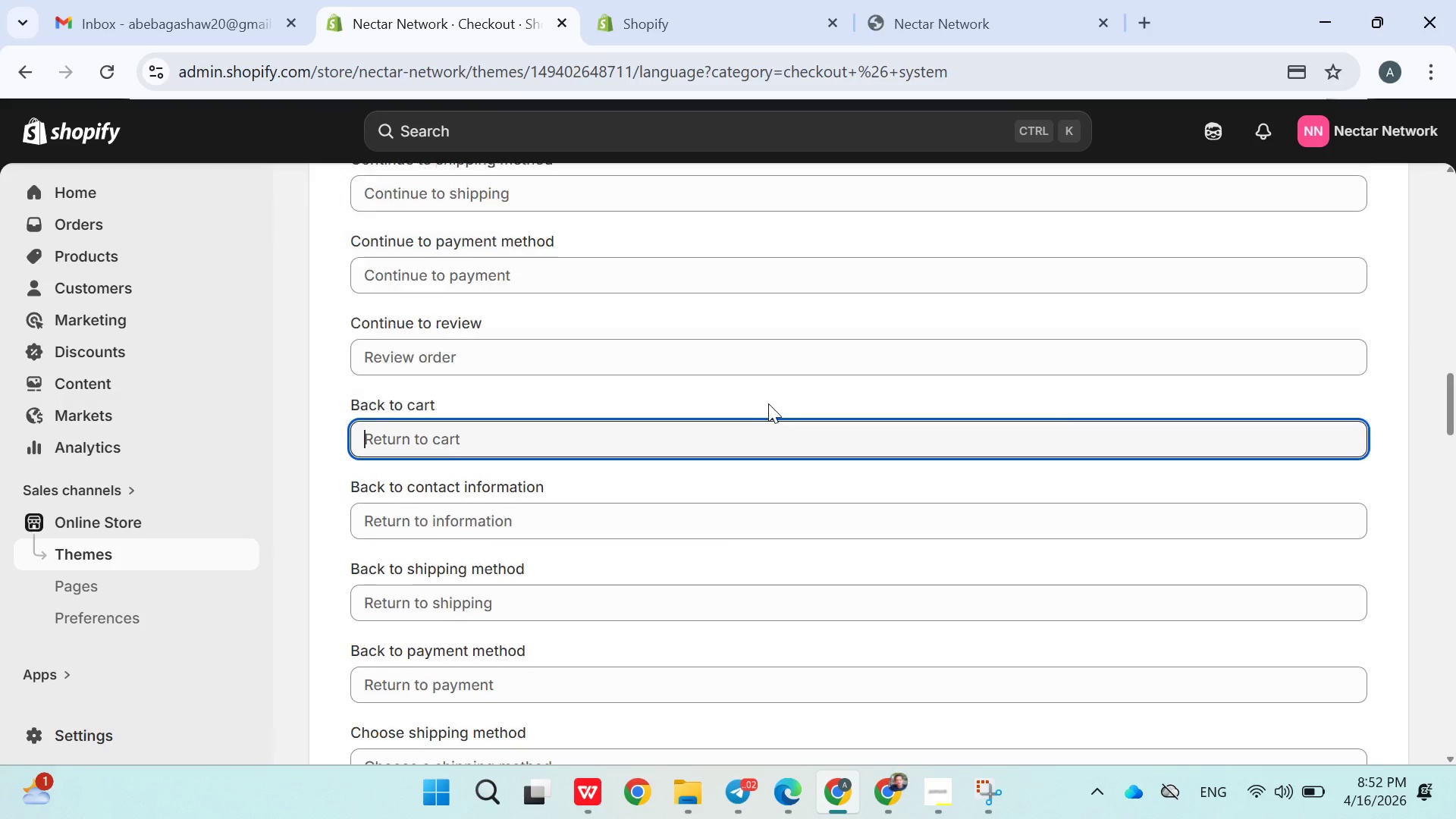 
scroll: coordinate [1159, 341], scroll_direction: up, amount: 20.0
 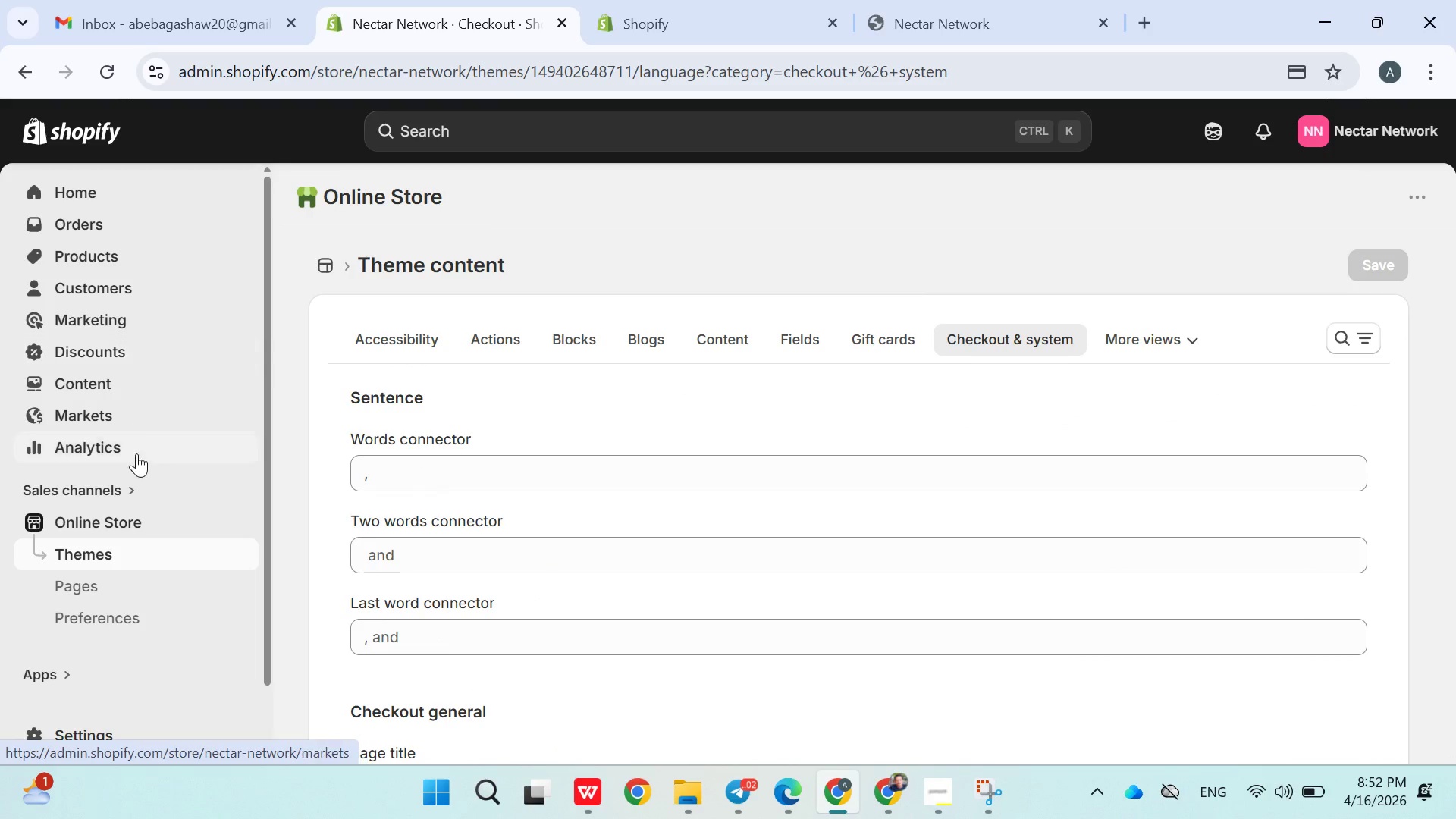 
left_click([125, 519])
 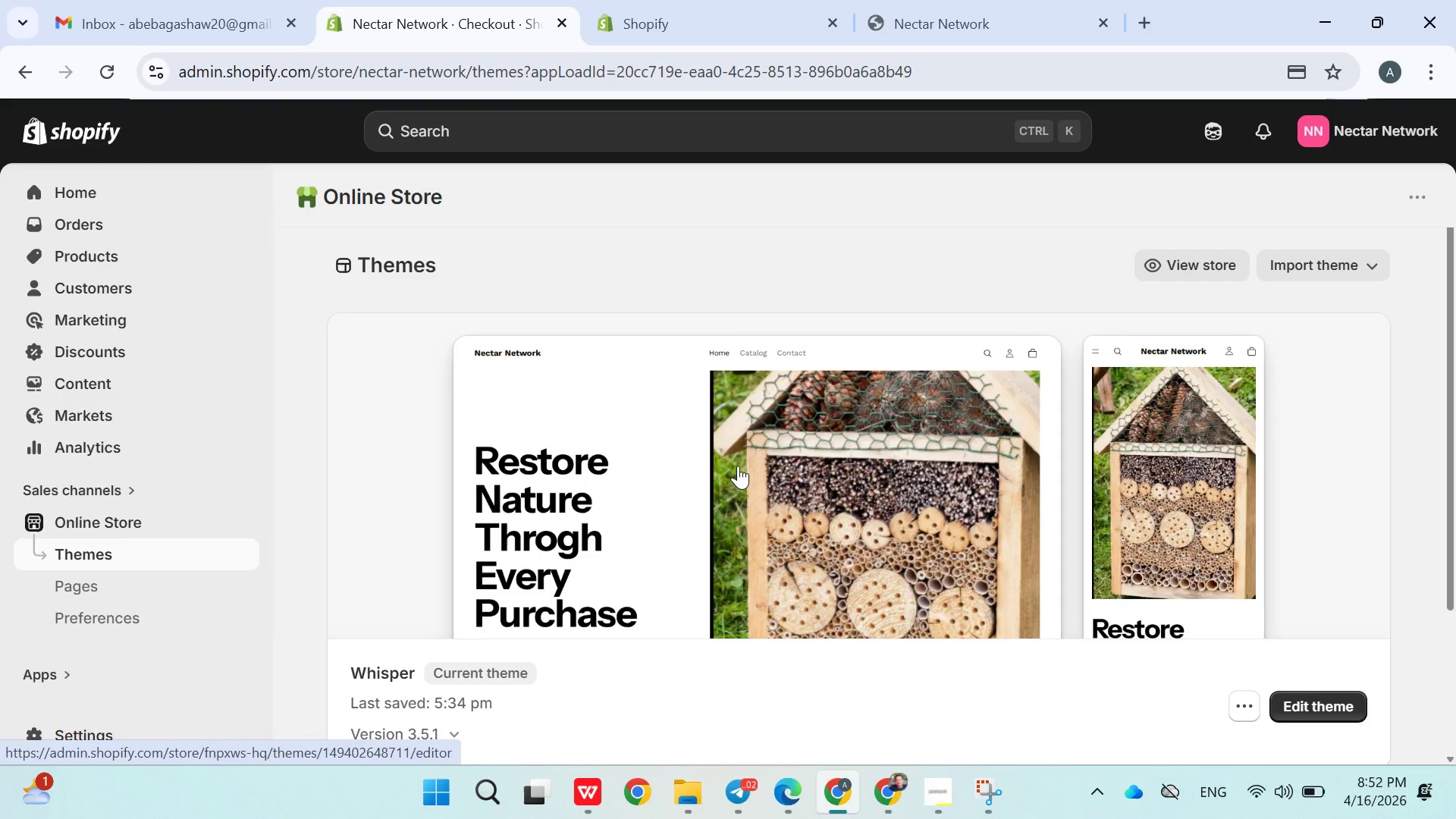 
scroll: coordinate [733, 414], scroll_direction: down, amount: 1.0
 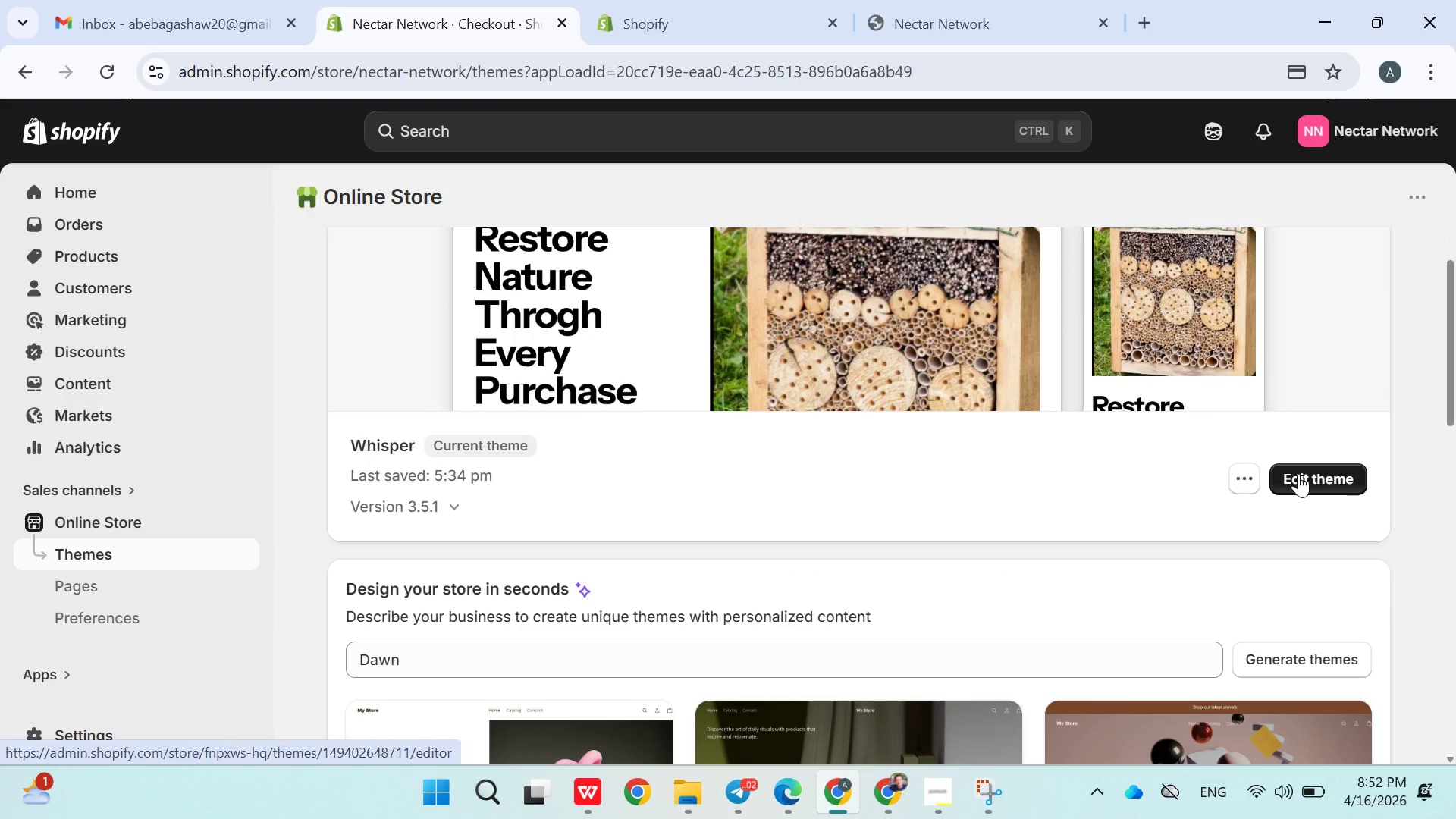 
left_click([1298, 474])
 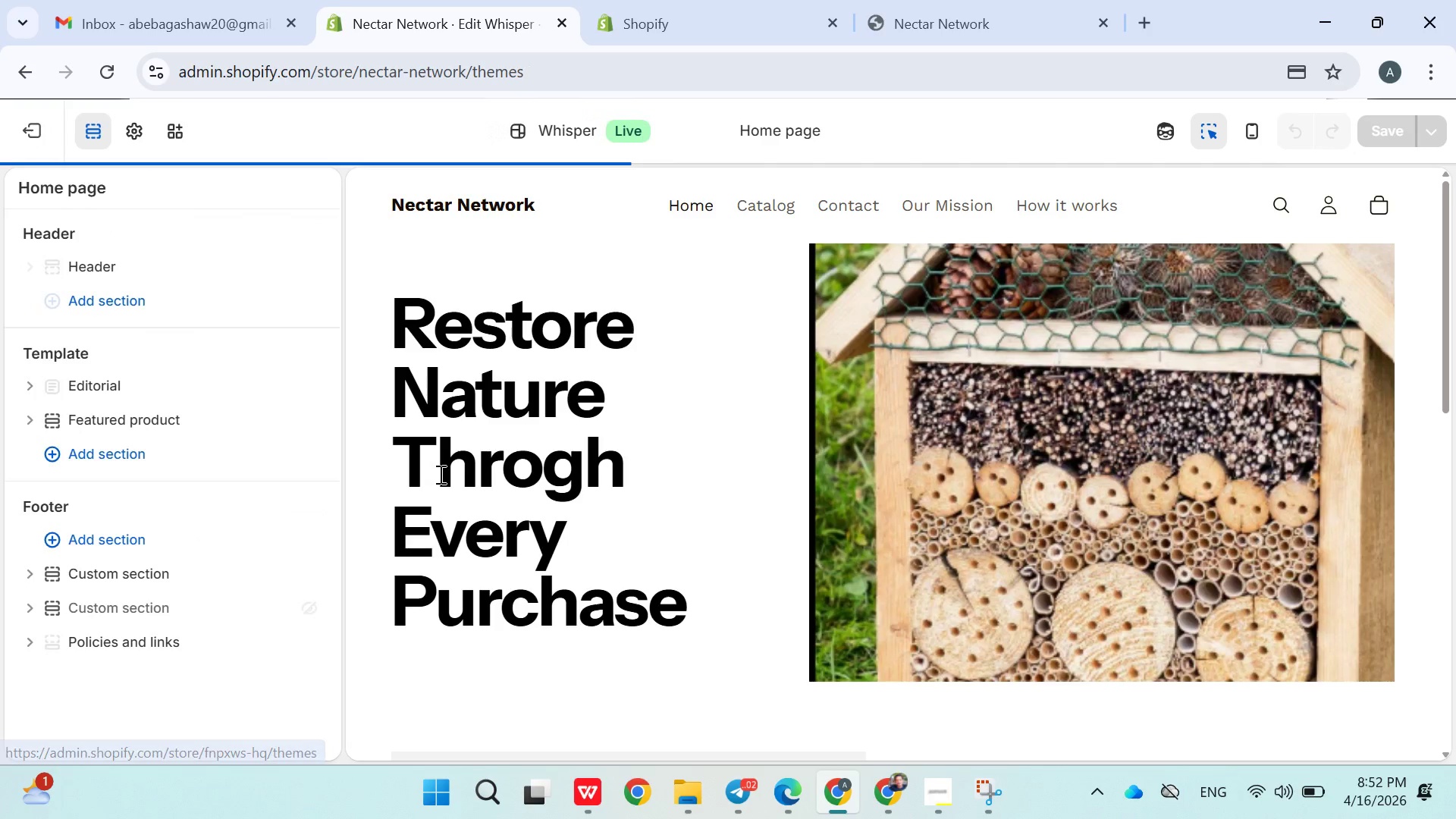 
wait(5.34)
 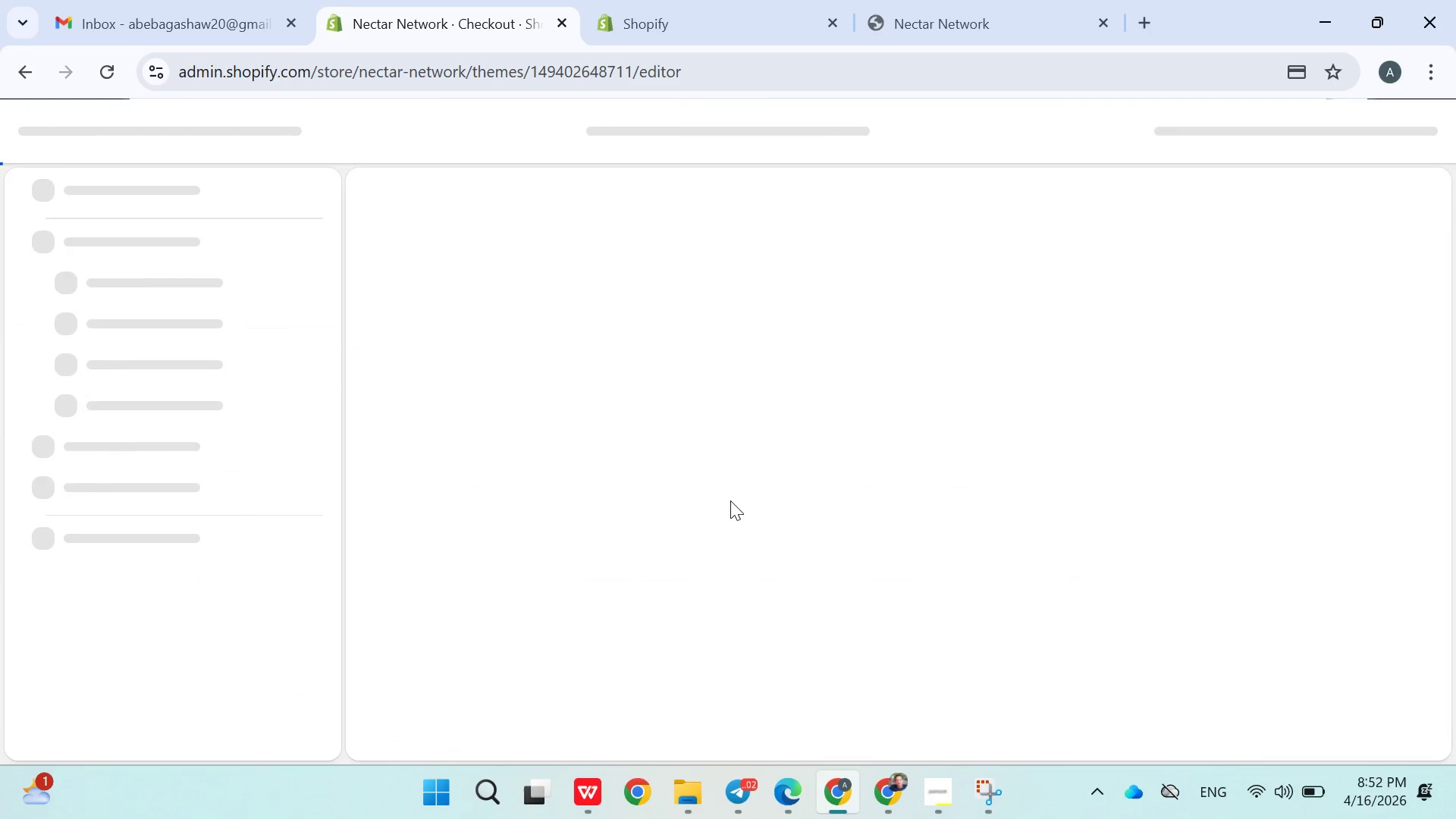 
scroll: coordinate [93, 626], scroll_direction: down, amount: 4.0
 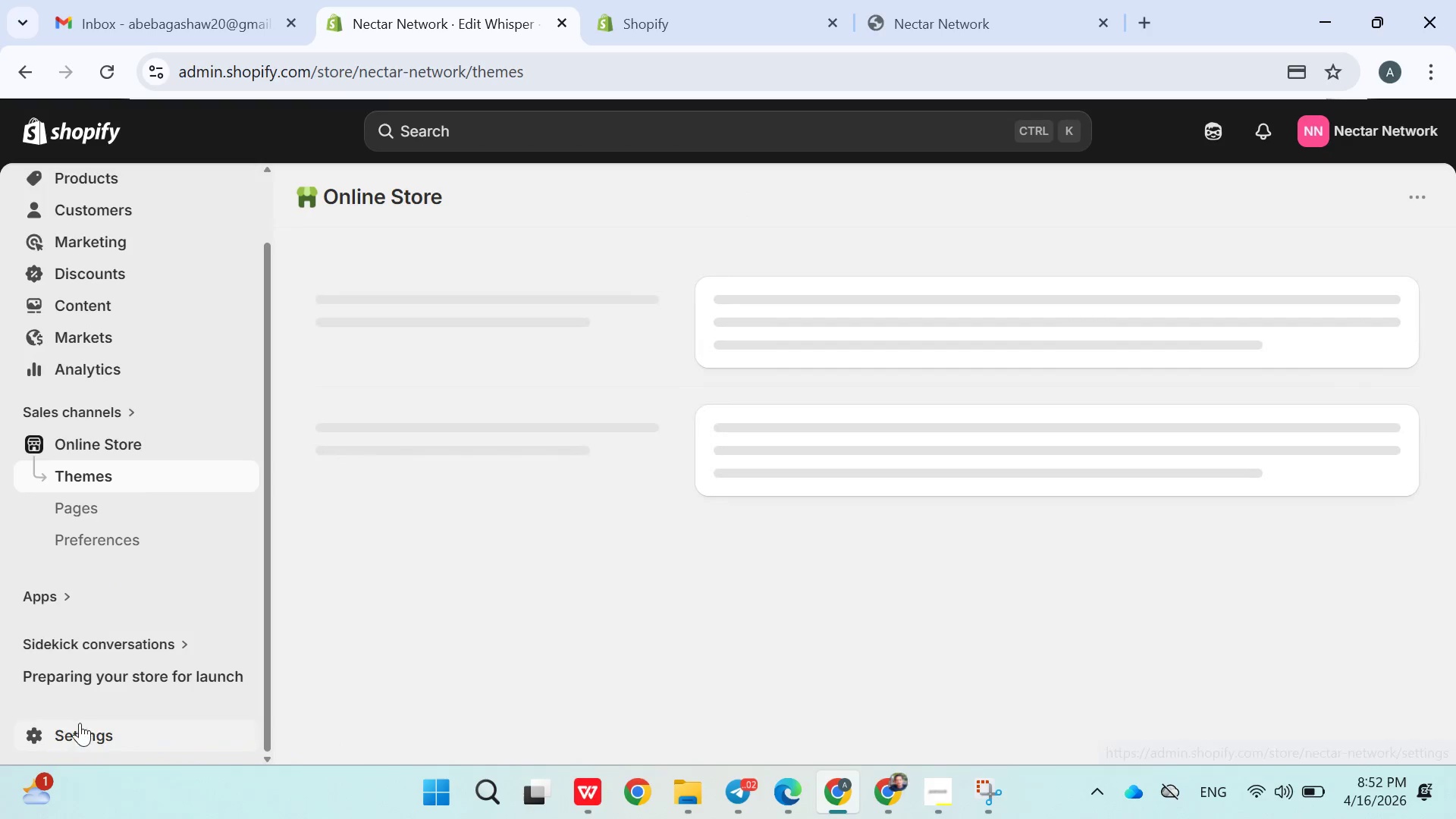 
left_click([80, 724])
 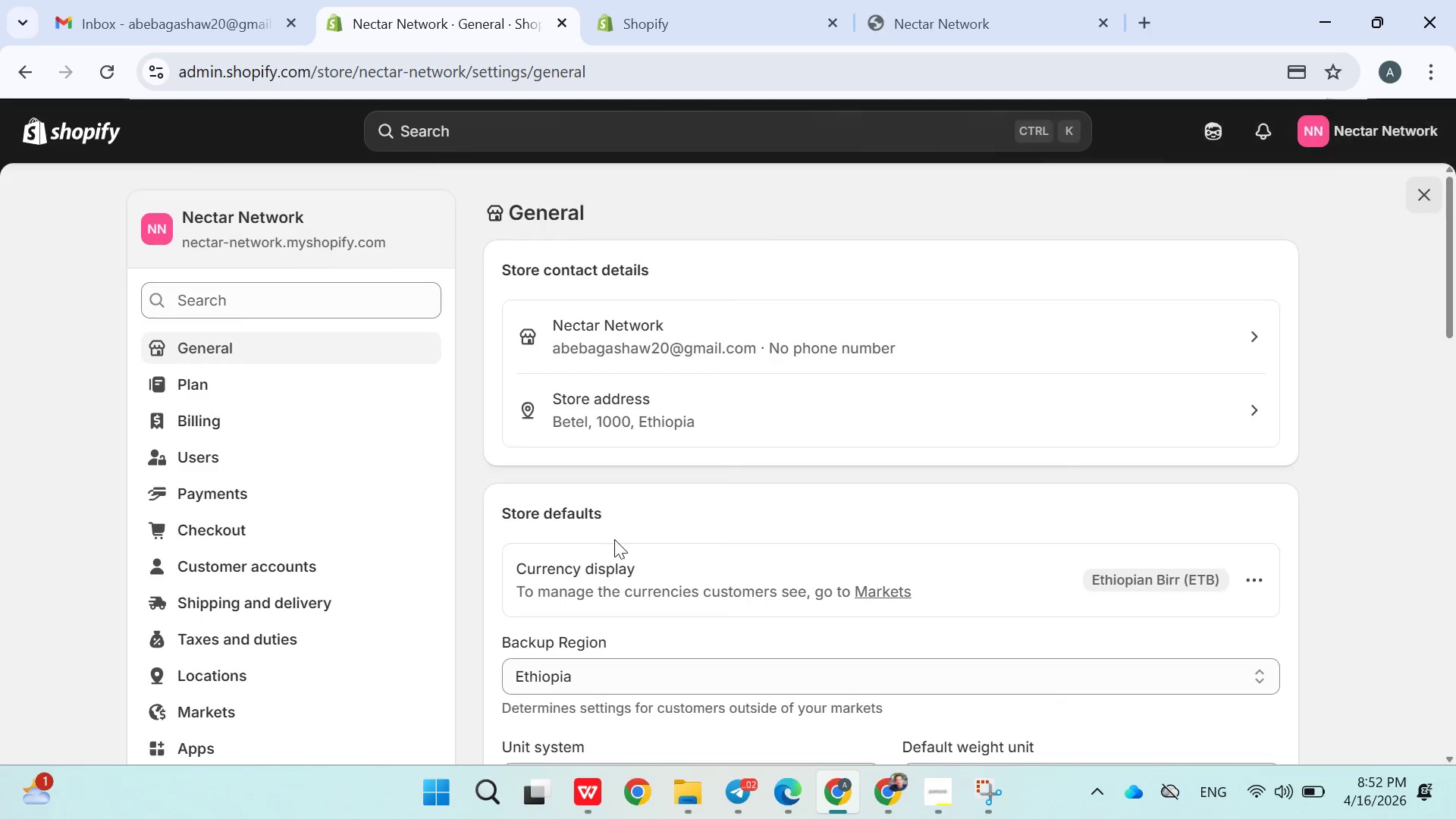 
scroll: coordinate [340, 481], scroll_direction: down, amount: 4.0
 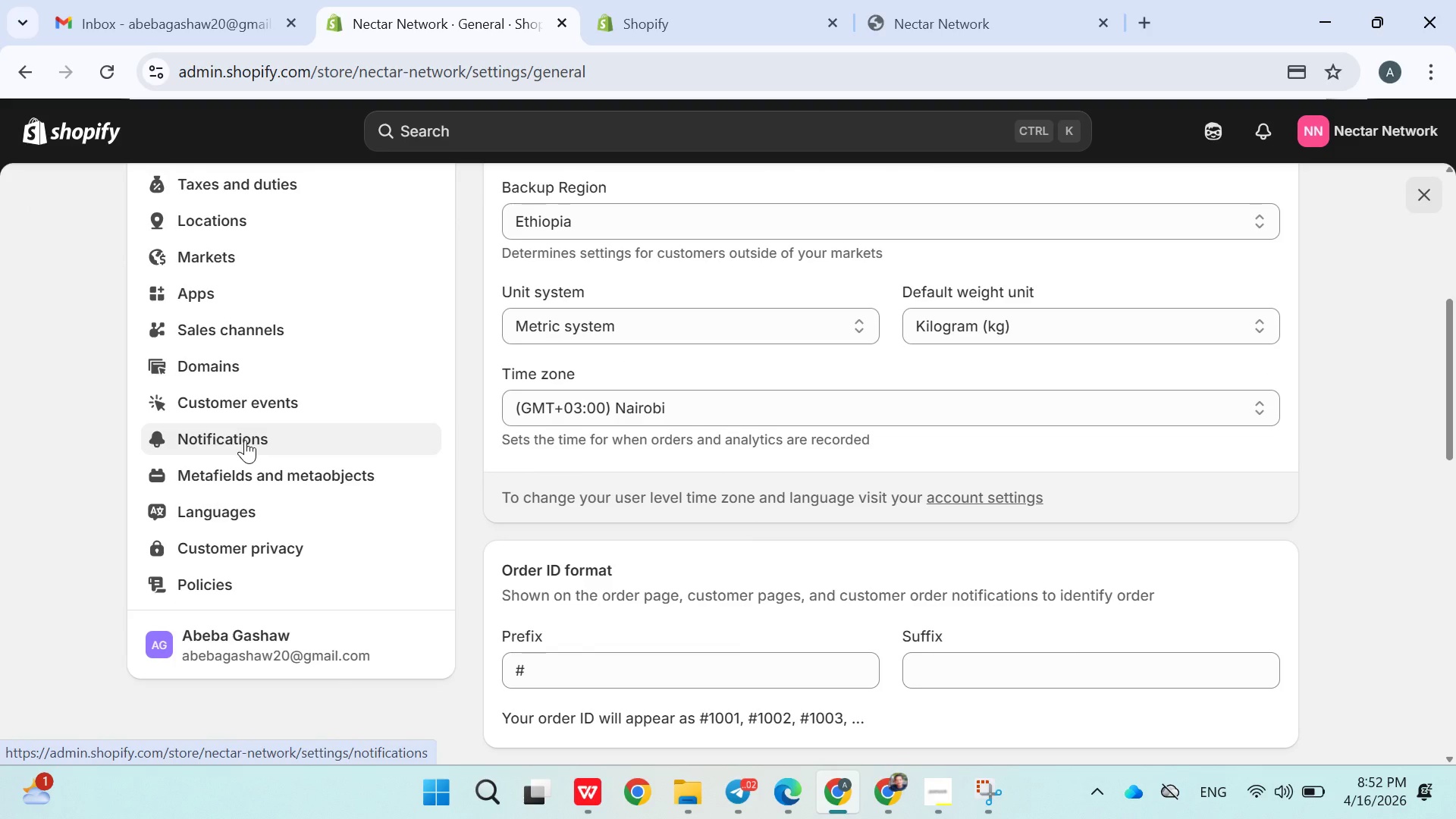 
scroll: coordinate [245, 440], scroll_direction: up, amount: 1.0
 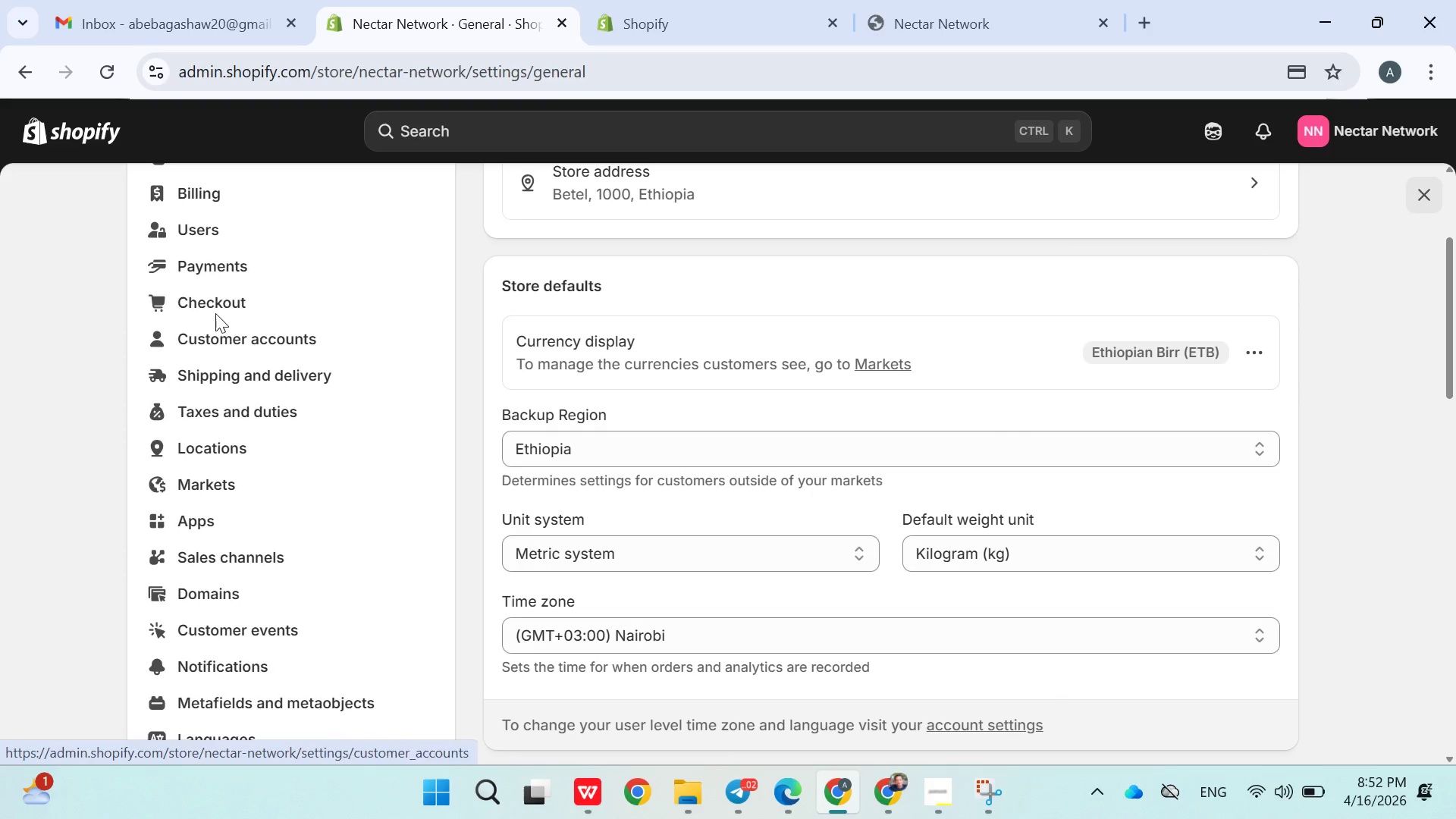 
left_click([212, 294])
 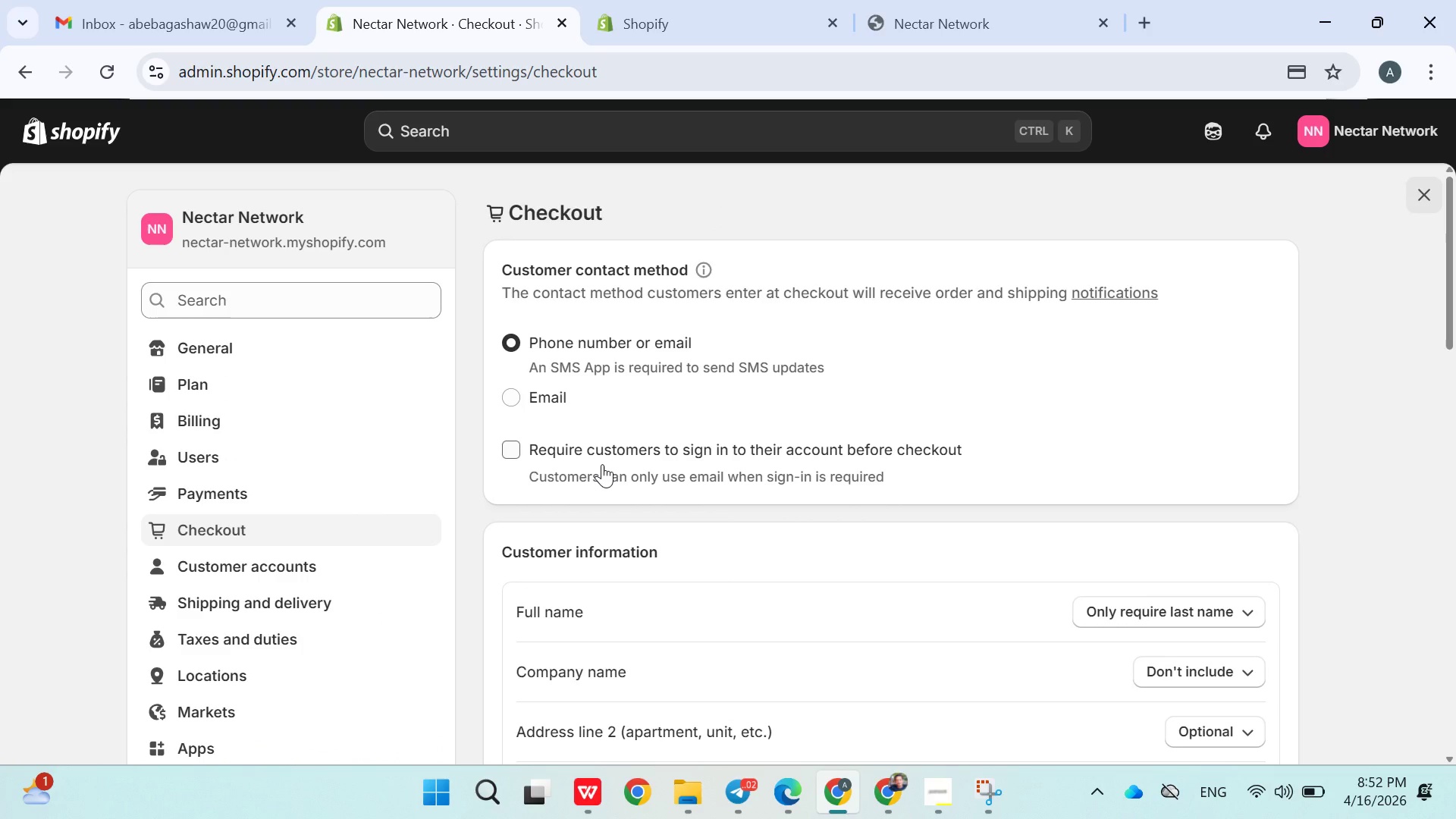 
wait(6.83)
 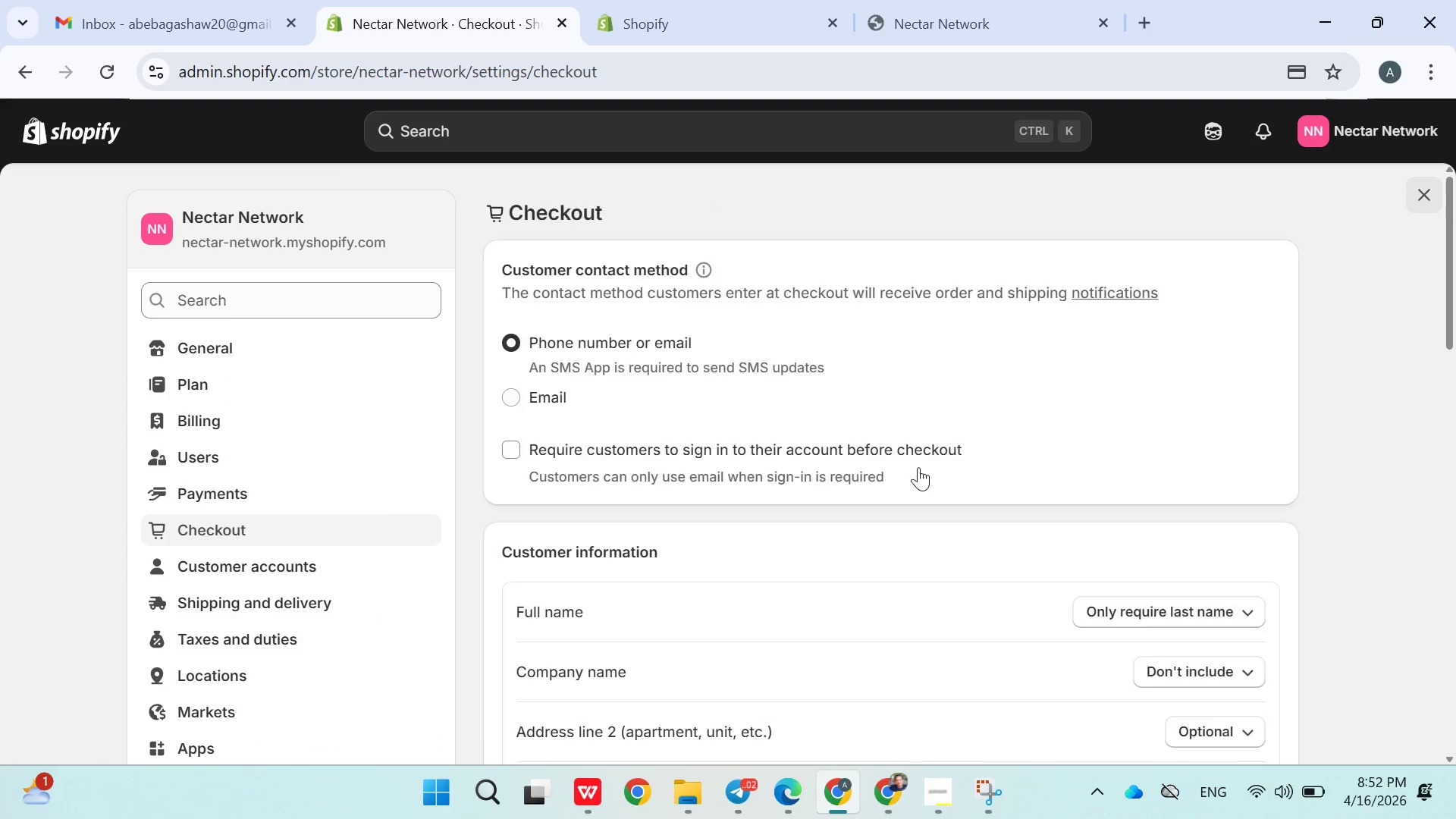 
left_click([595, 449])
 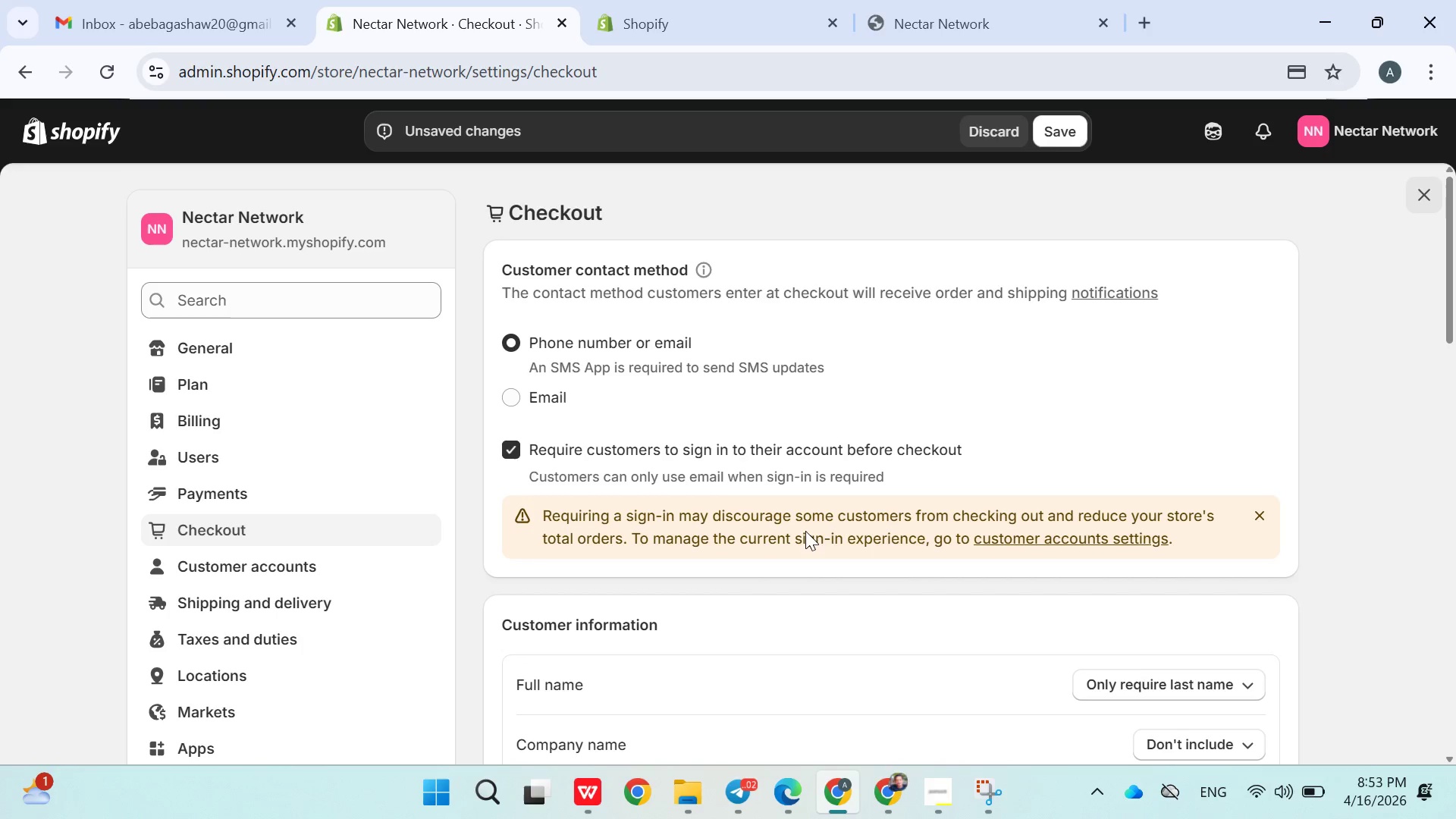 
wait(10.5)
 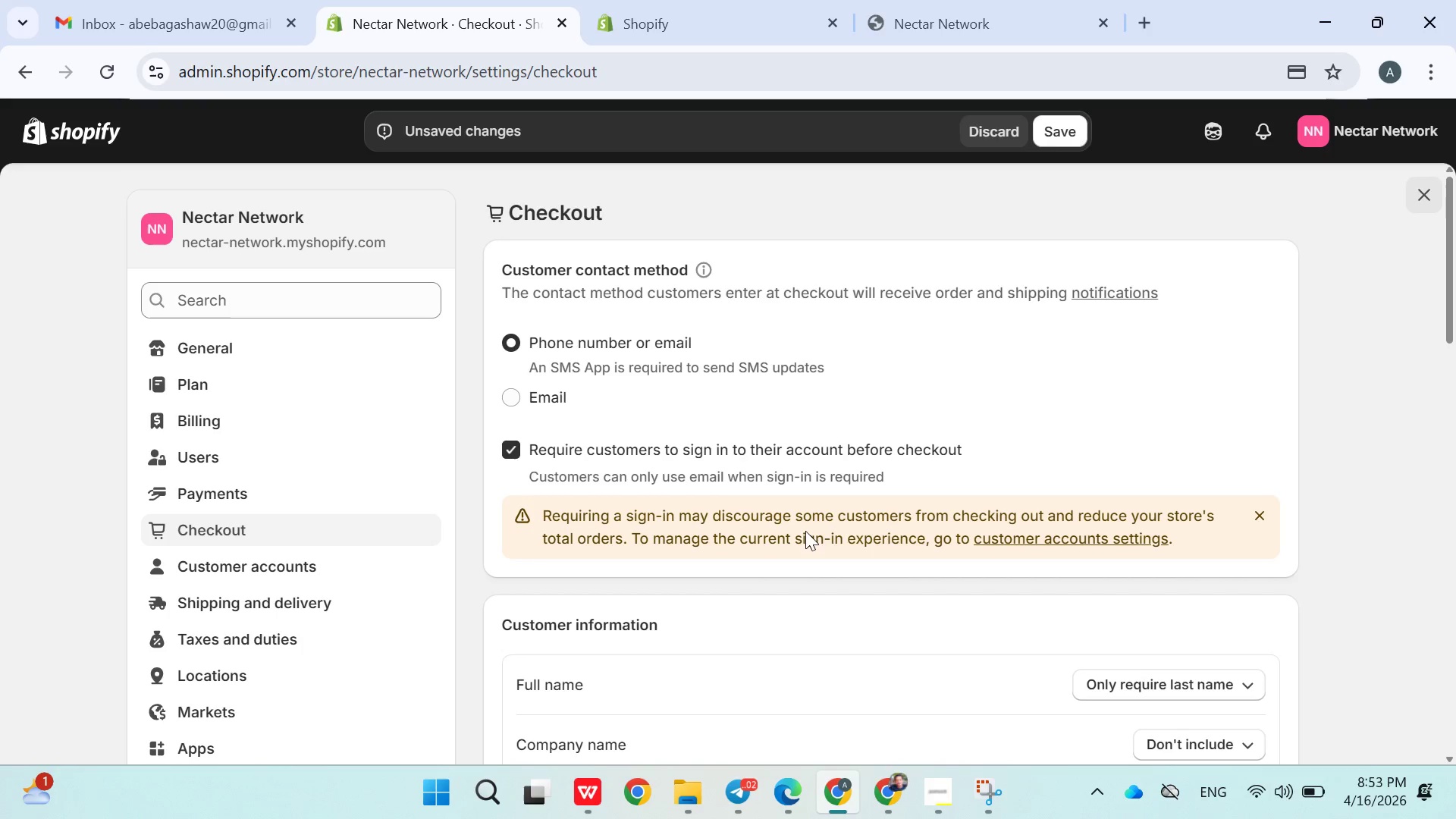 
left_click([514, 450])
 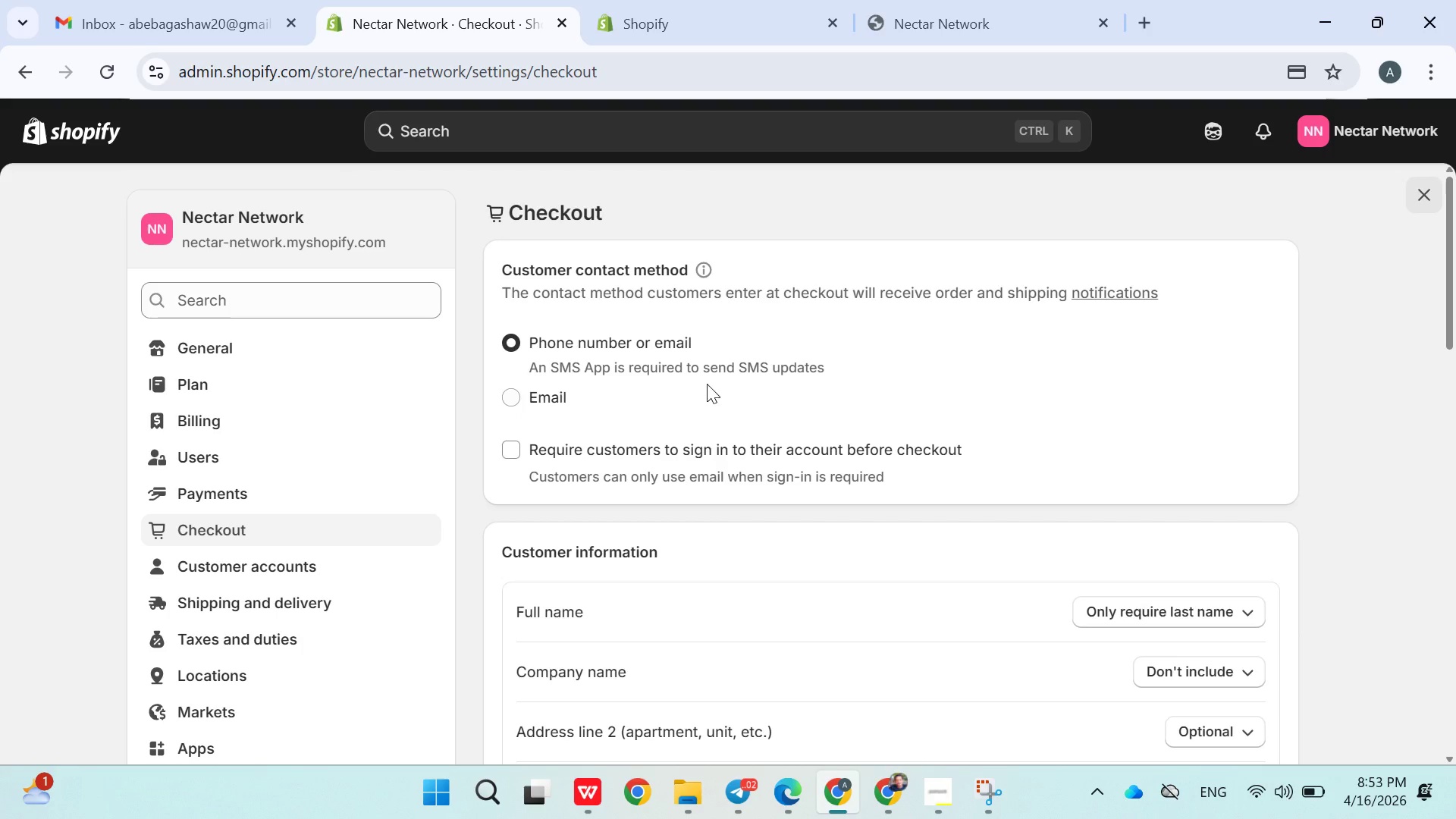 
wait(5.12)
 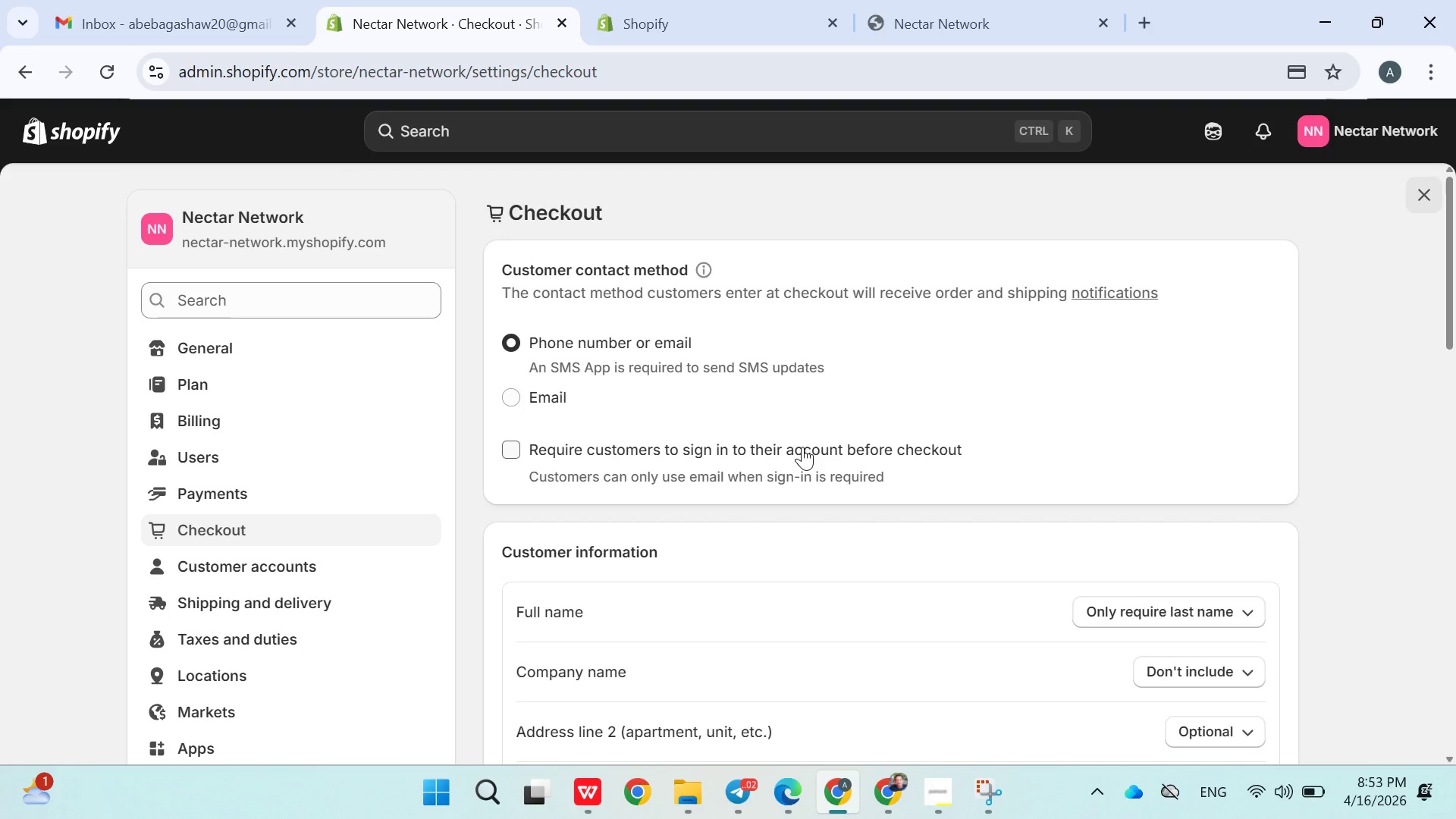 
left_click([562, 388])
 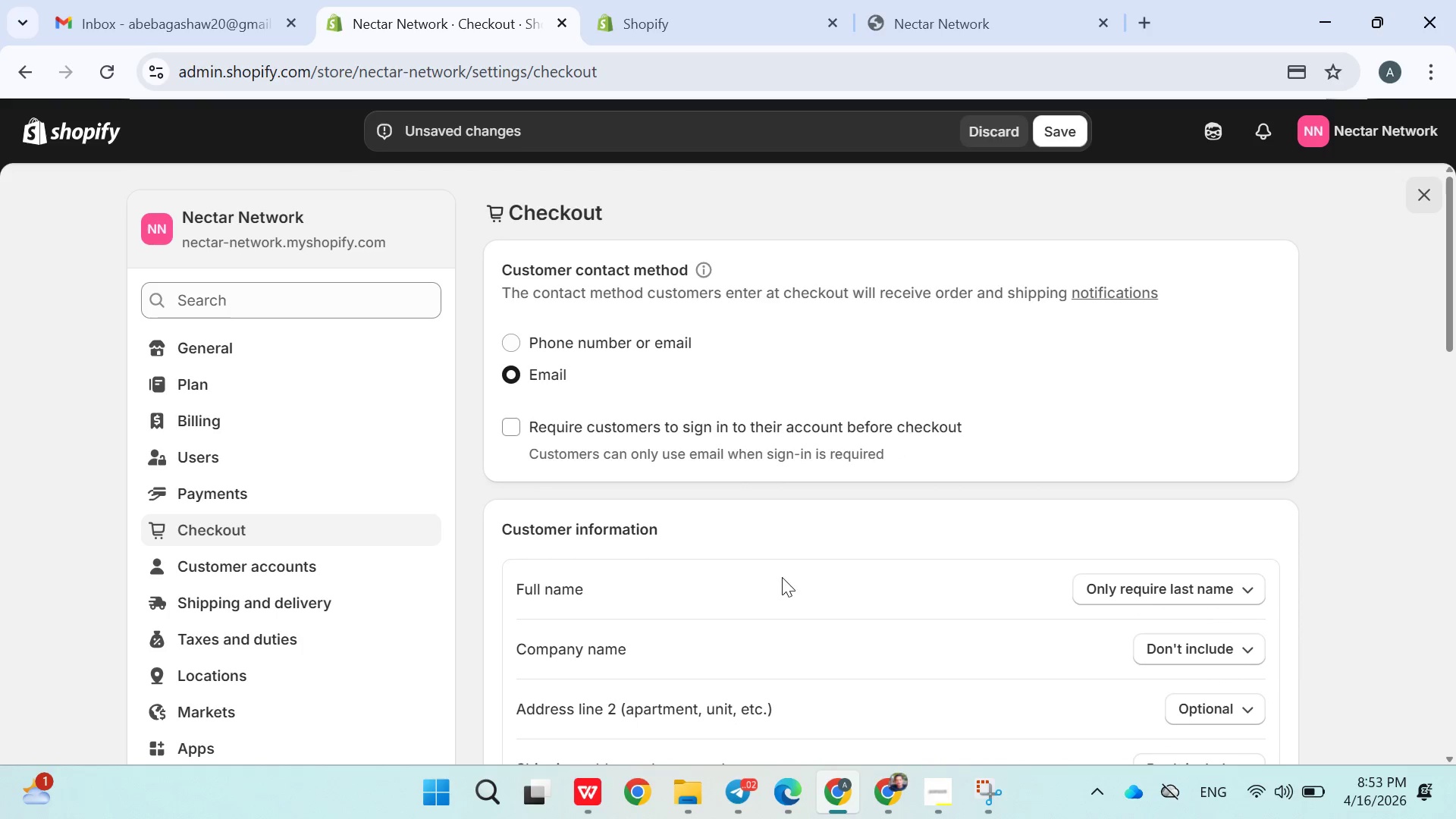 
scroll: coordinate [782, 577], scroll_direction: none, amount: 0.0
 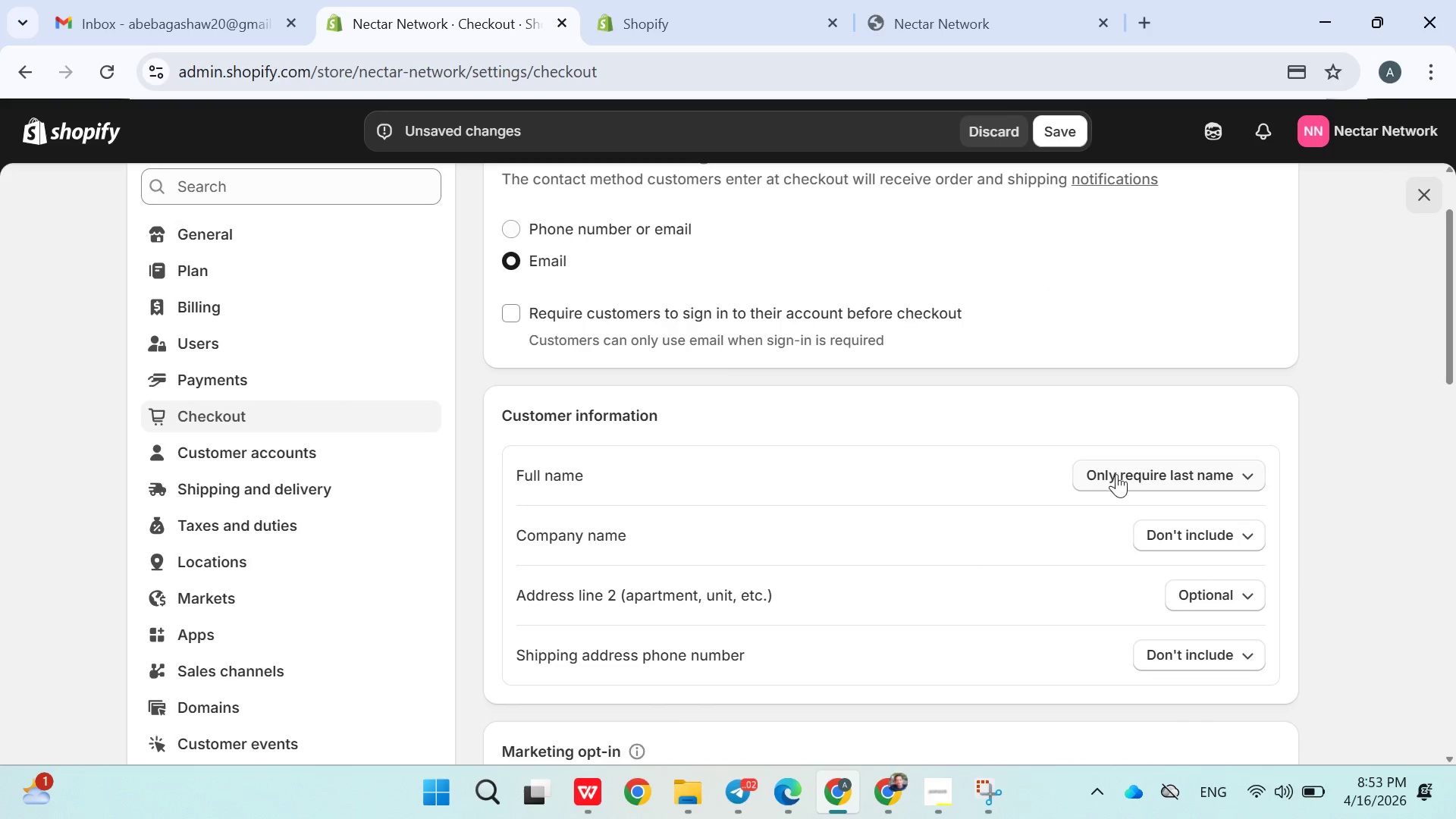 
left_click([1116, 473])
 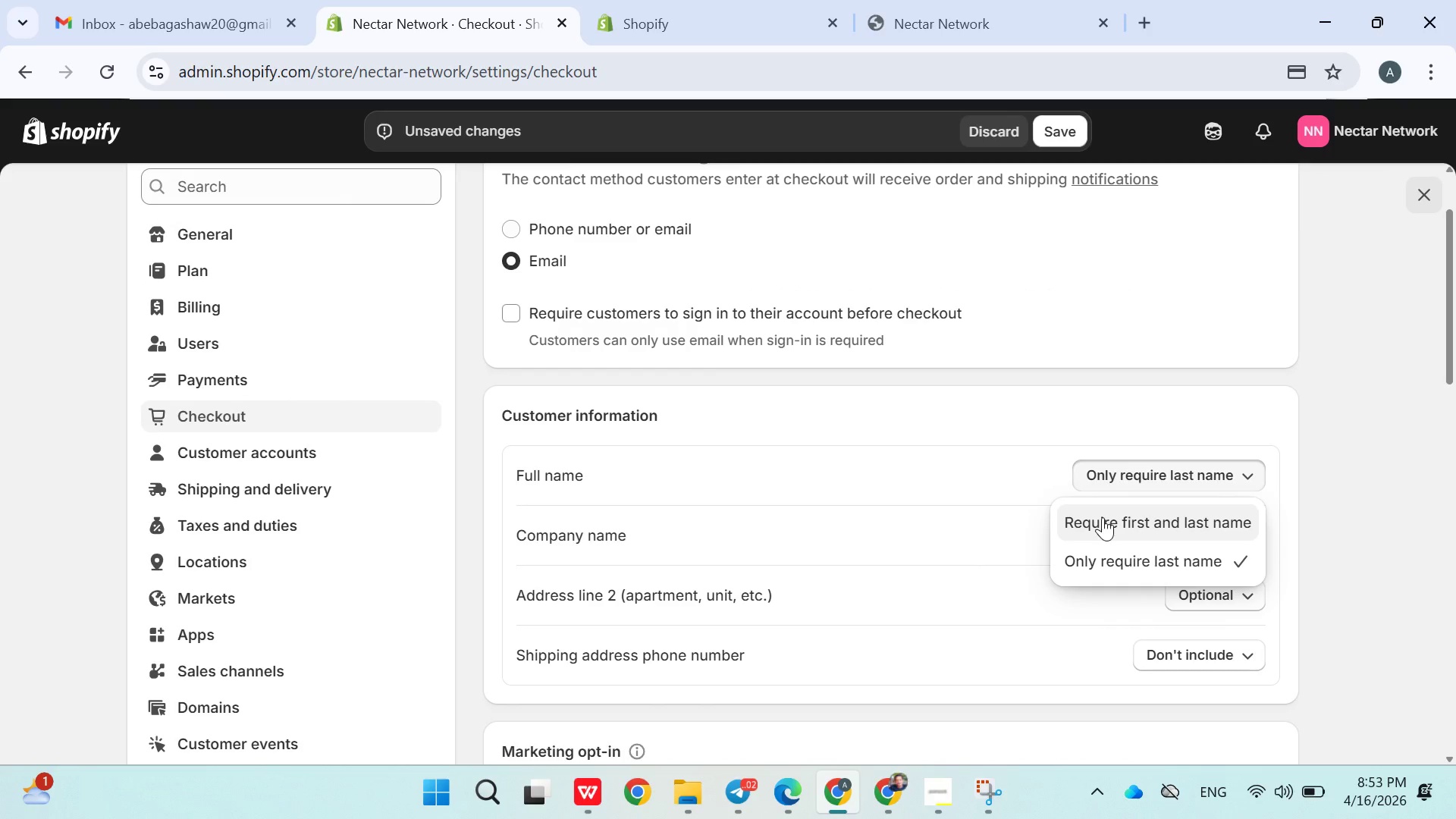 
left_click([1097, 516])
 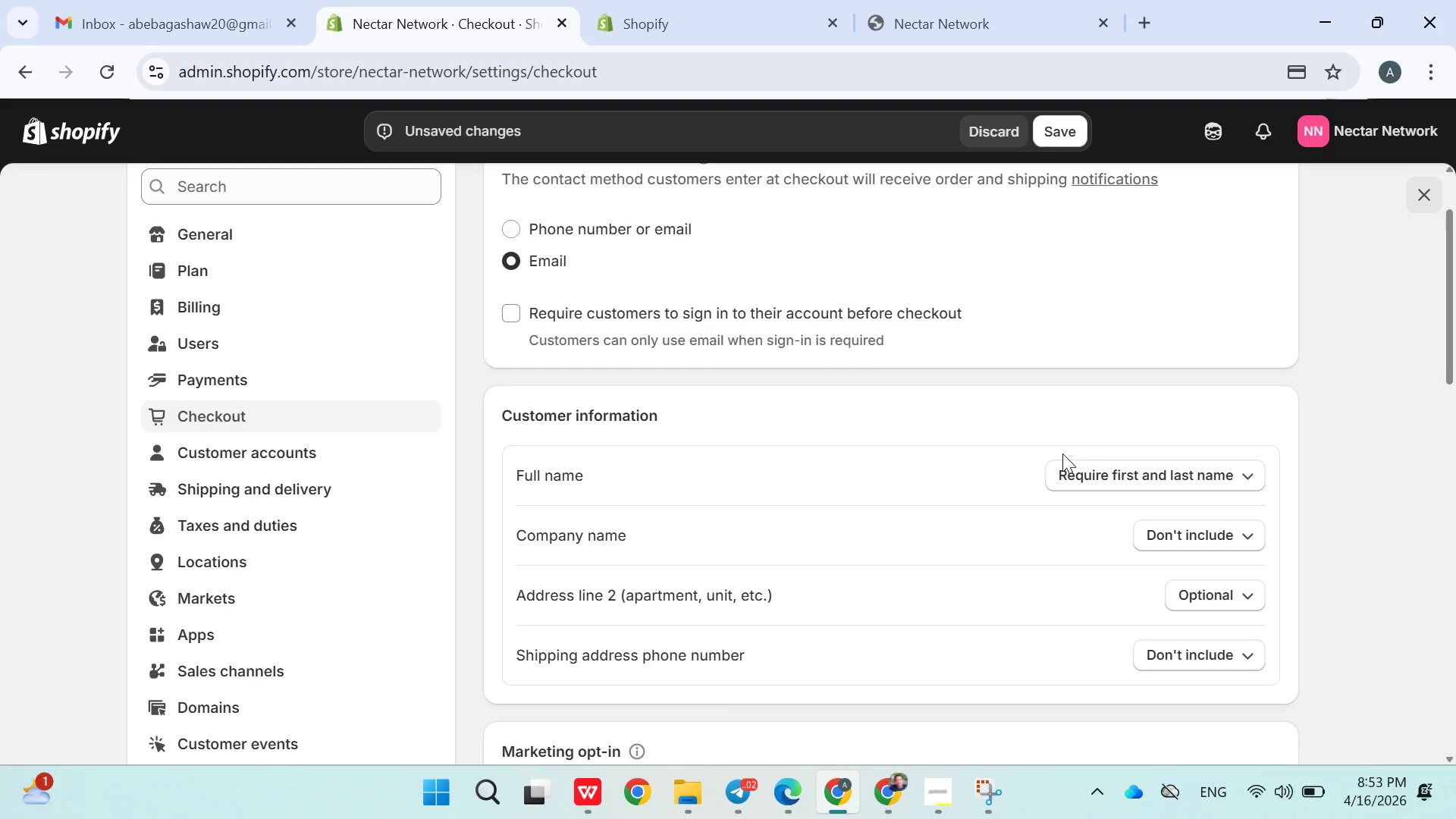 
left_click([1062, 453])
 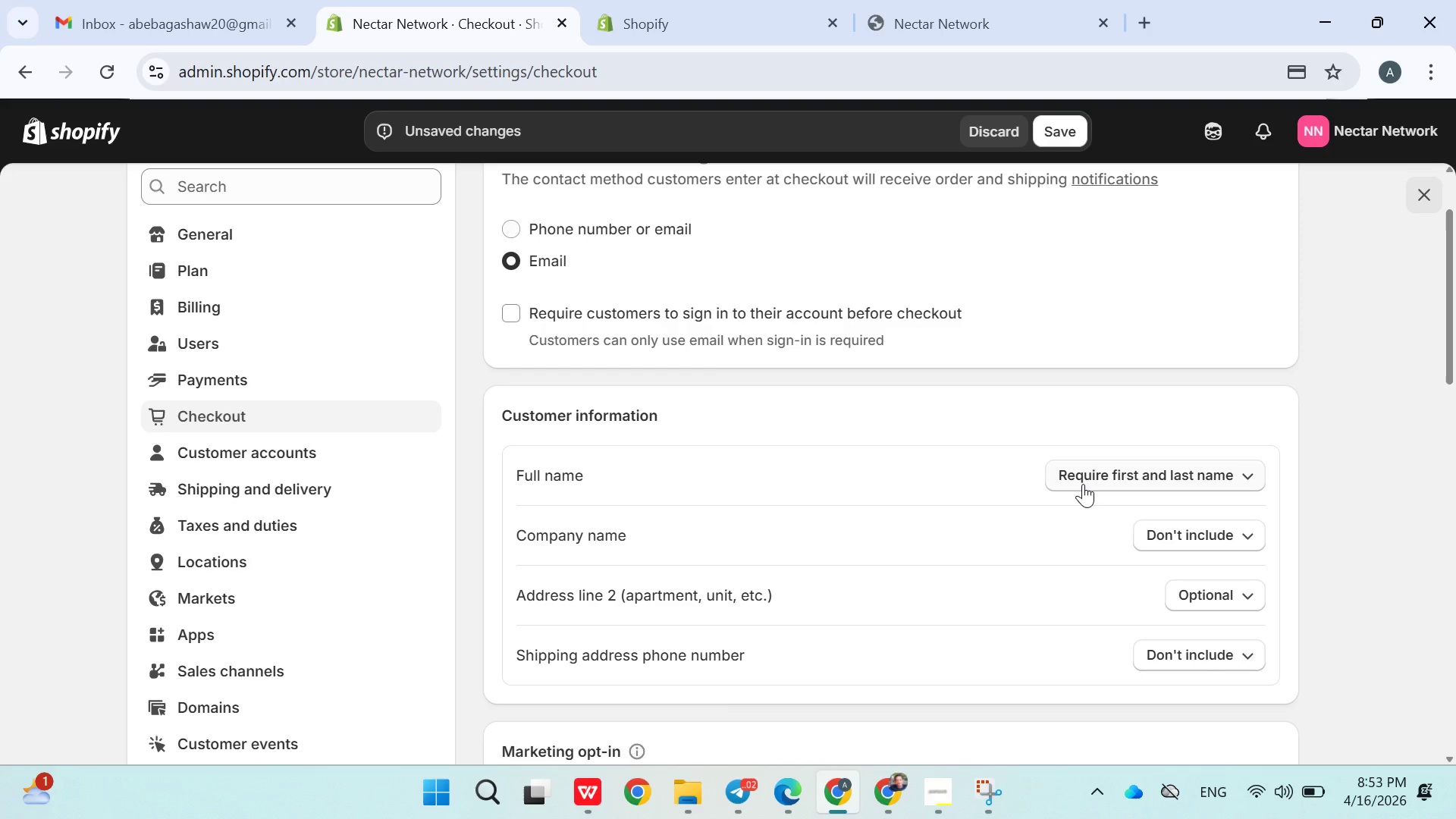 
left_click([1083, 484])
 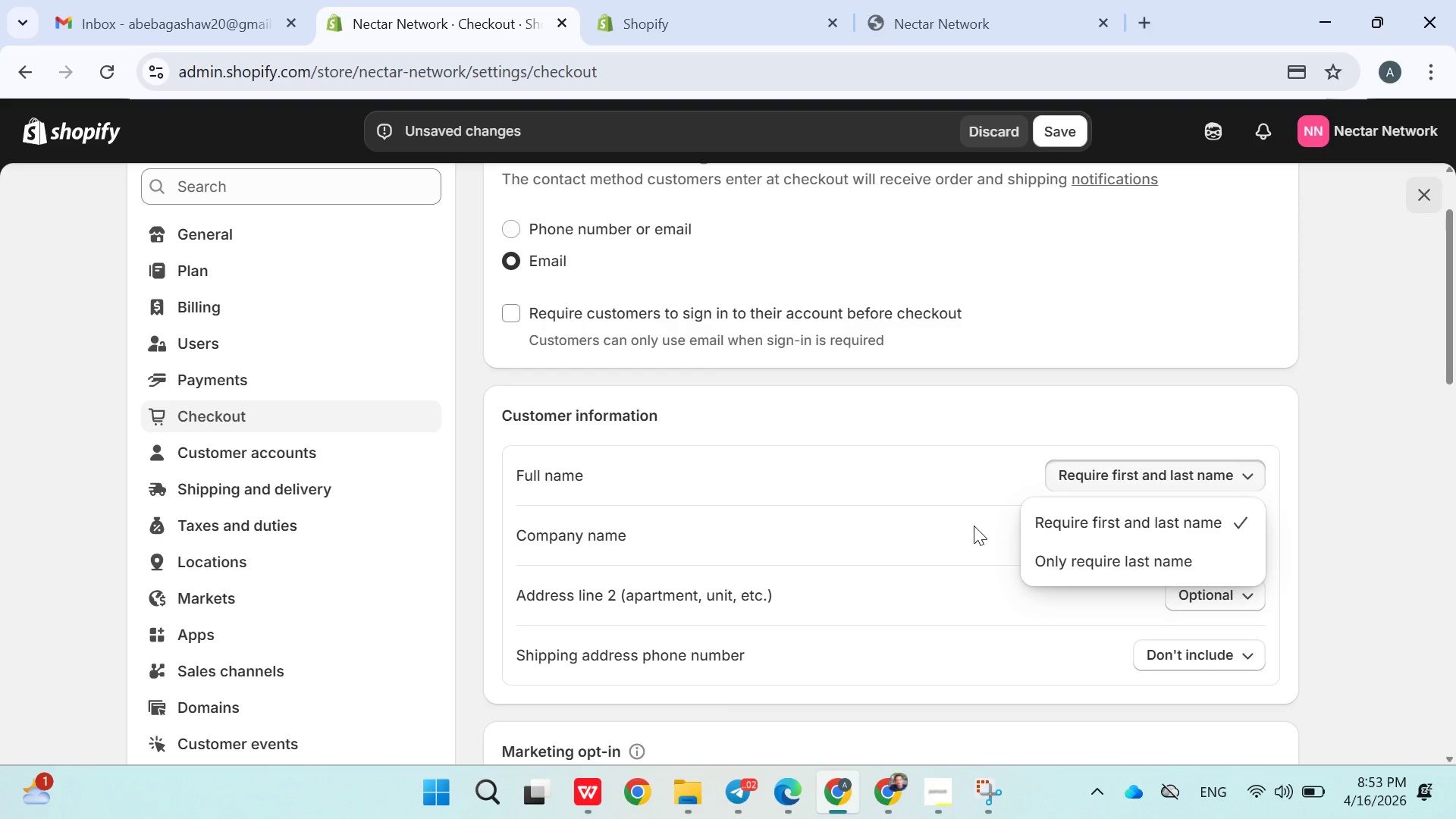 
left_click([895, 564])
 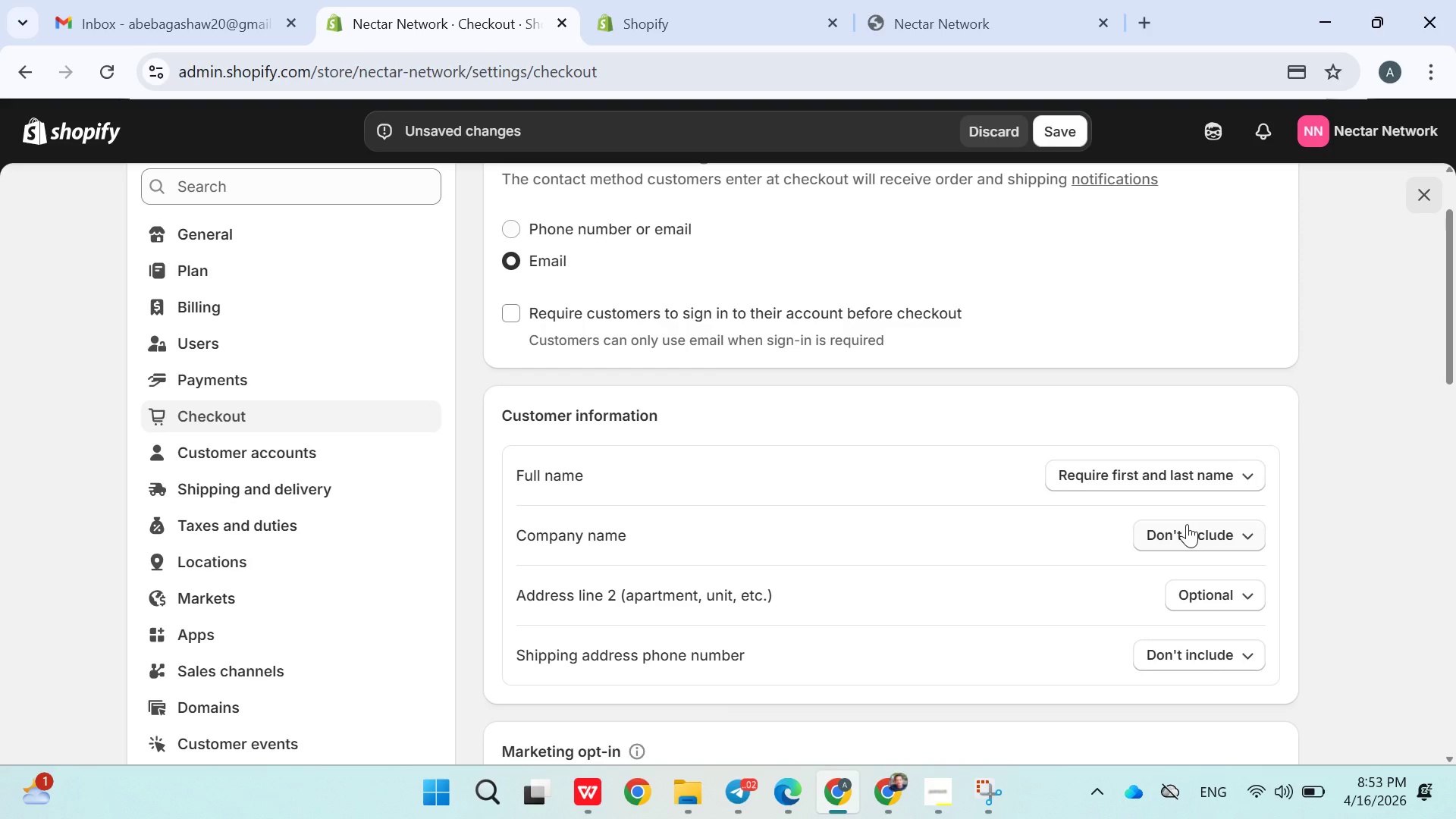 
left_click([1190, 528])
 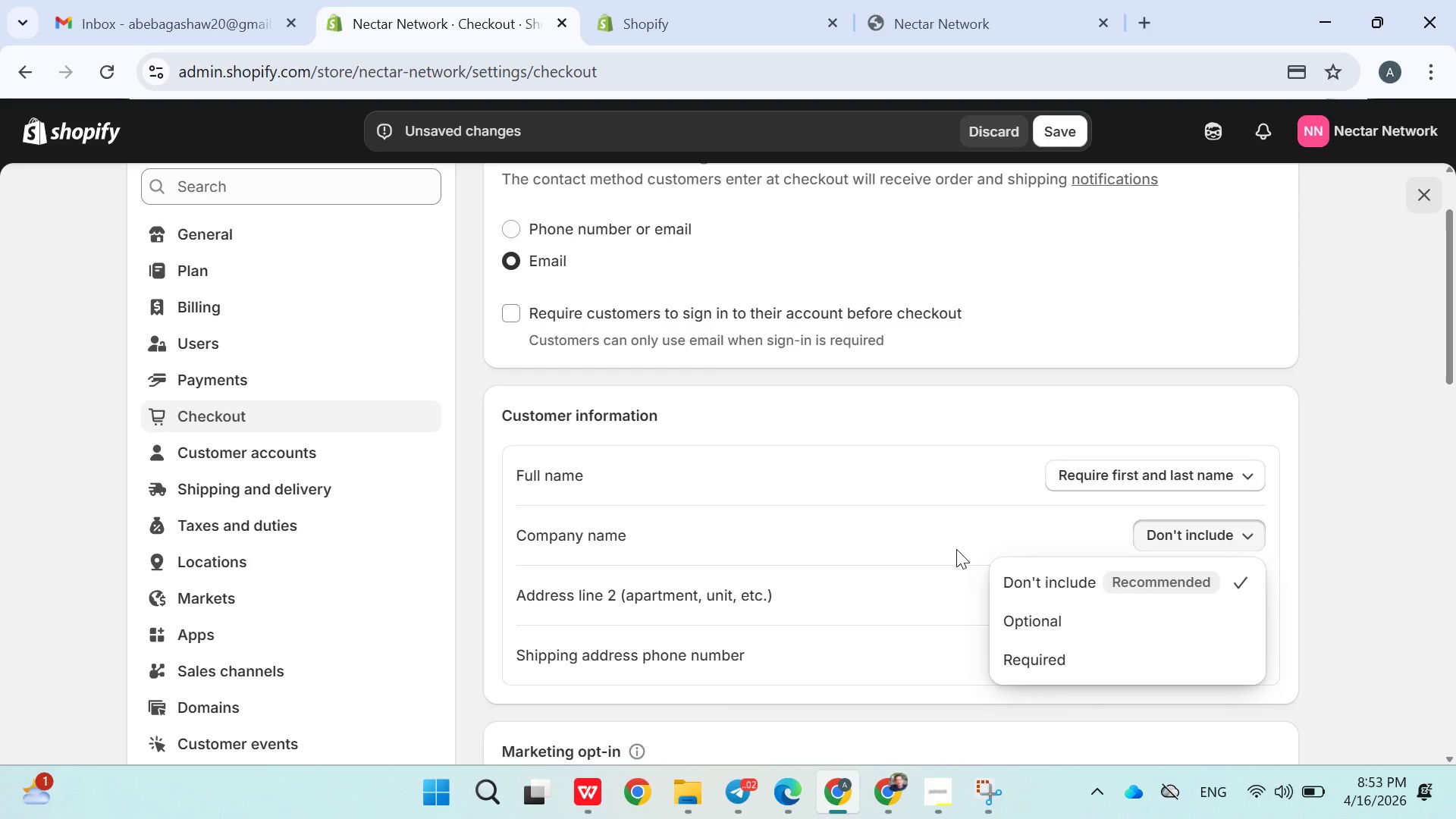 
wait(5.14)
 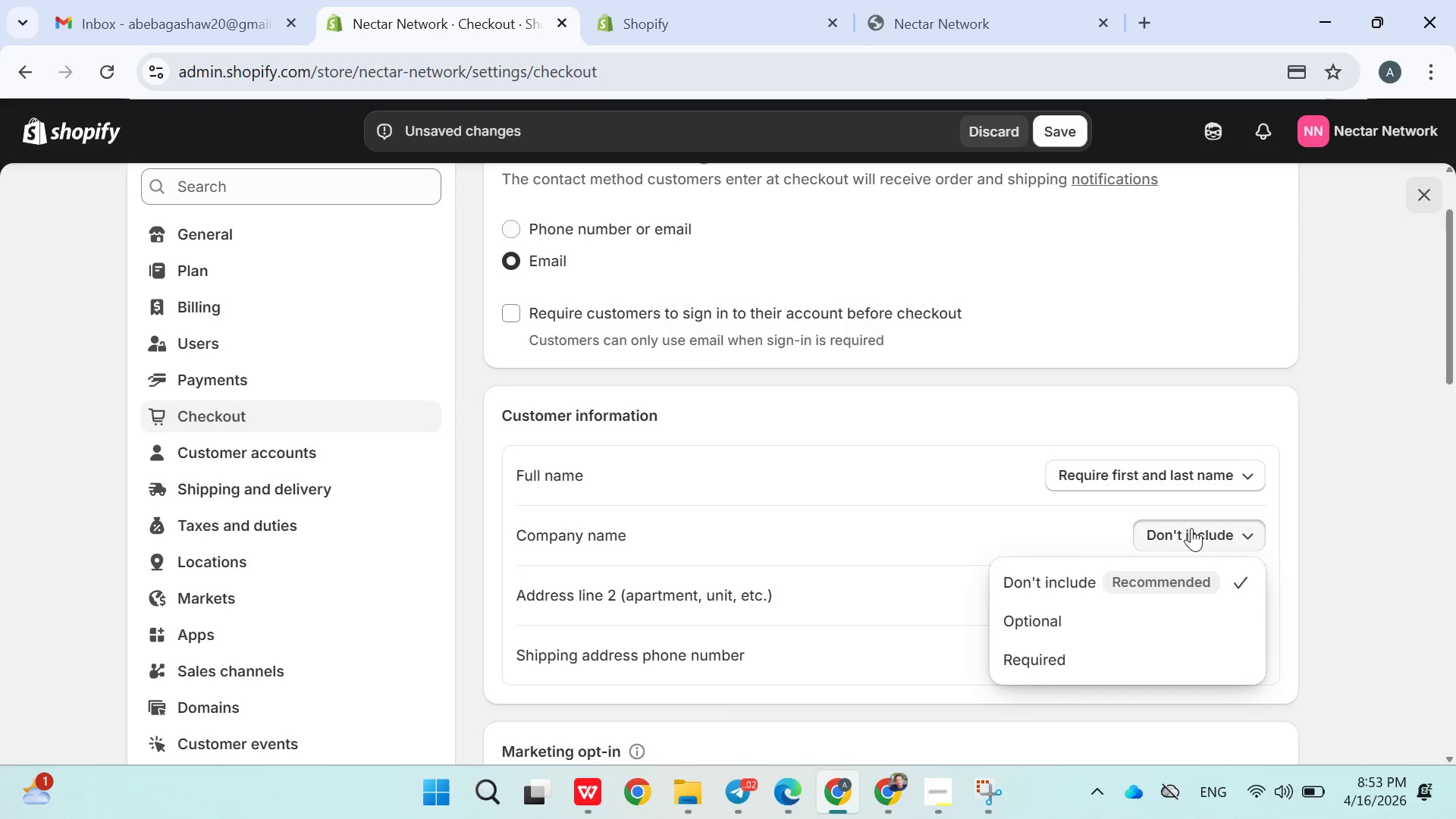 
left_click([1038, 601])
 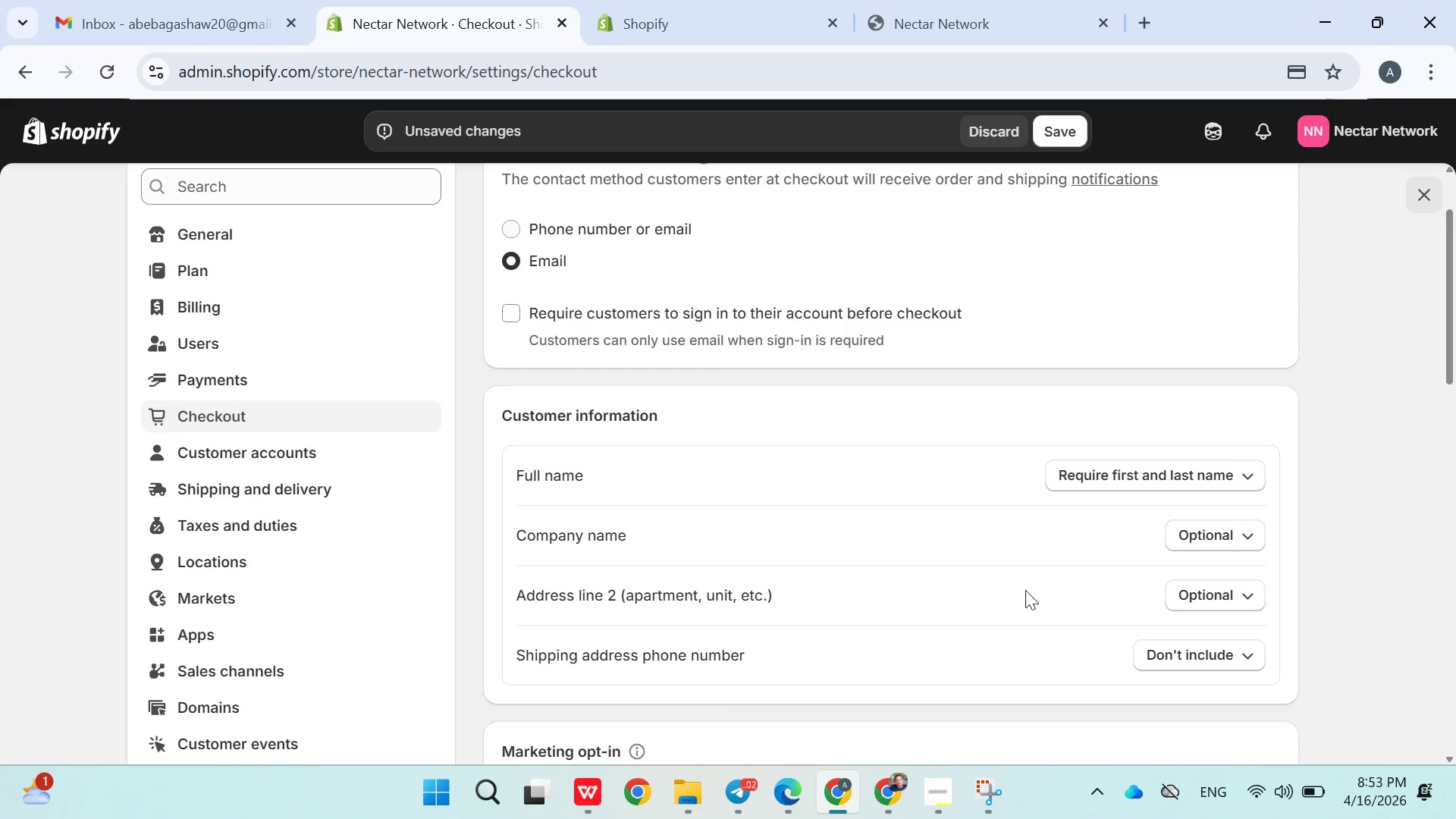 
scroll: coordinate [1012, 540], scroll_direction: down, amount: 2.0
 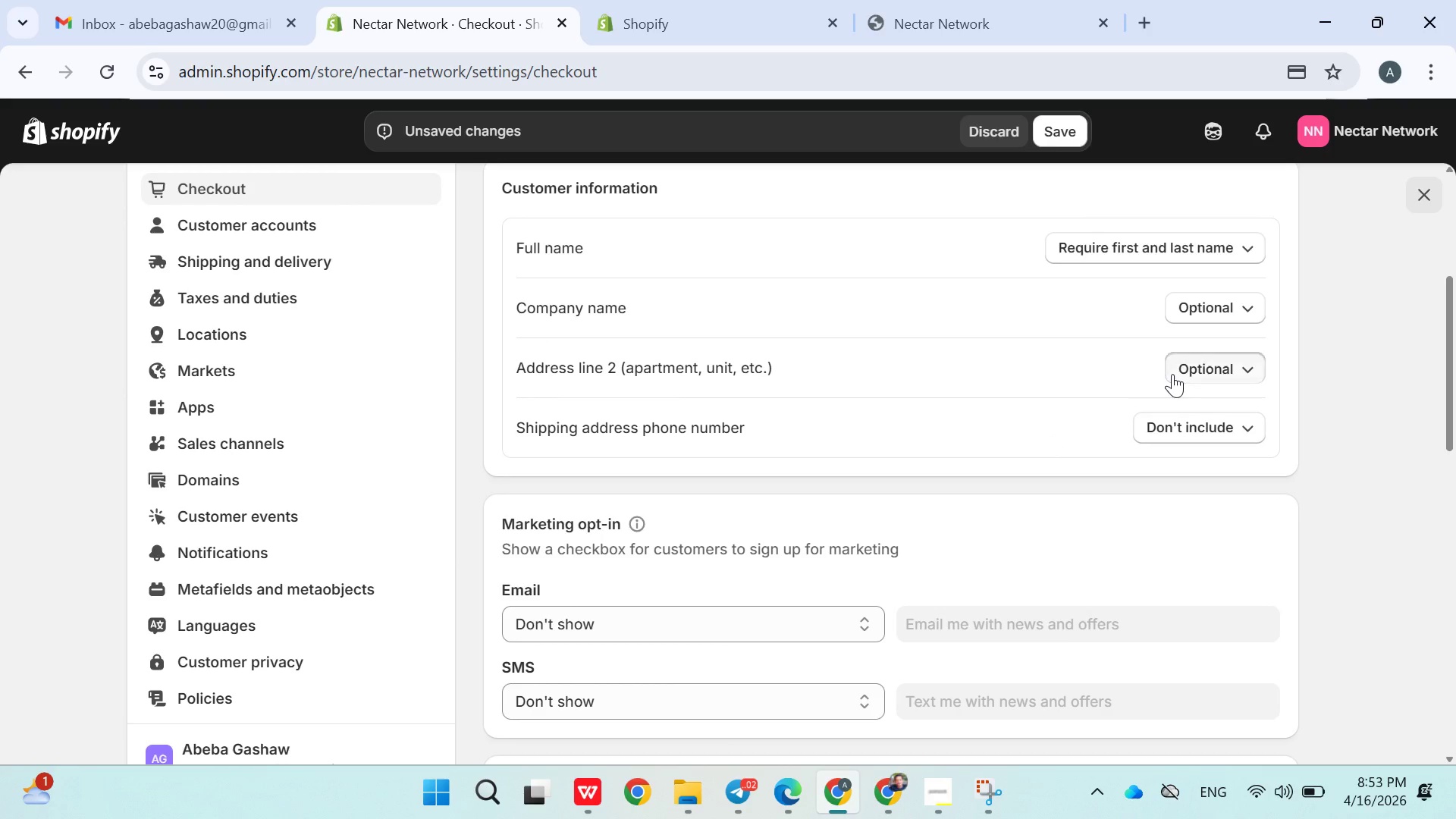 
left_click([1172, 374])
 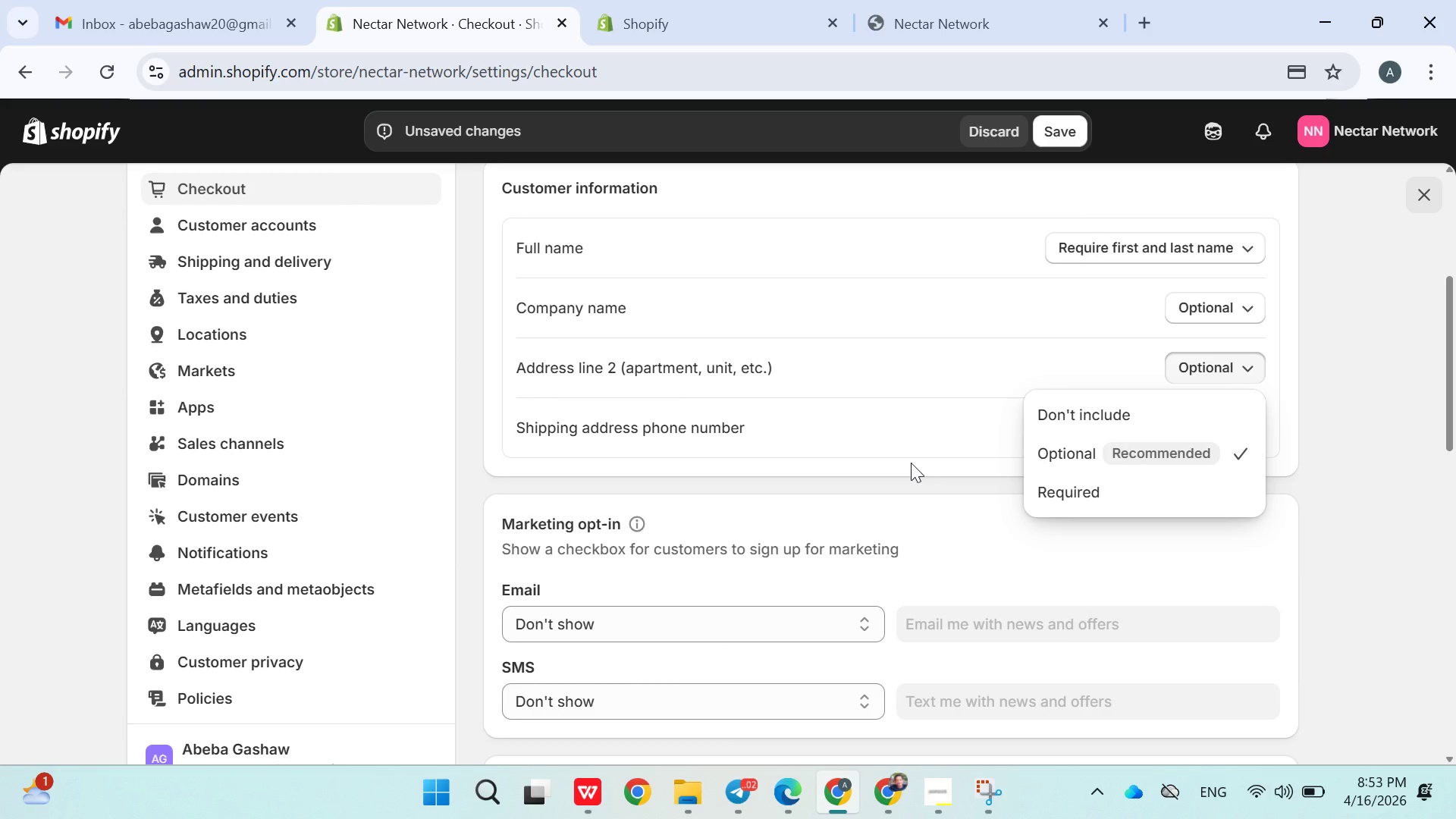 
left_click([890, 461])
 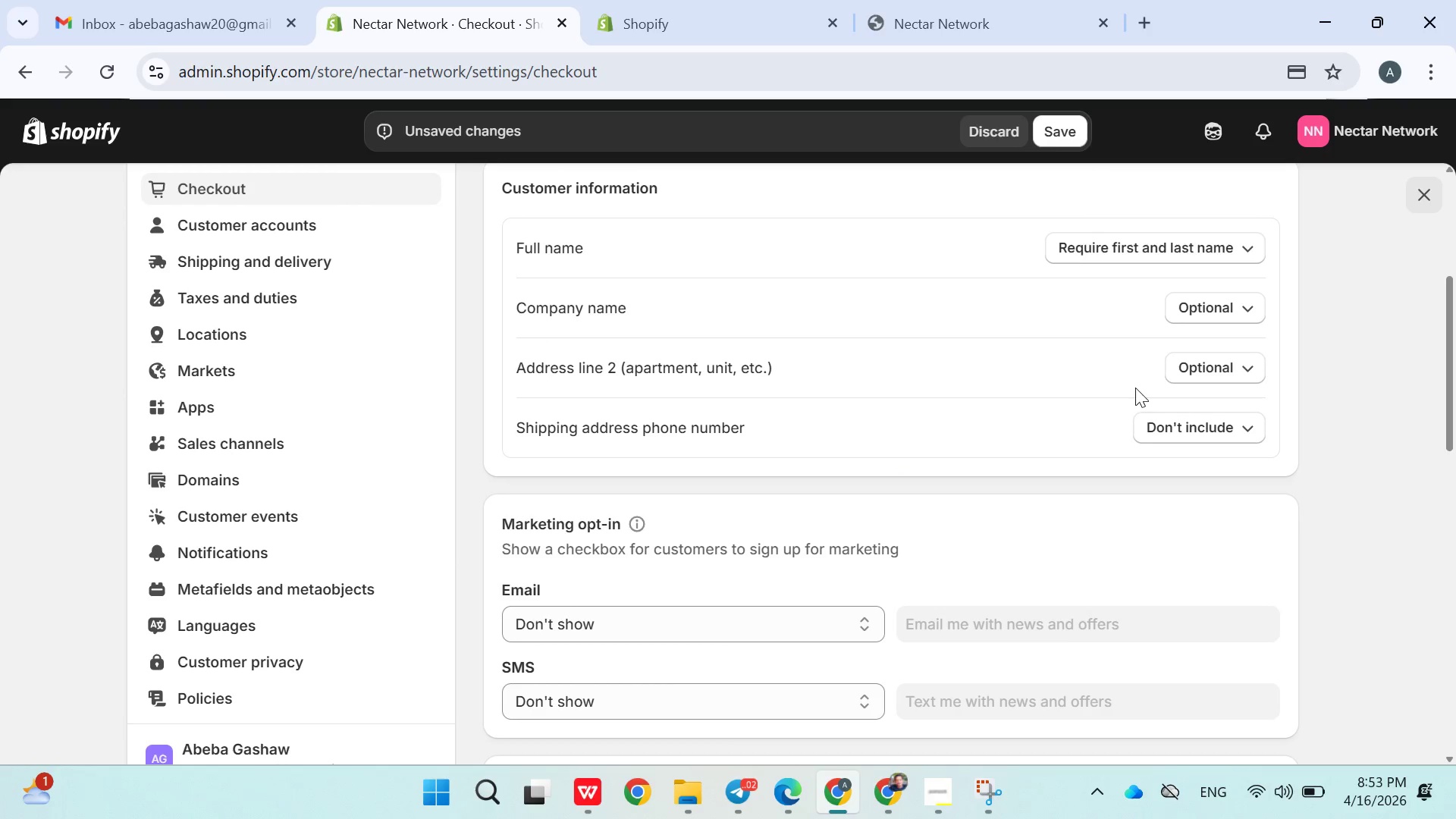 
left_click([1159, 422])
 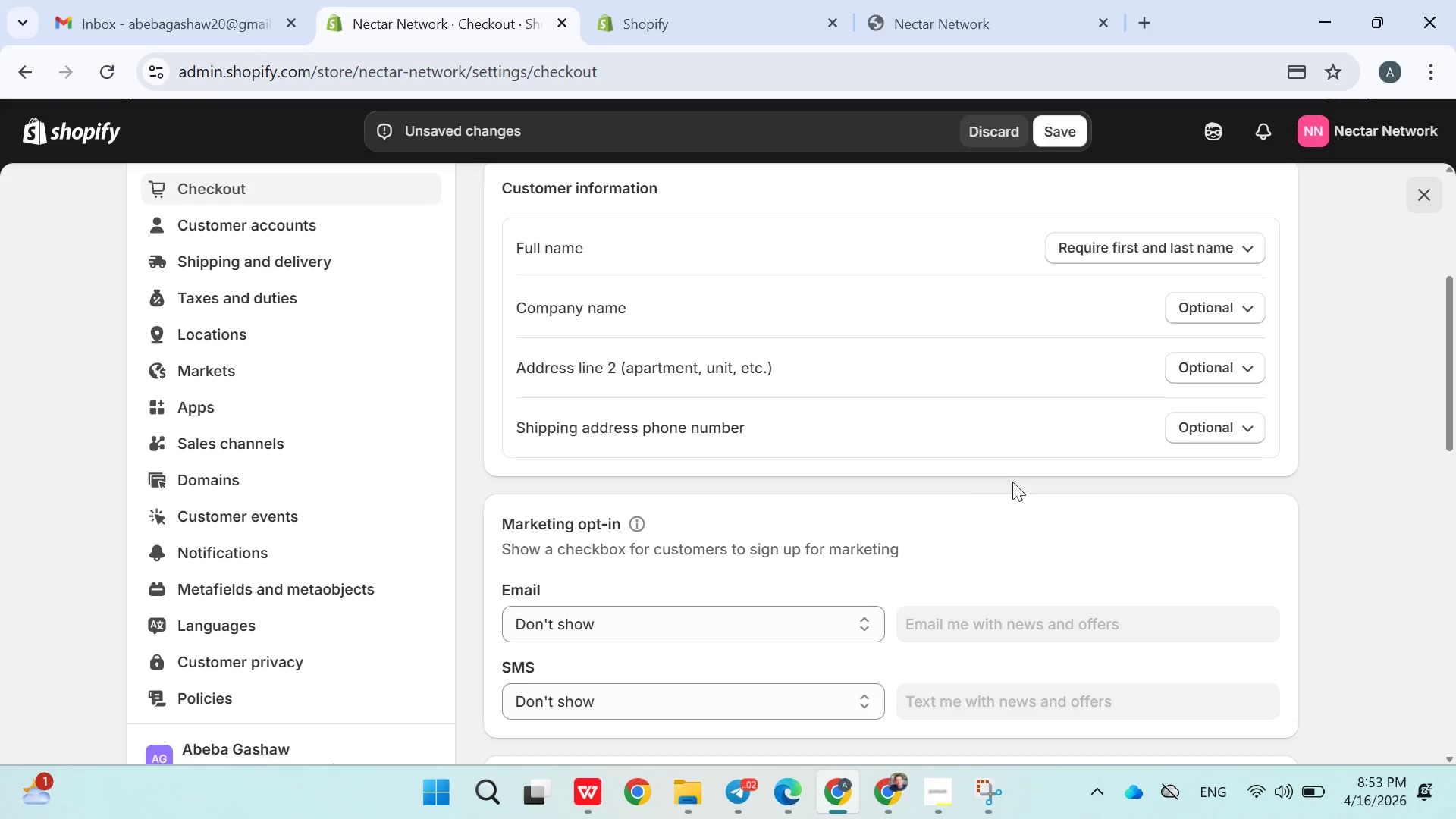 
wait(6.11)
 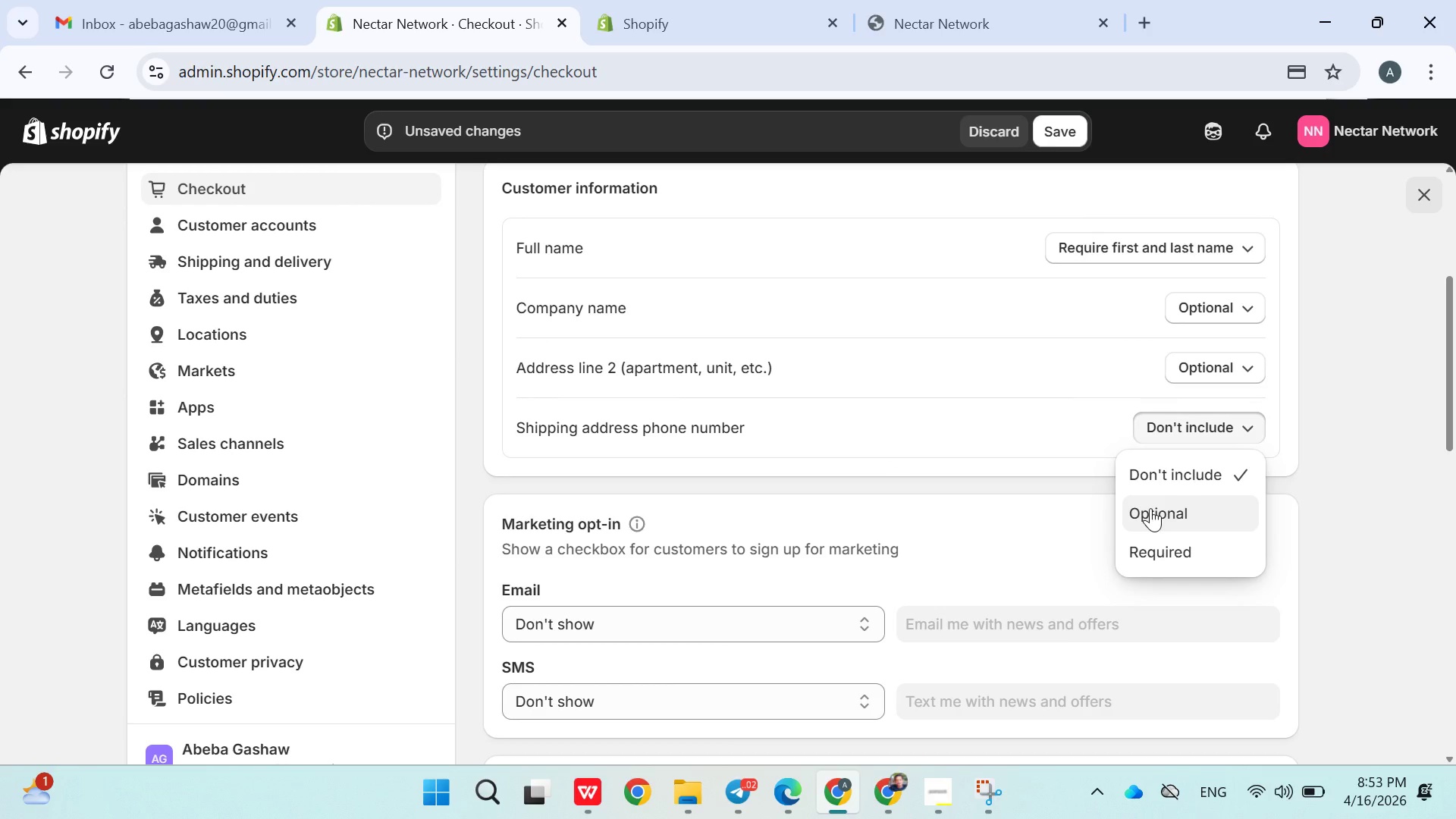 
scroll: coordinate [720, 516], scroll_direction: down, amount: 2.0
 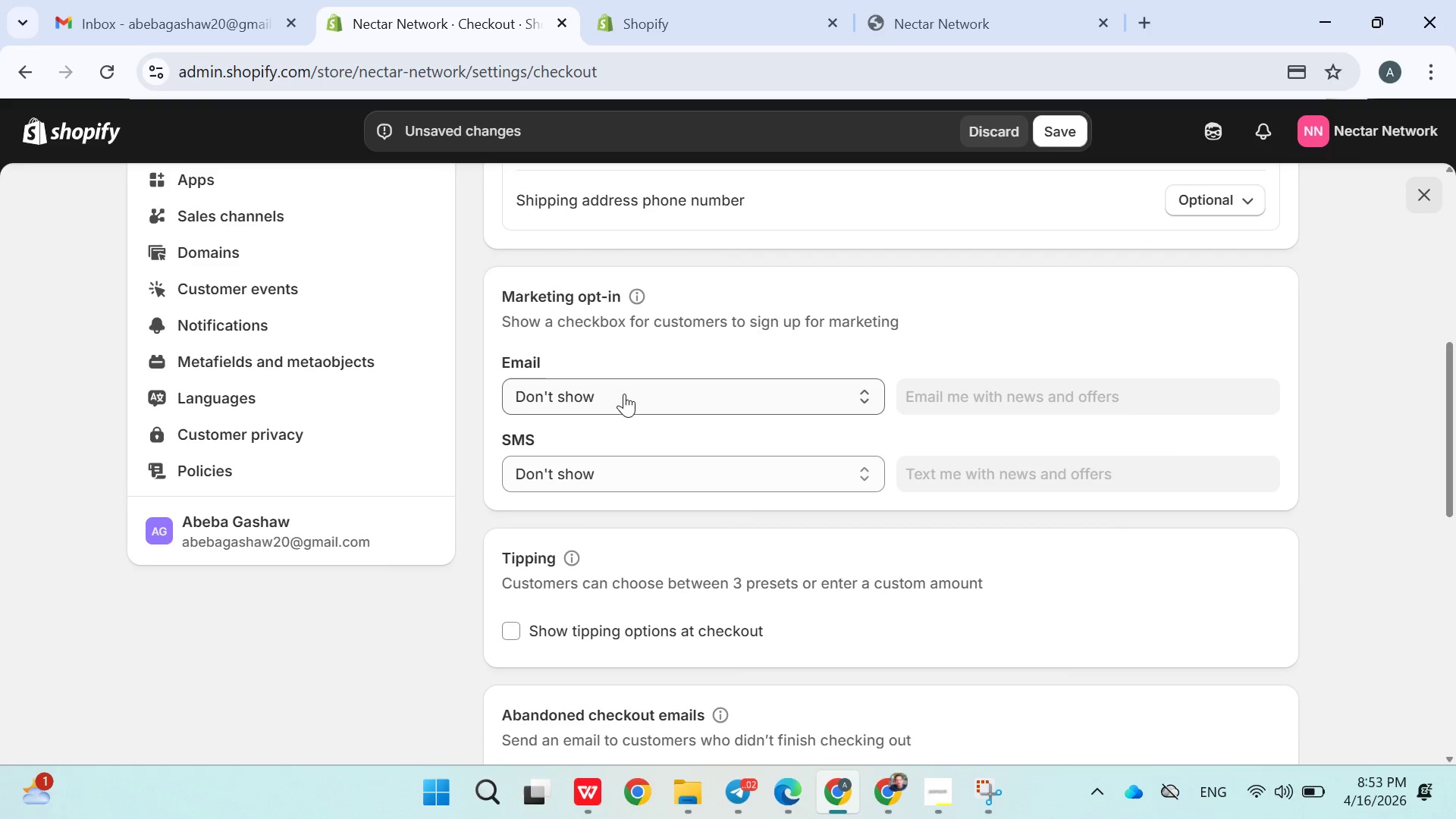 
wait(6.43)
 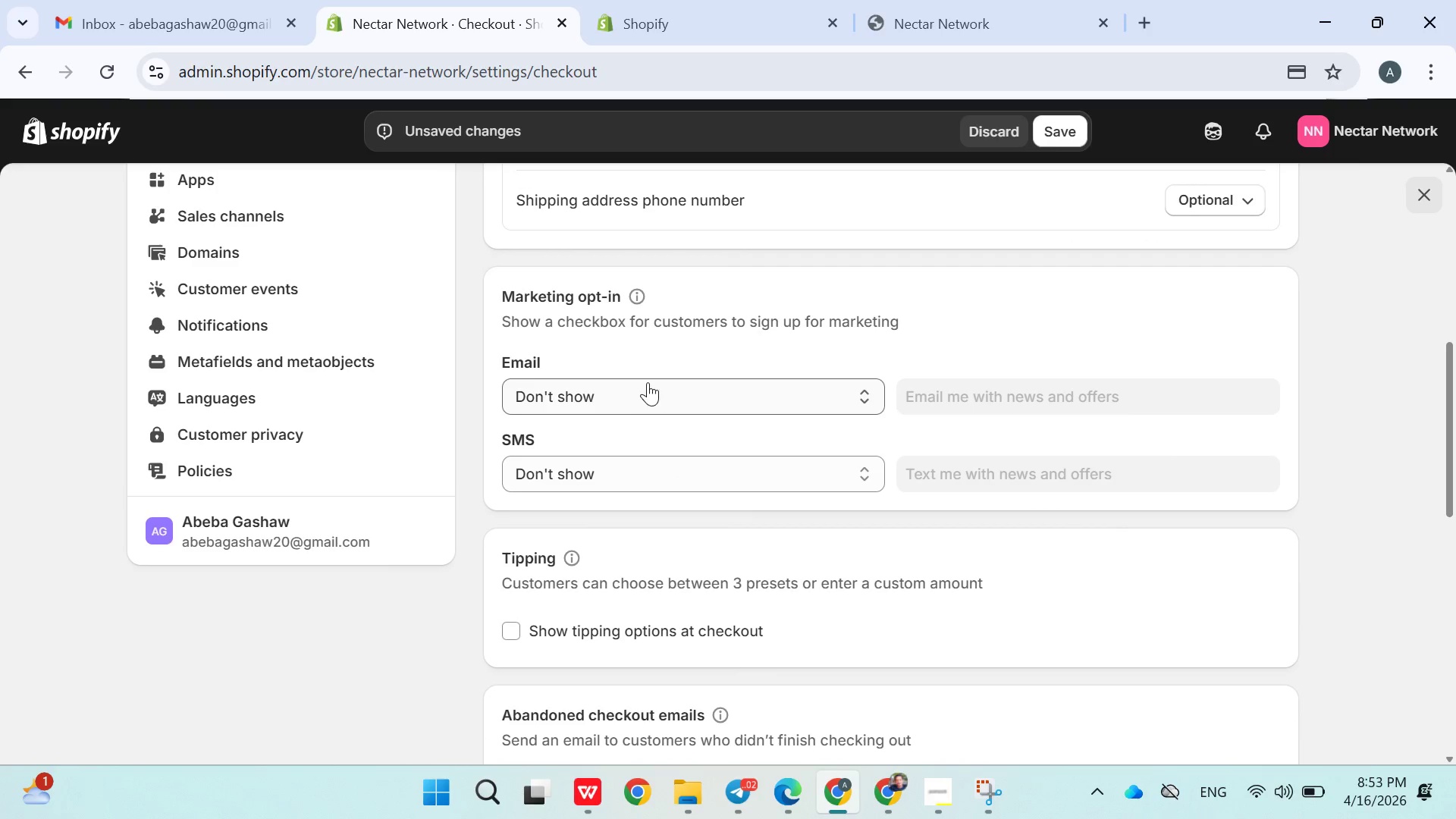 
scroll: coordinate [915, 341], scroll_direction: down, amount: 1.0
 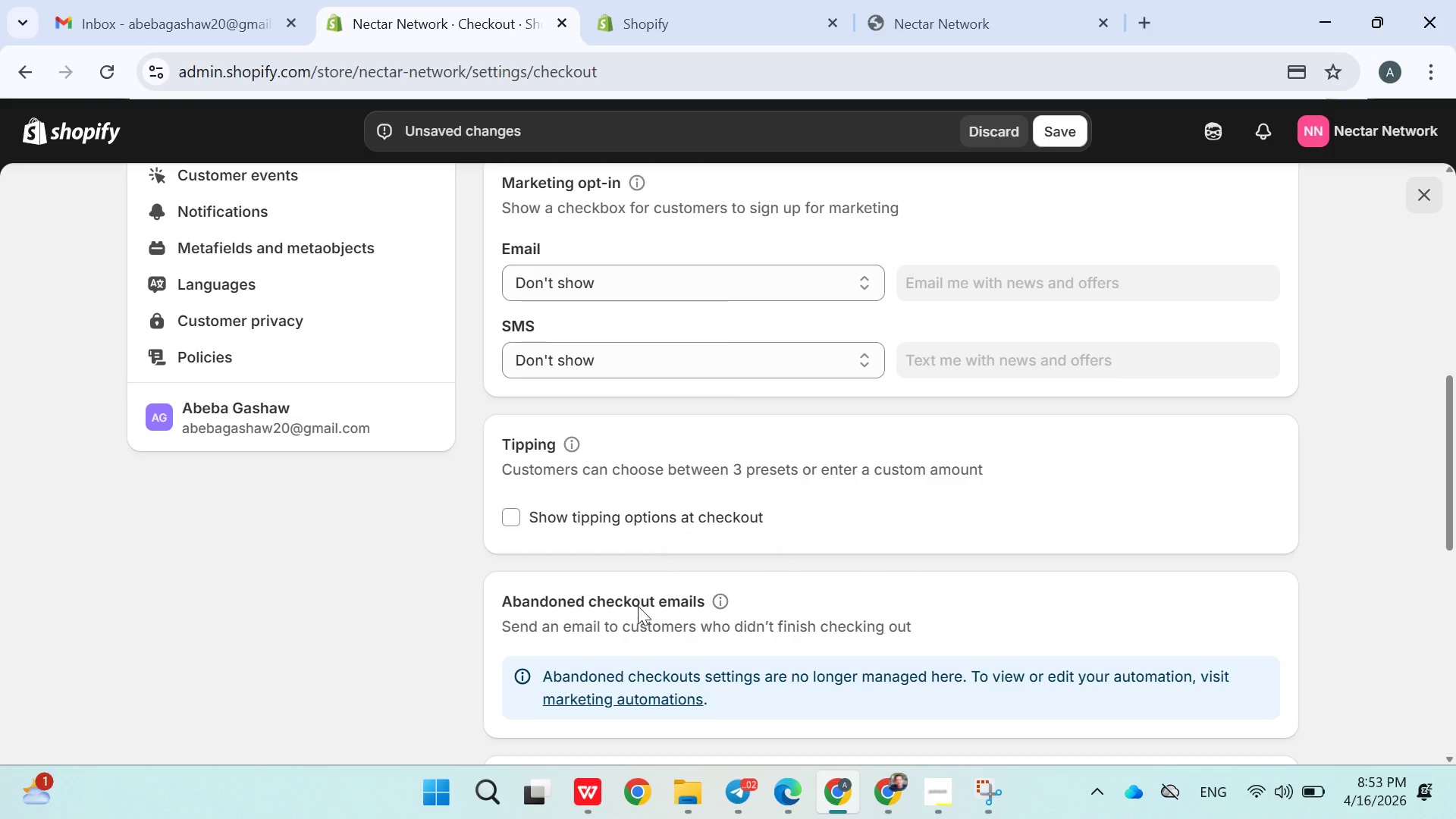 
wait(7.47)
 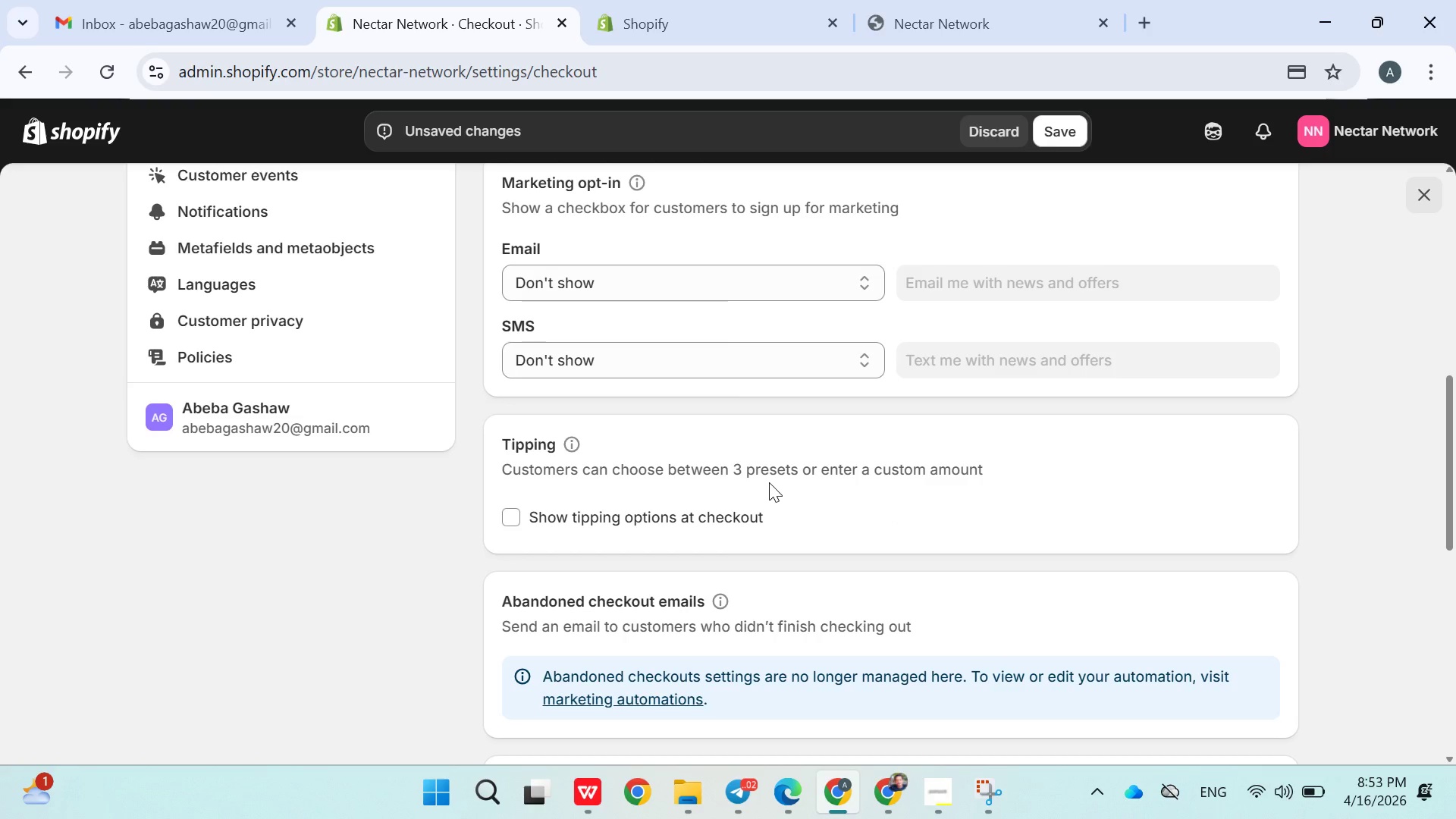 
scroll: coordinate [756, 436], scroll_direction: down, amount: 7.0
 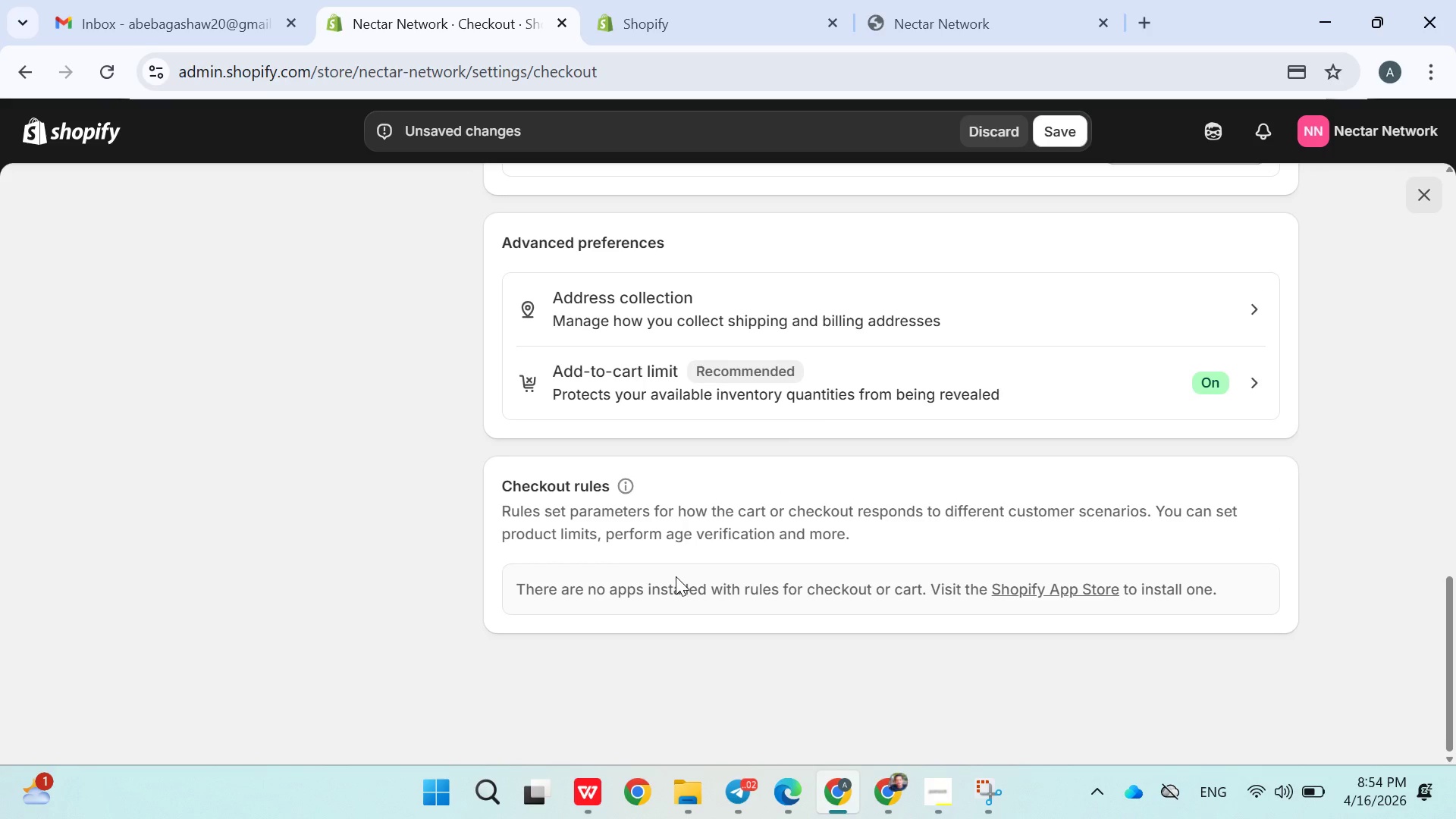 
left_click([676, 584])
 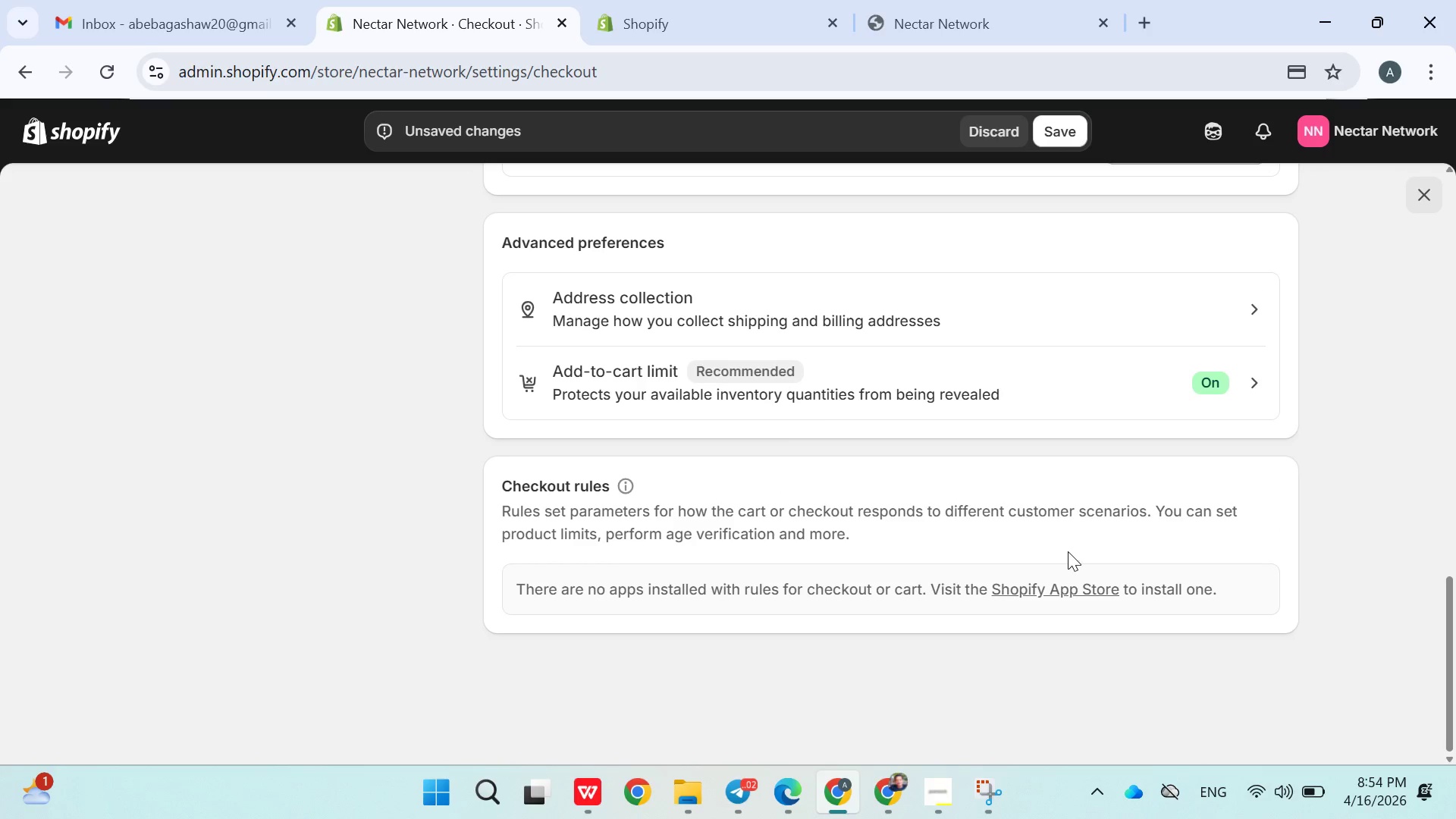 
scroll: coordinate [984, 573], scroll_direction: up, amount: 24.0
 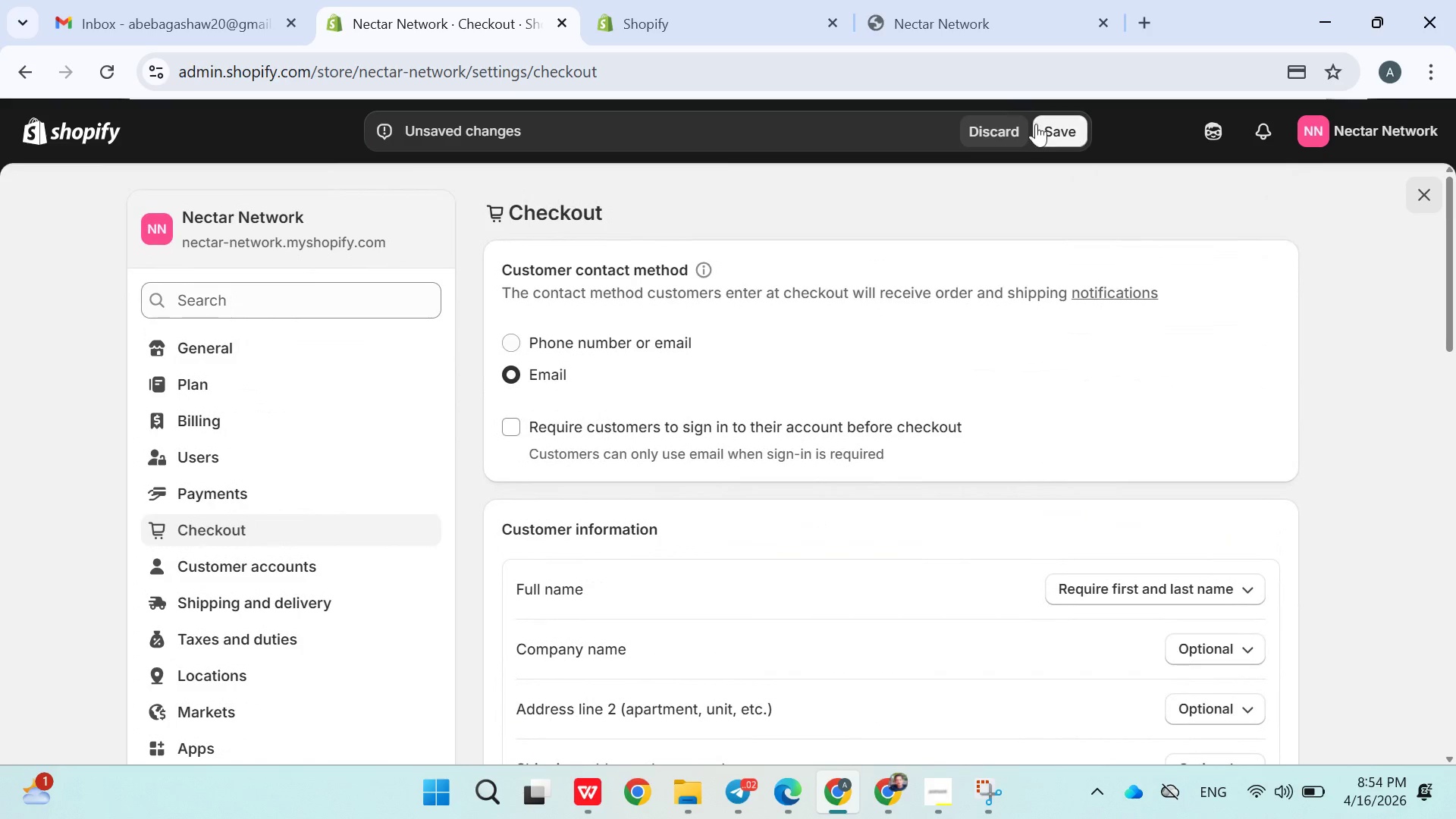 
left_click([1046, 127])
 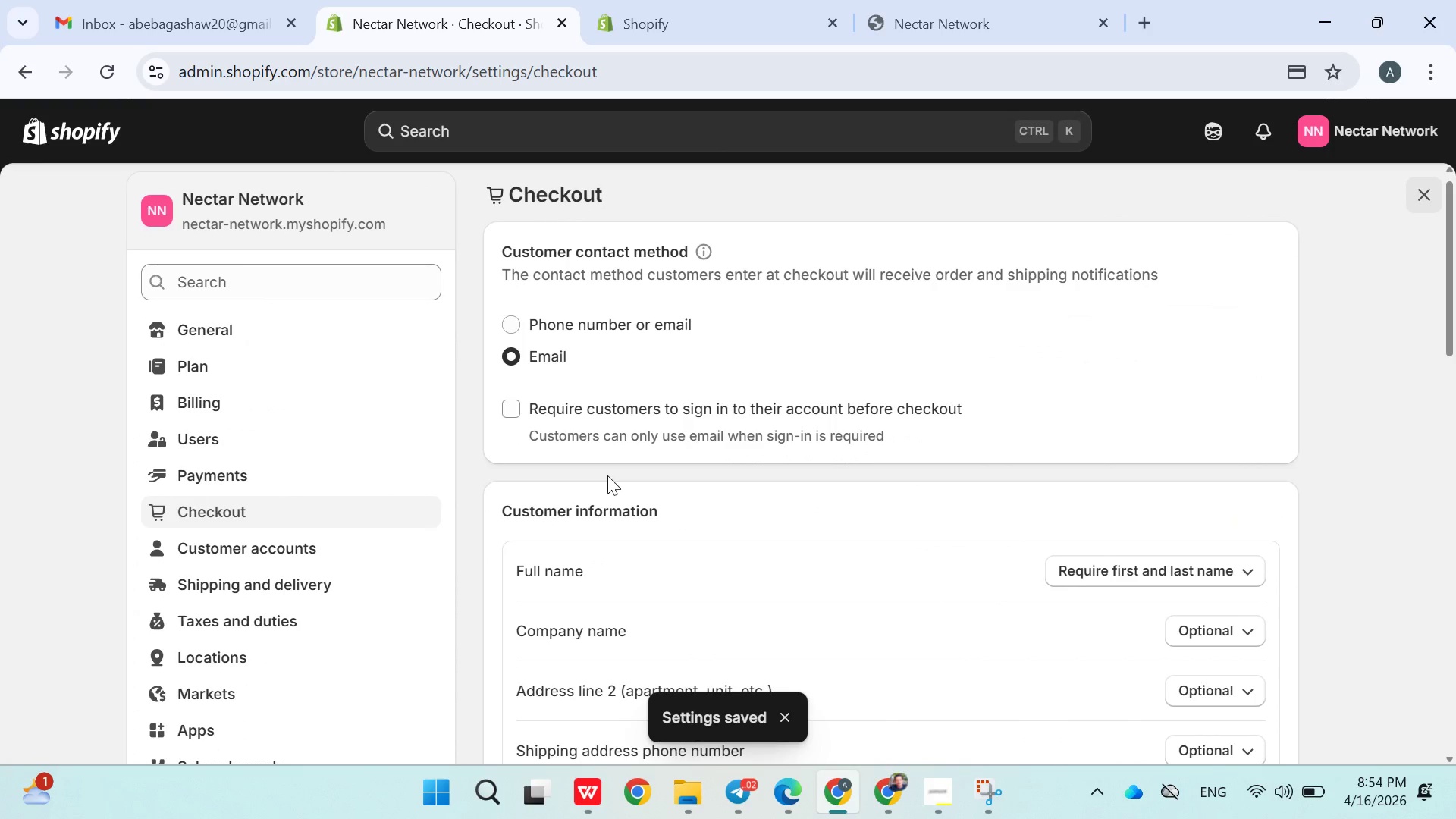 
wait(9.58)
 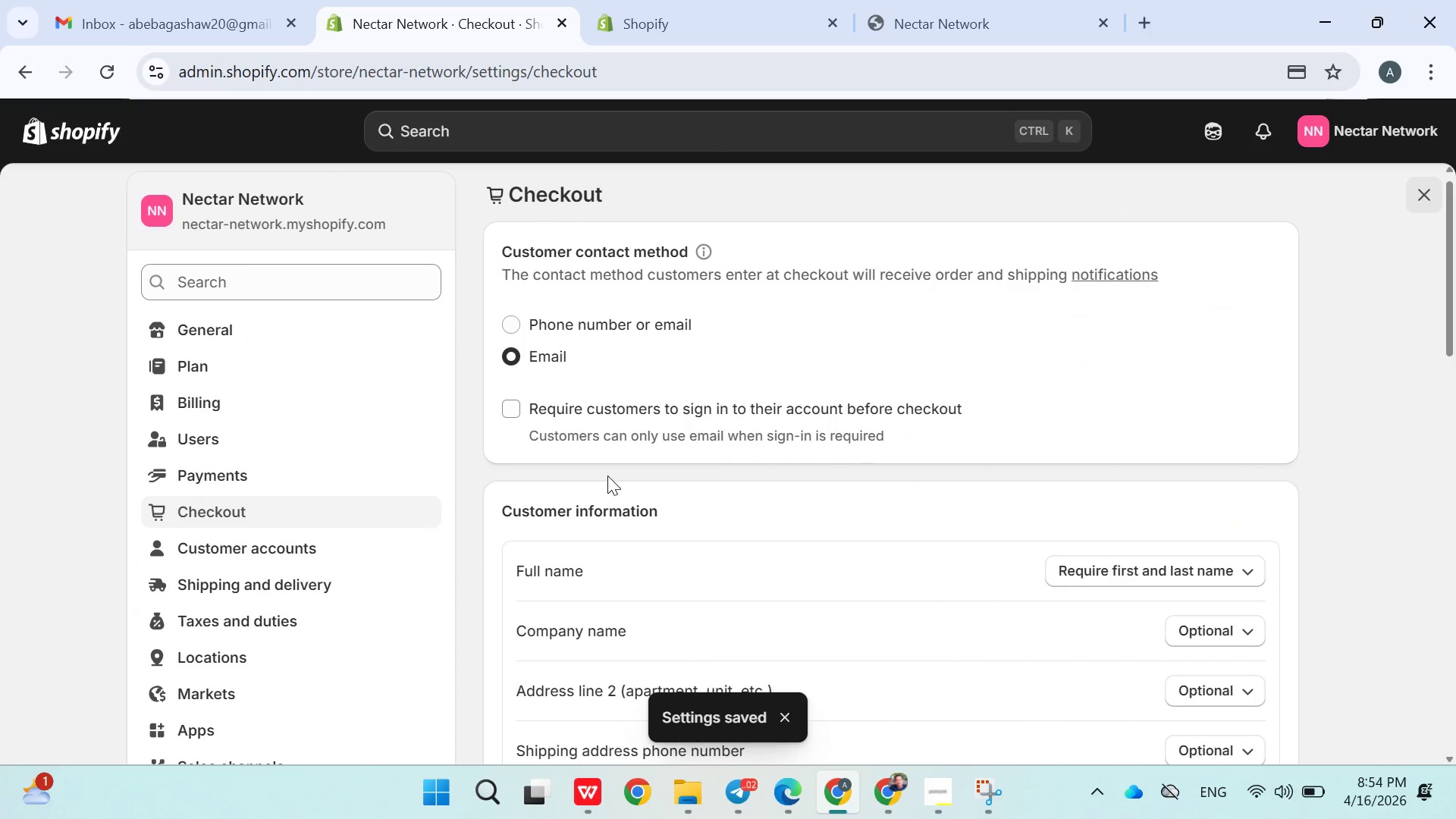 
scroll: coordinate [332, 294], scroll_direction: up, amount: 11.0
 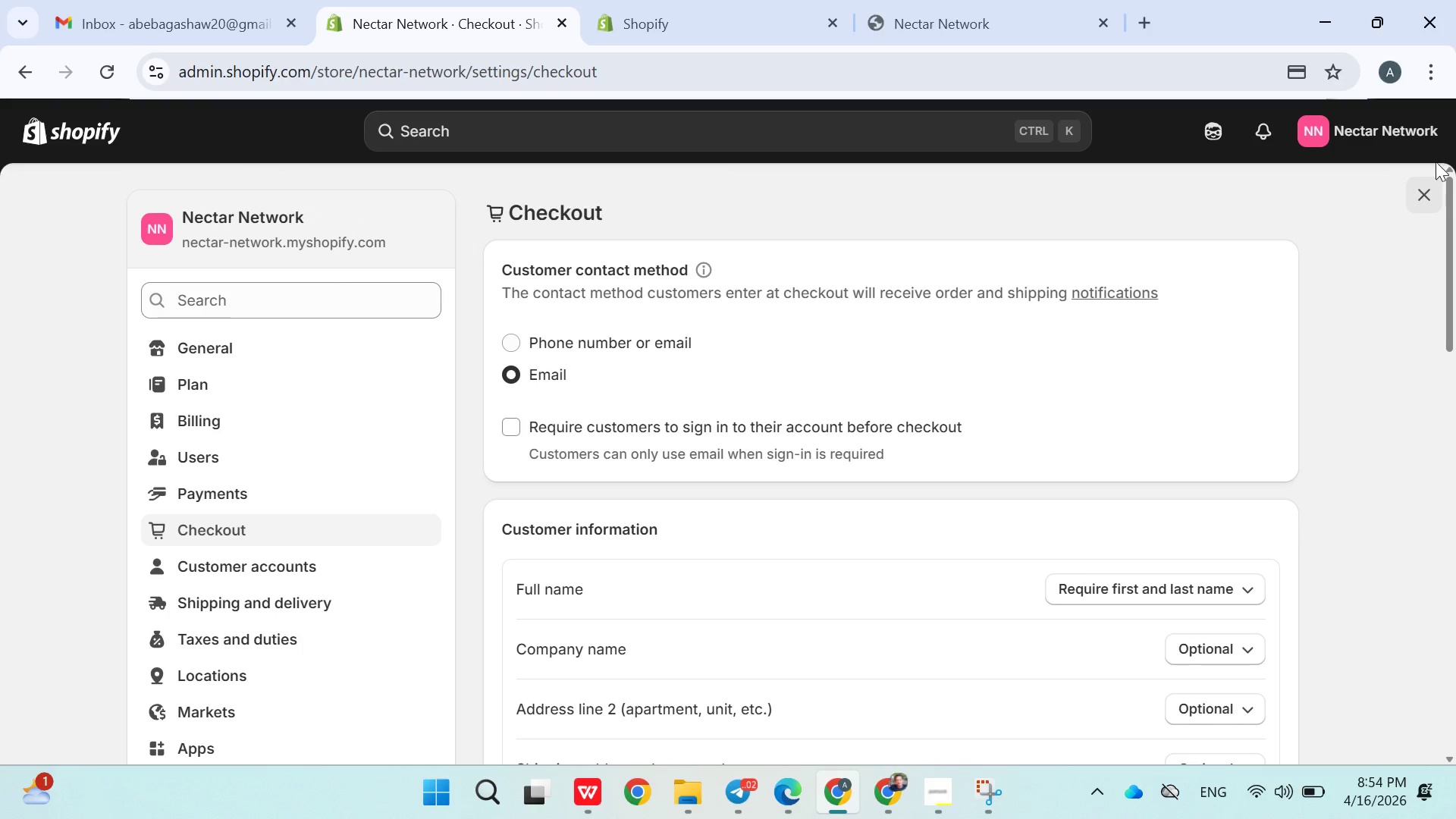 
left_click([1432, 184])
 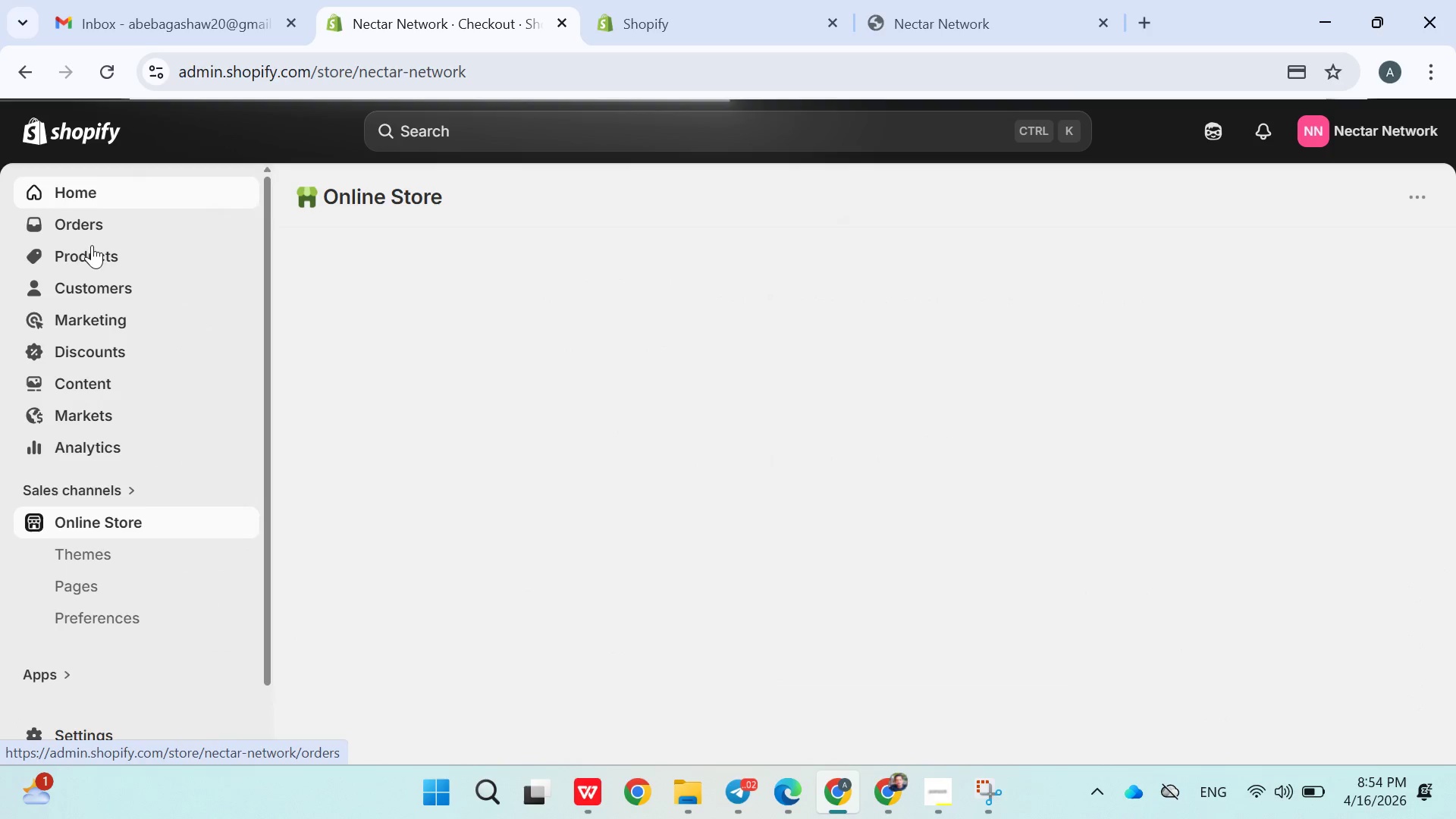 
wait(5.11)
 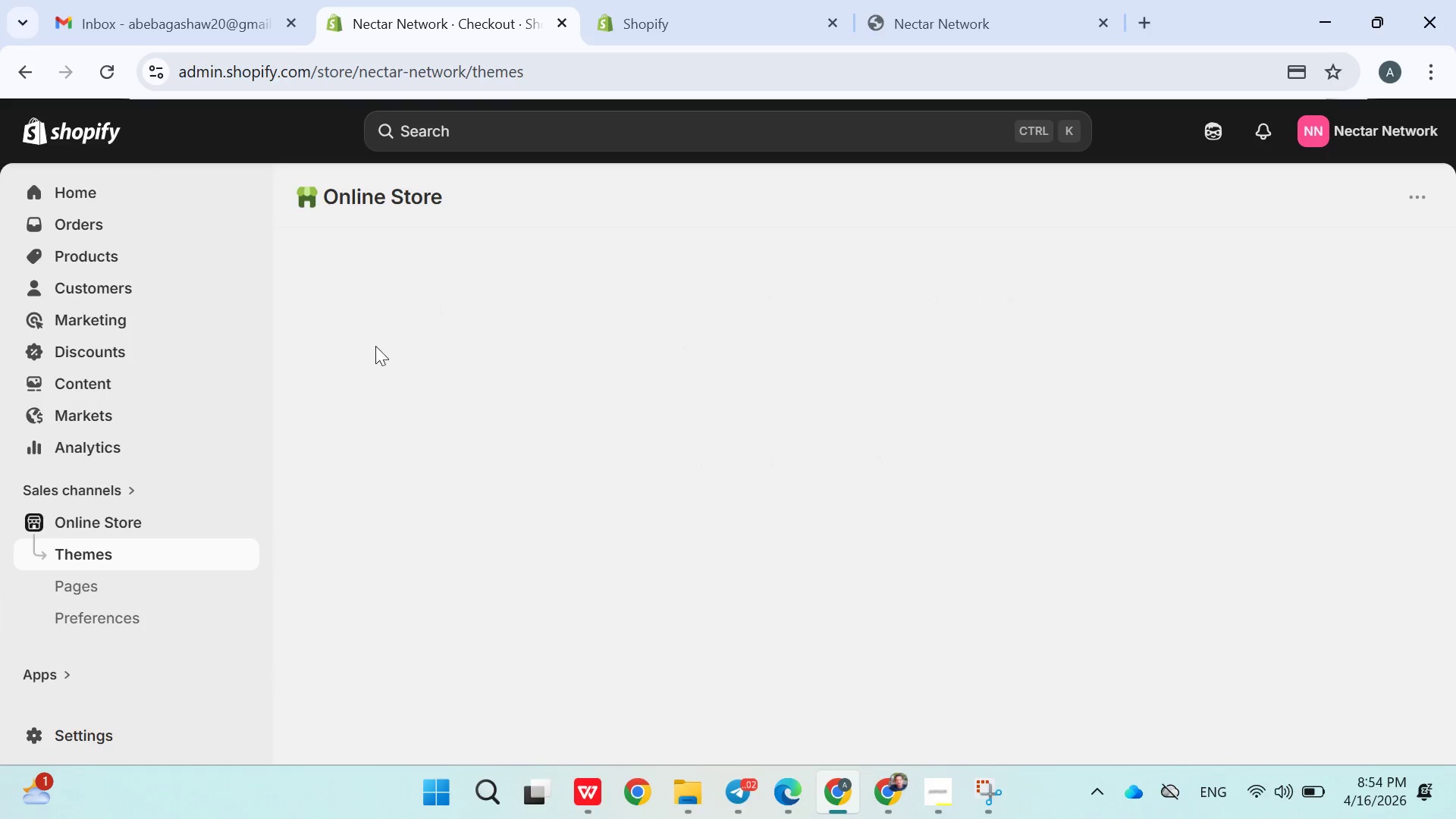 
scroll: coordinate [1139, 488], scroll_direction: down, amount: 8.0
 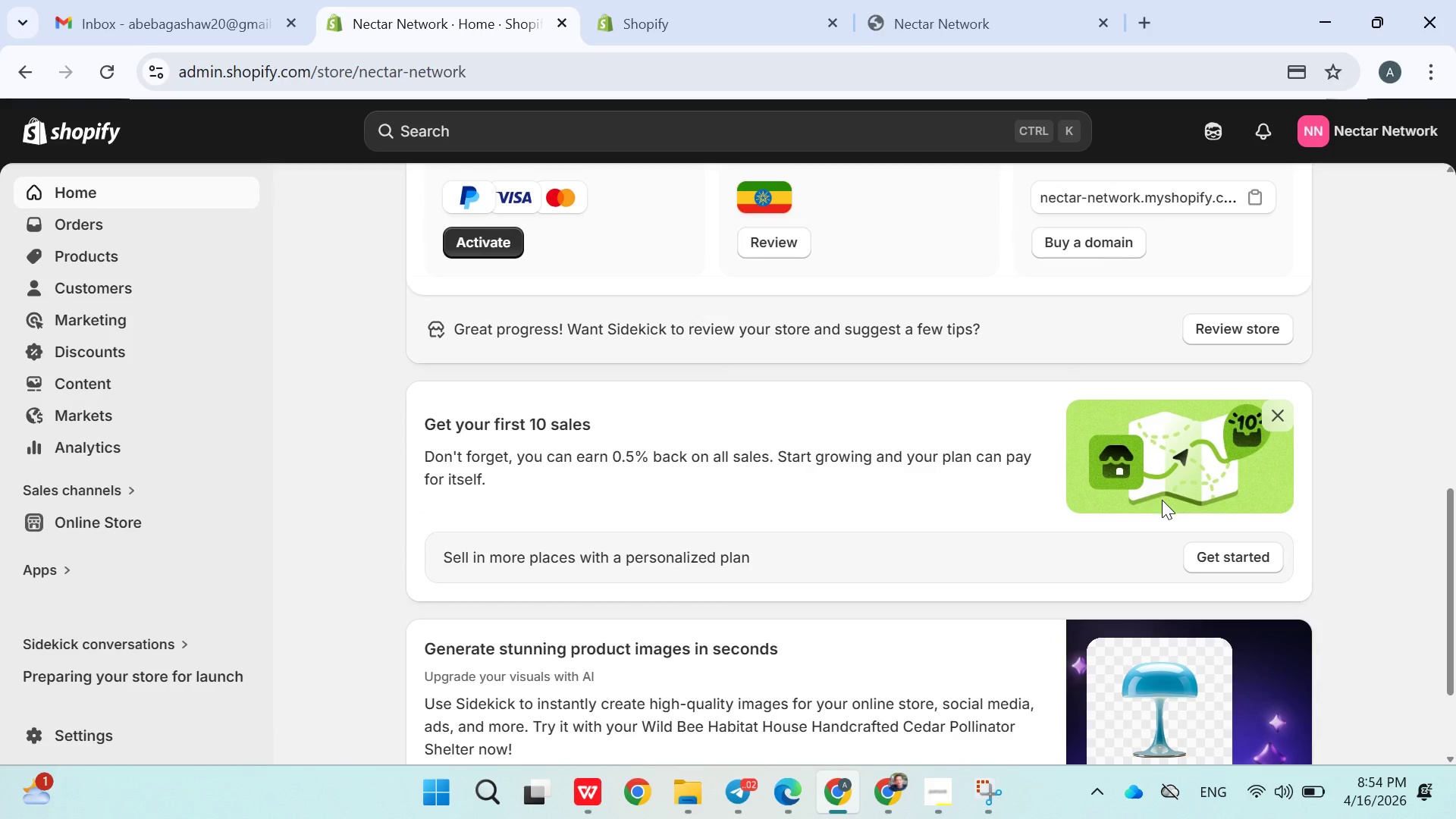 
scroll: coordinate [1162, 500], scroll_direction: none, amount: 0.0
 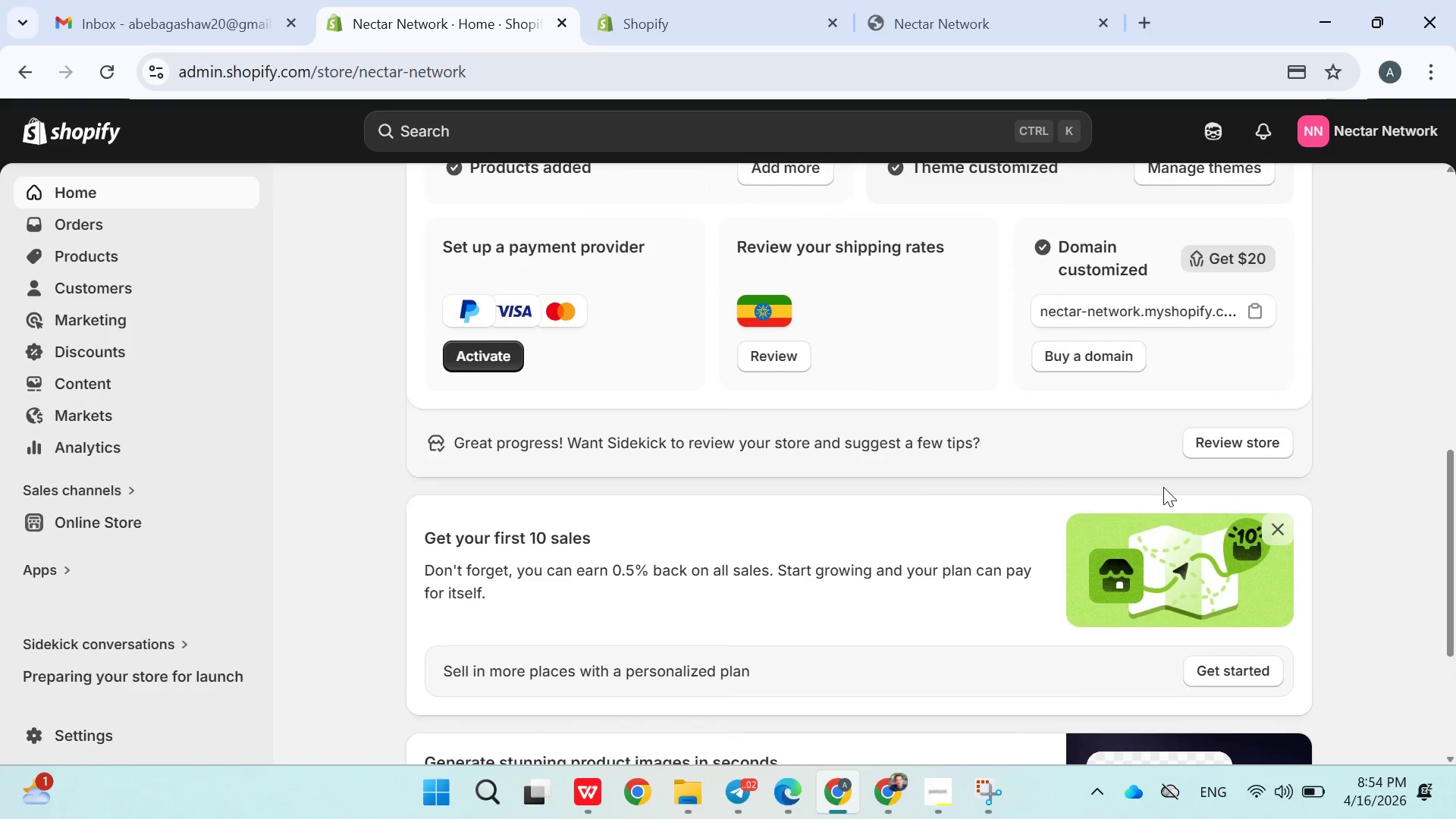 
scroll: coordinate [1163, 487], scroll_direction: up, amount: 3.0
 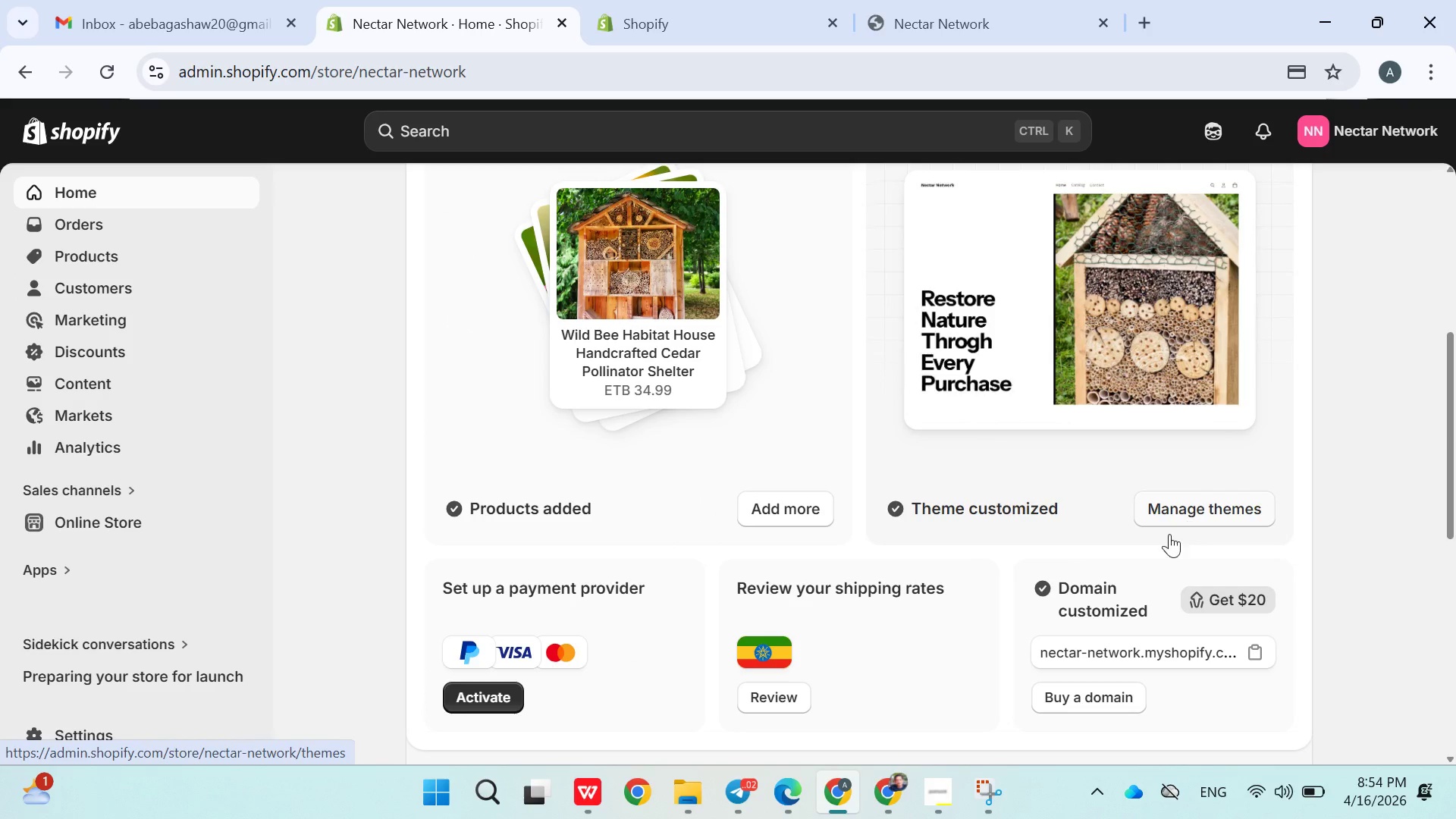 
scroll: coordinate [1103, 674], scroll_direction: down, amount: 1.0
 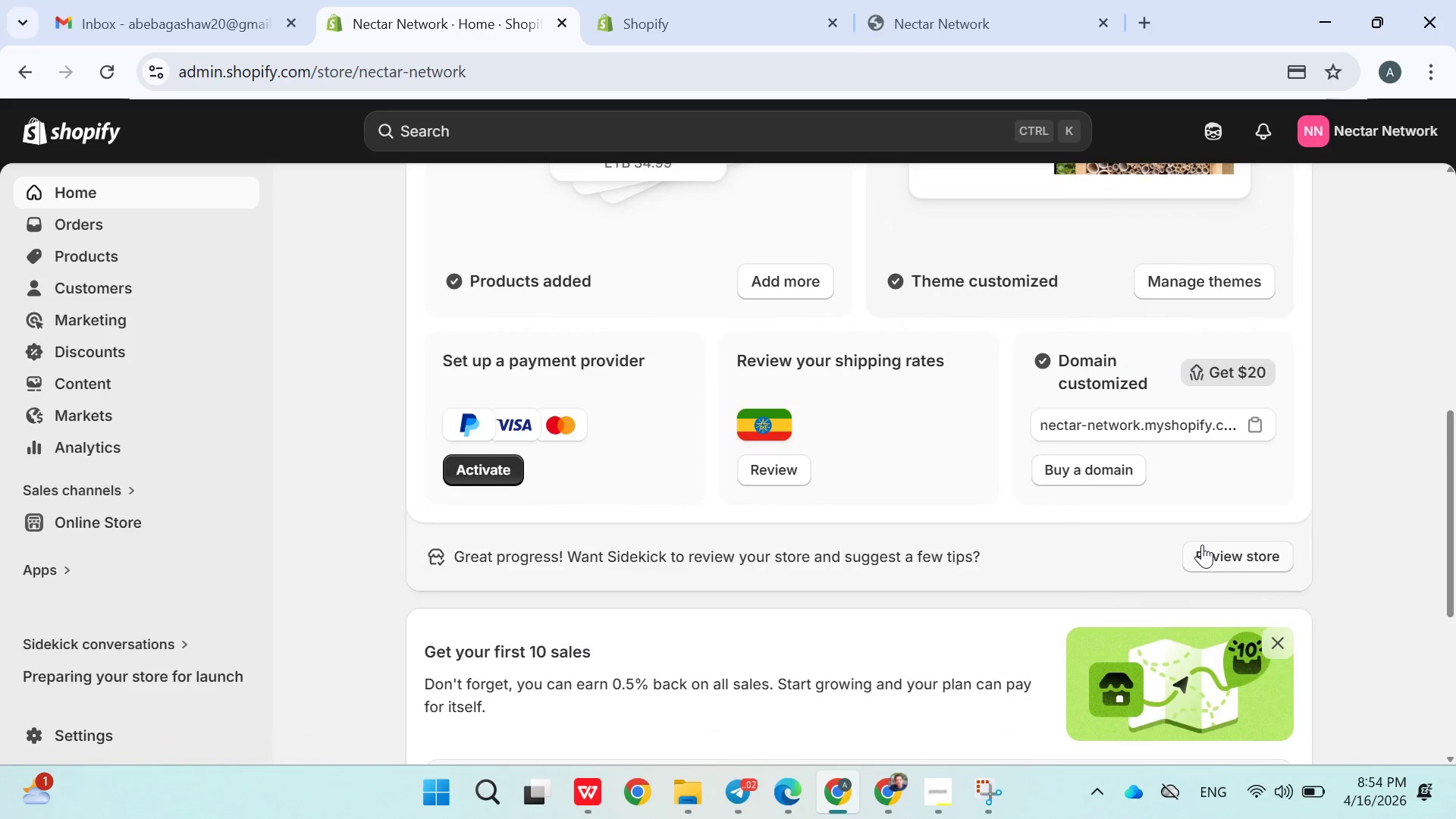 
scroll: coordinate [1183, 541], scroll_direction: up, amount: 2.0
 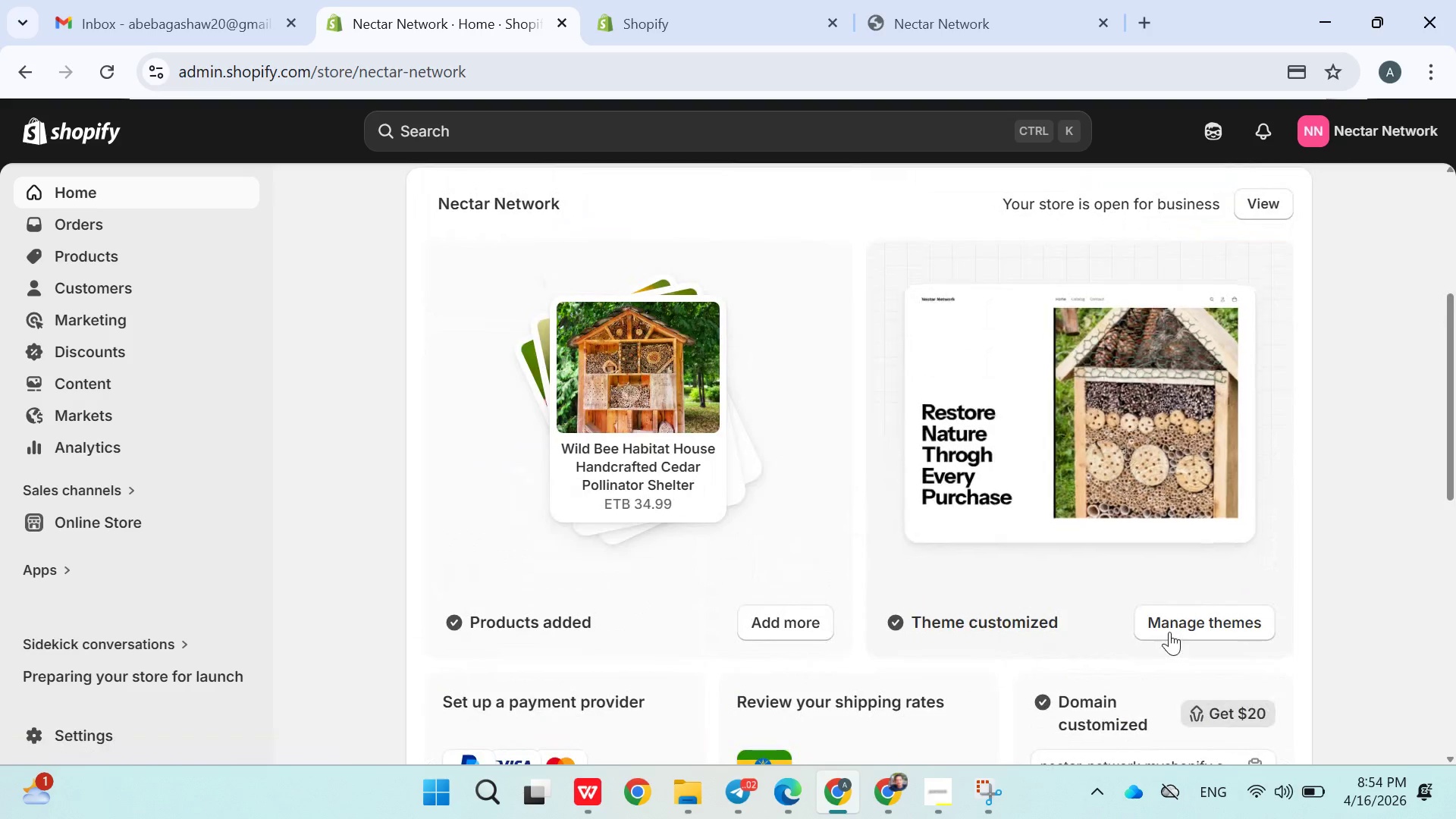 
left_click([1169, 632])
 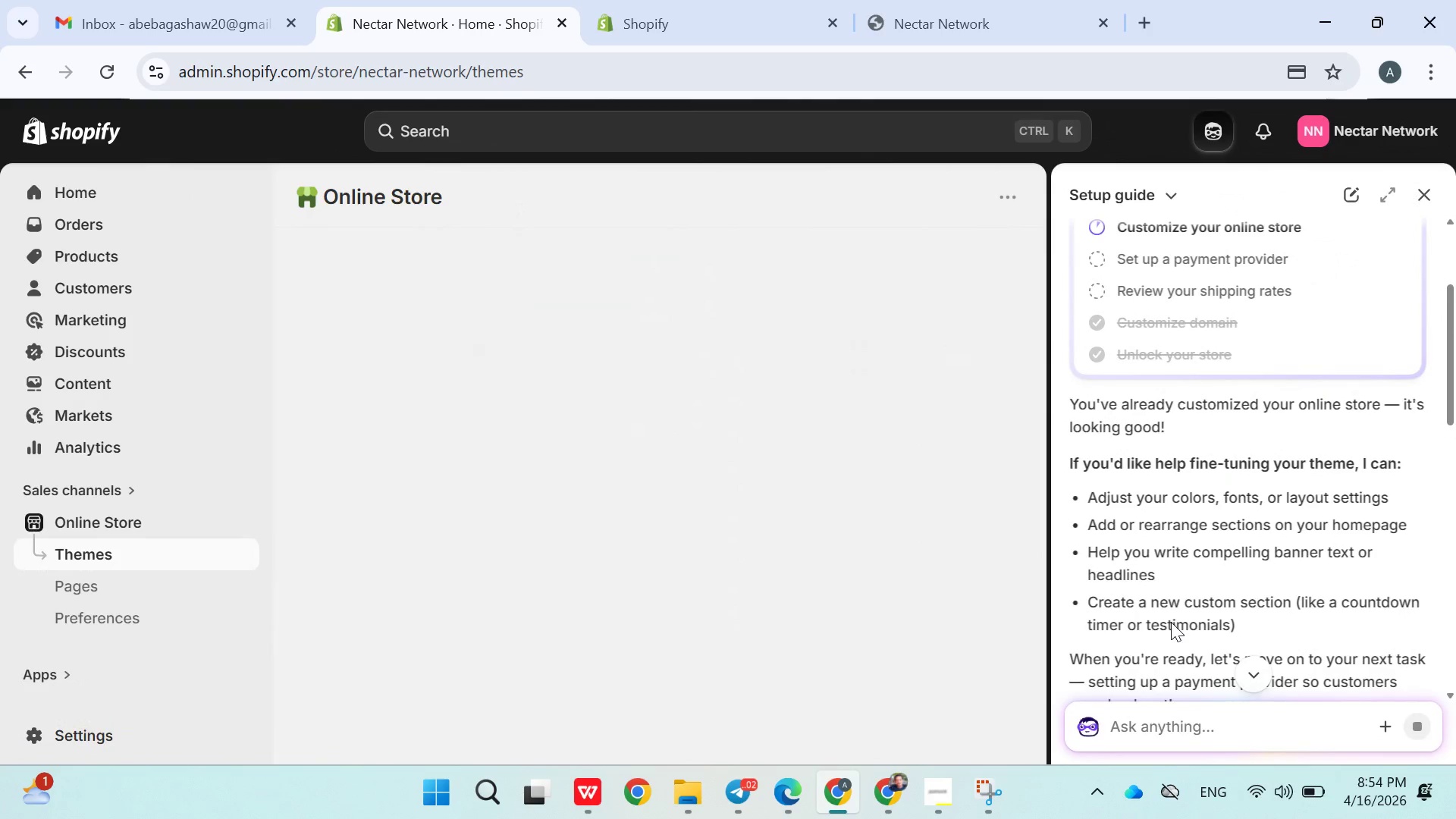 
wait(10.0)
 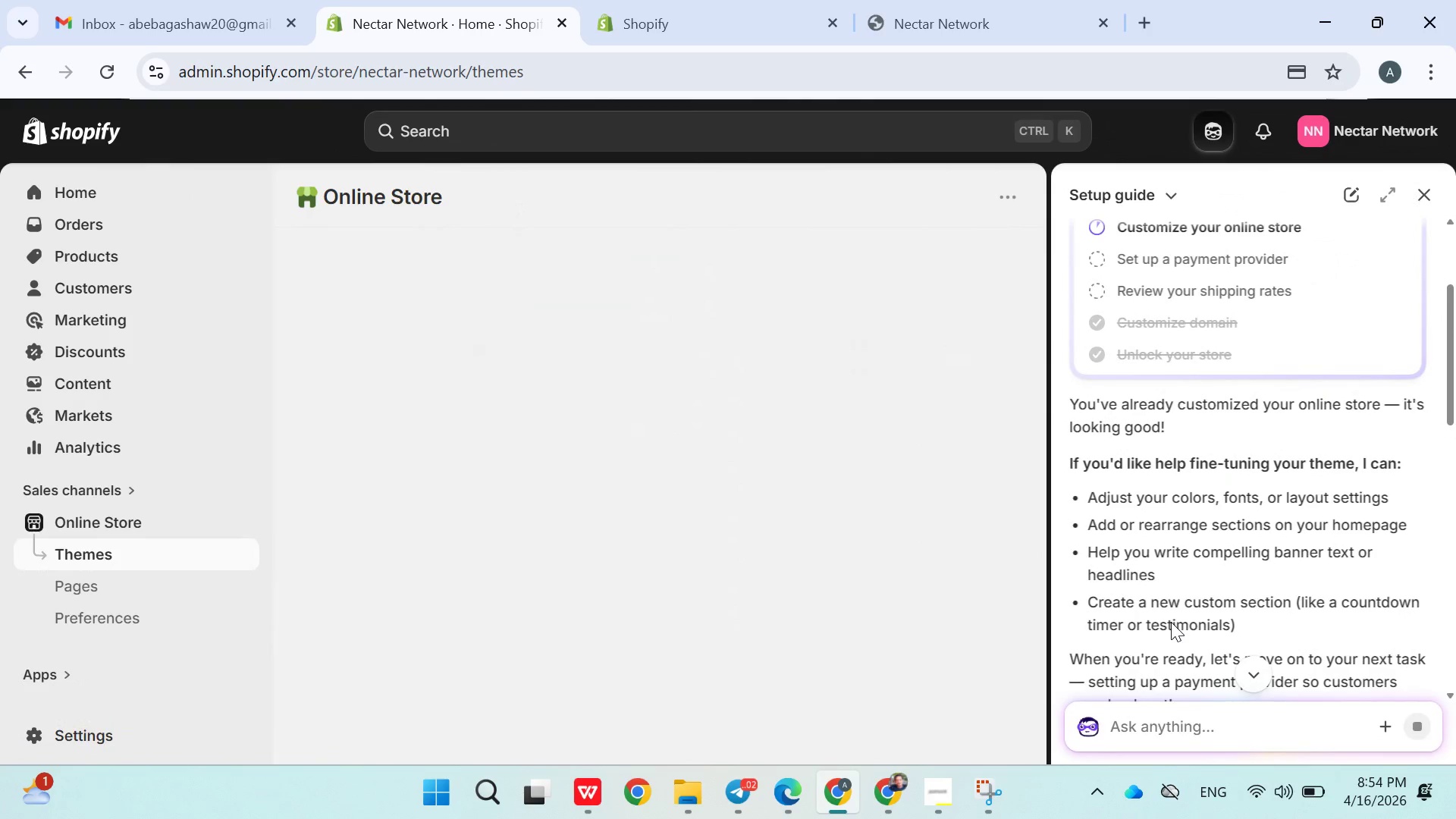 
left_click_drag(start_coordinate=[1159, 595], to_coordinate=[659, 246])
 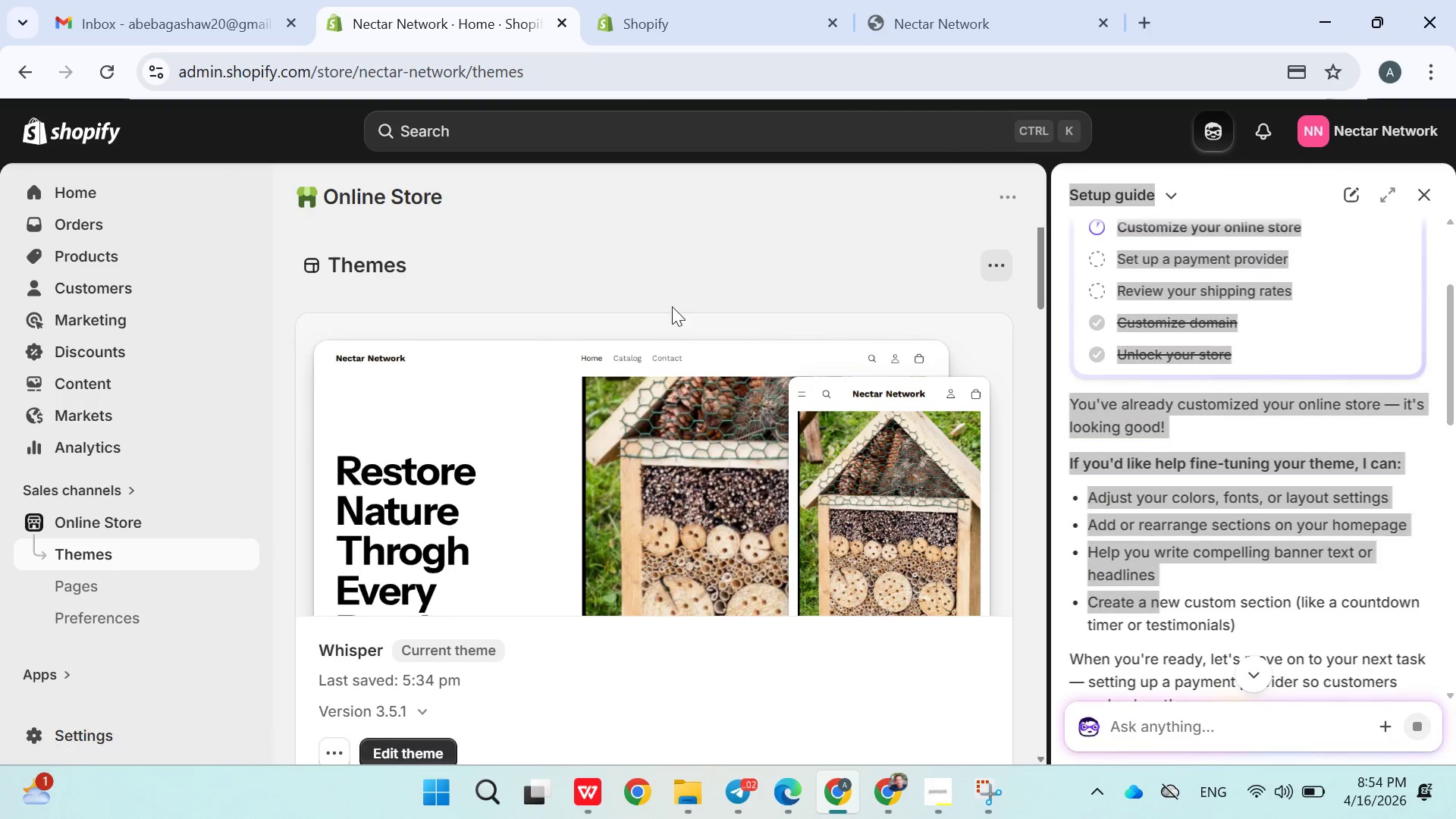 
left_click([659, 246])
 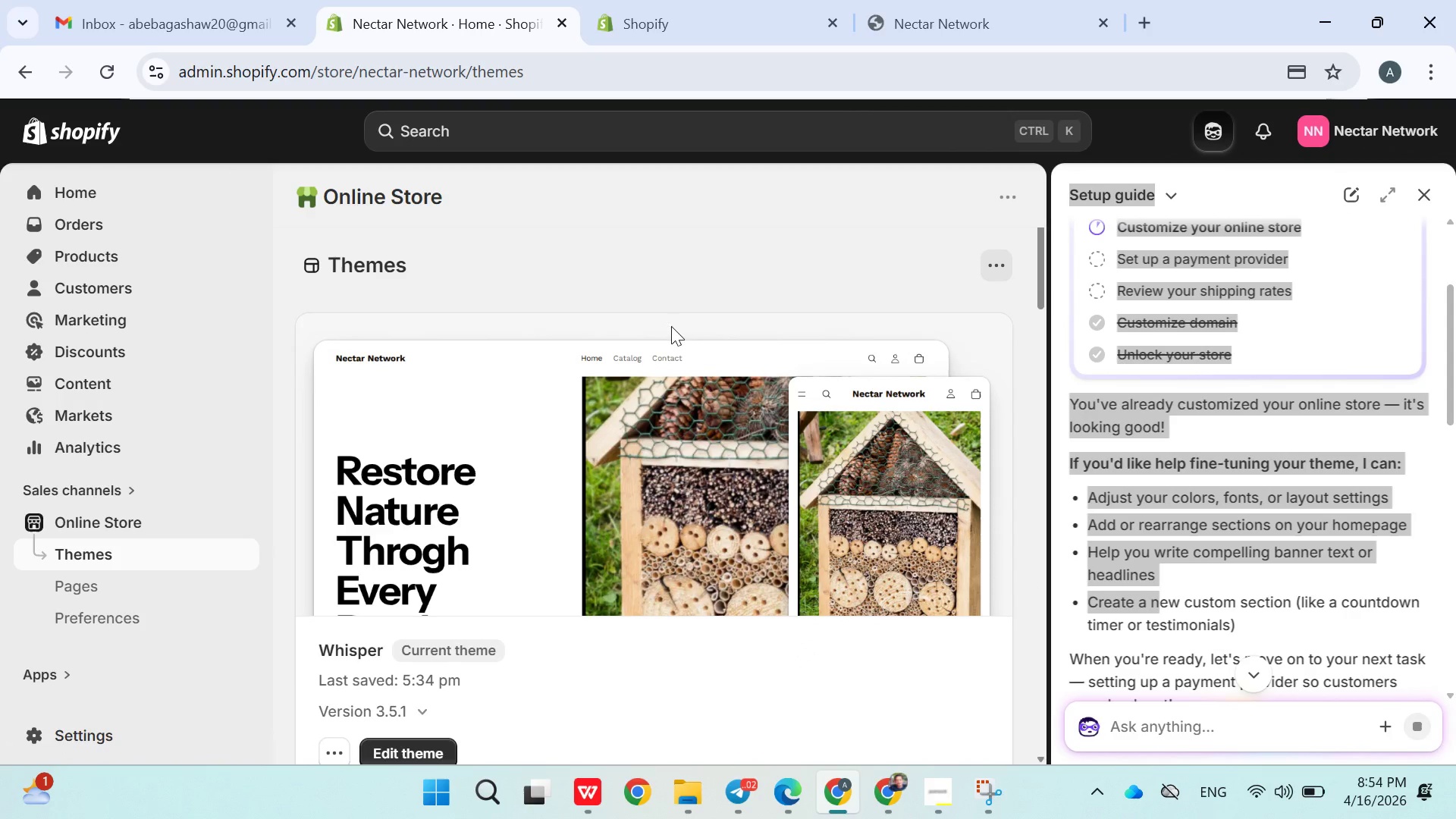 
scroll: coordinate [671, 342], scroll_direction: none, amount: 0.0
 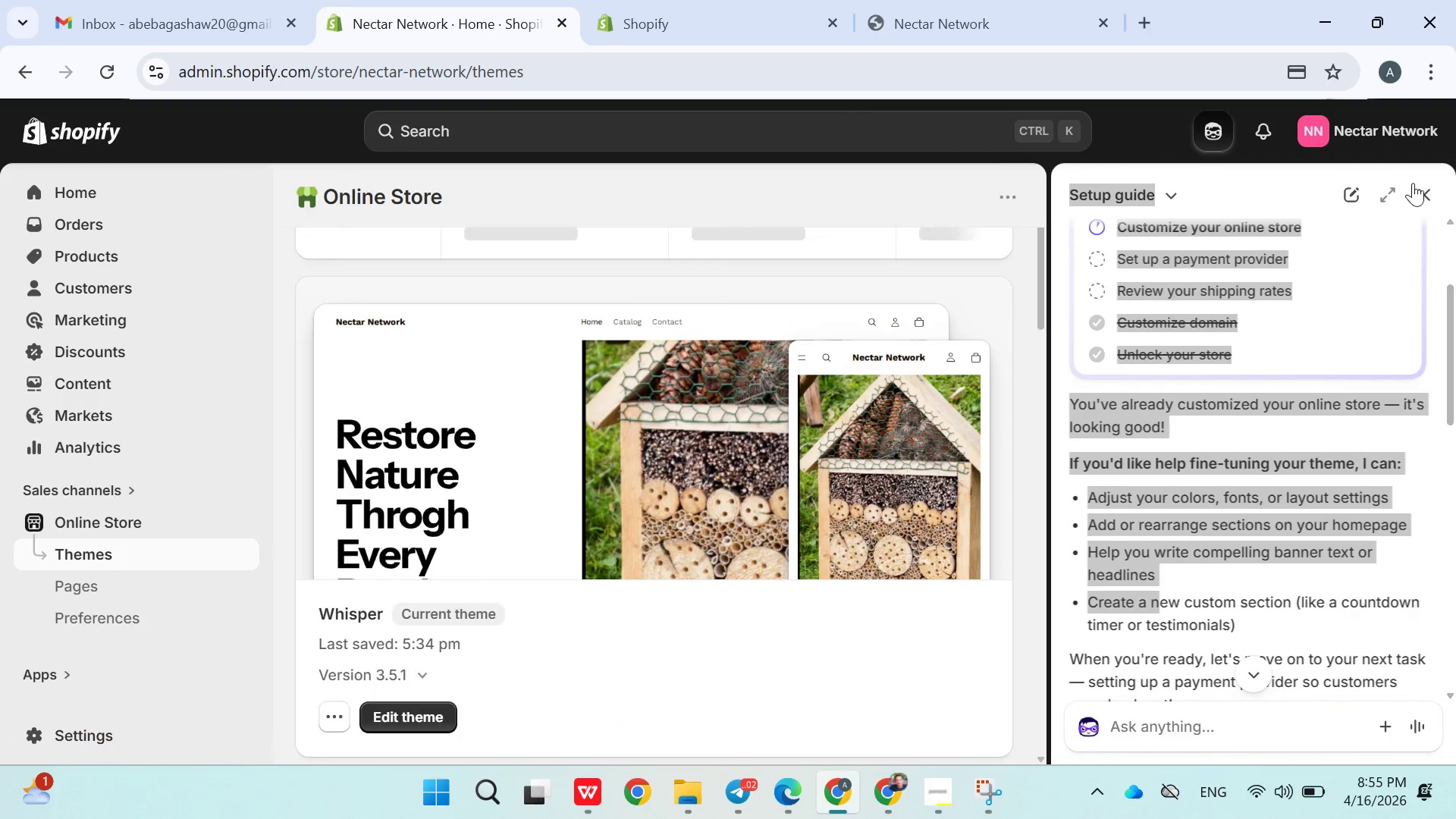 
left_click([1413, 183])
 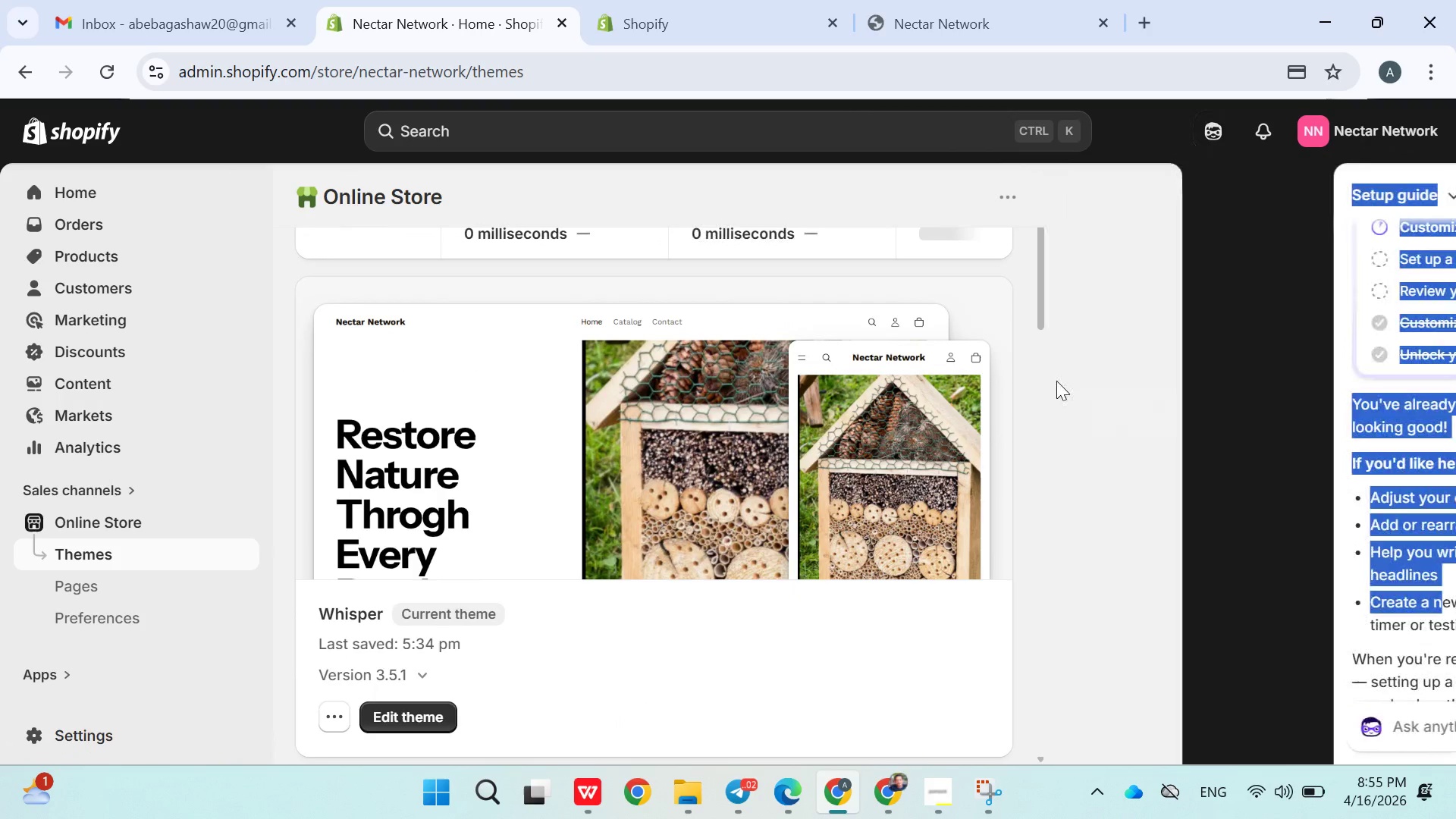 
scroll: coordinate [970, 496], scroll_direction: down, amount: 3.0
 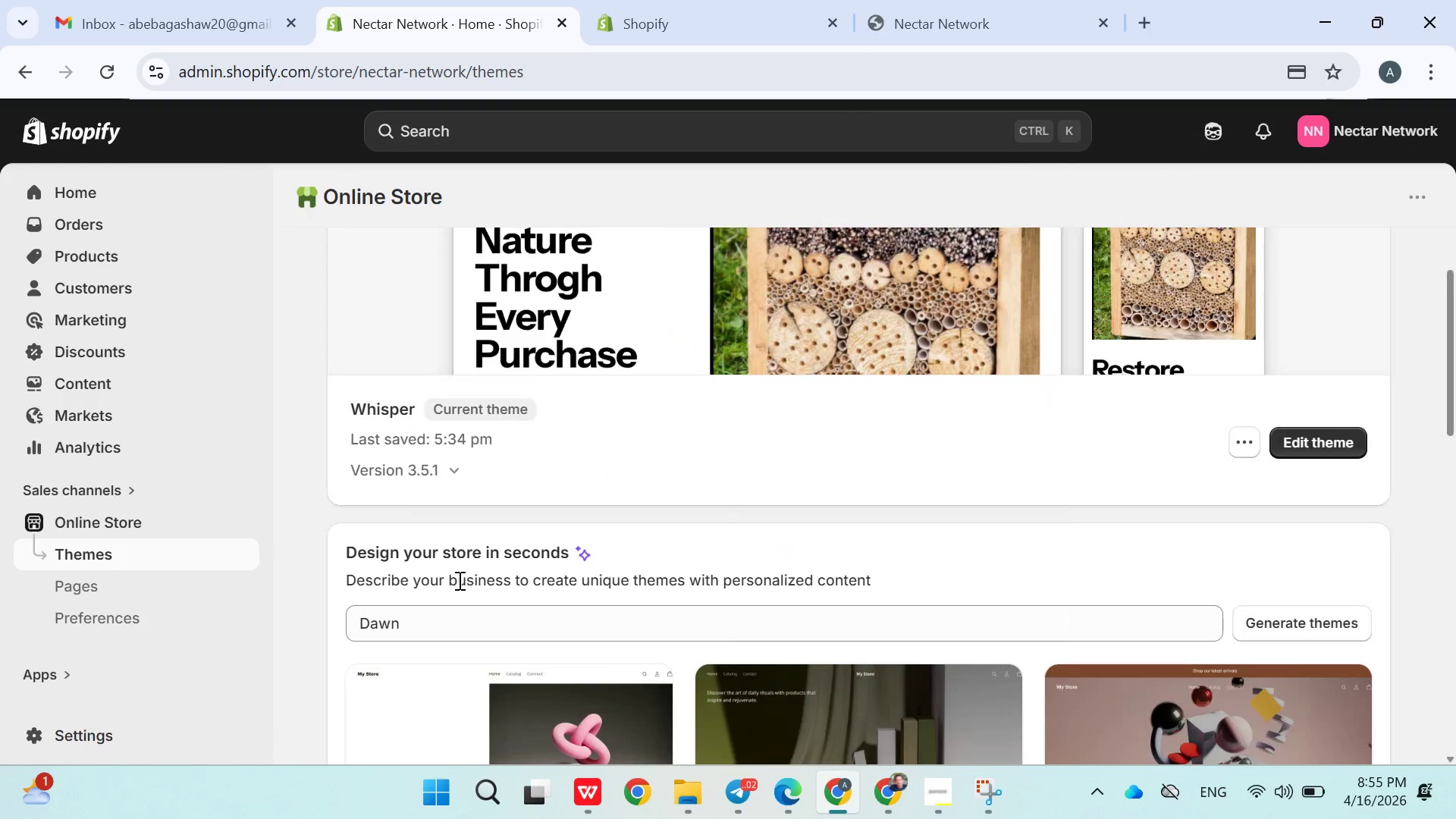 
scroll: coordinate [606, 545], scroll_direction: up, amount: 2.0
 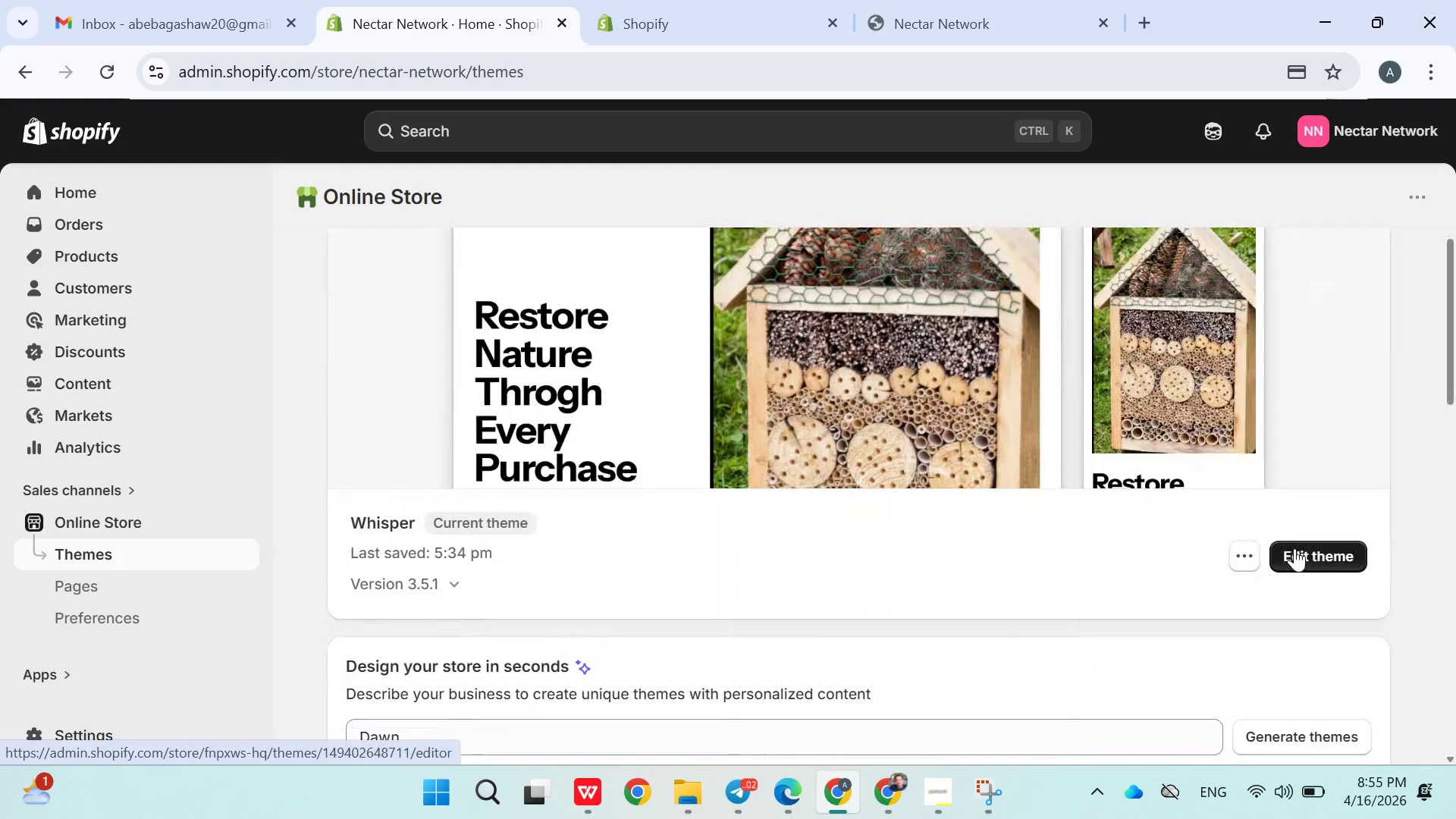 
left_click([1294, 548])
 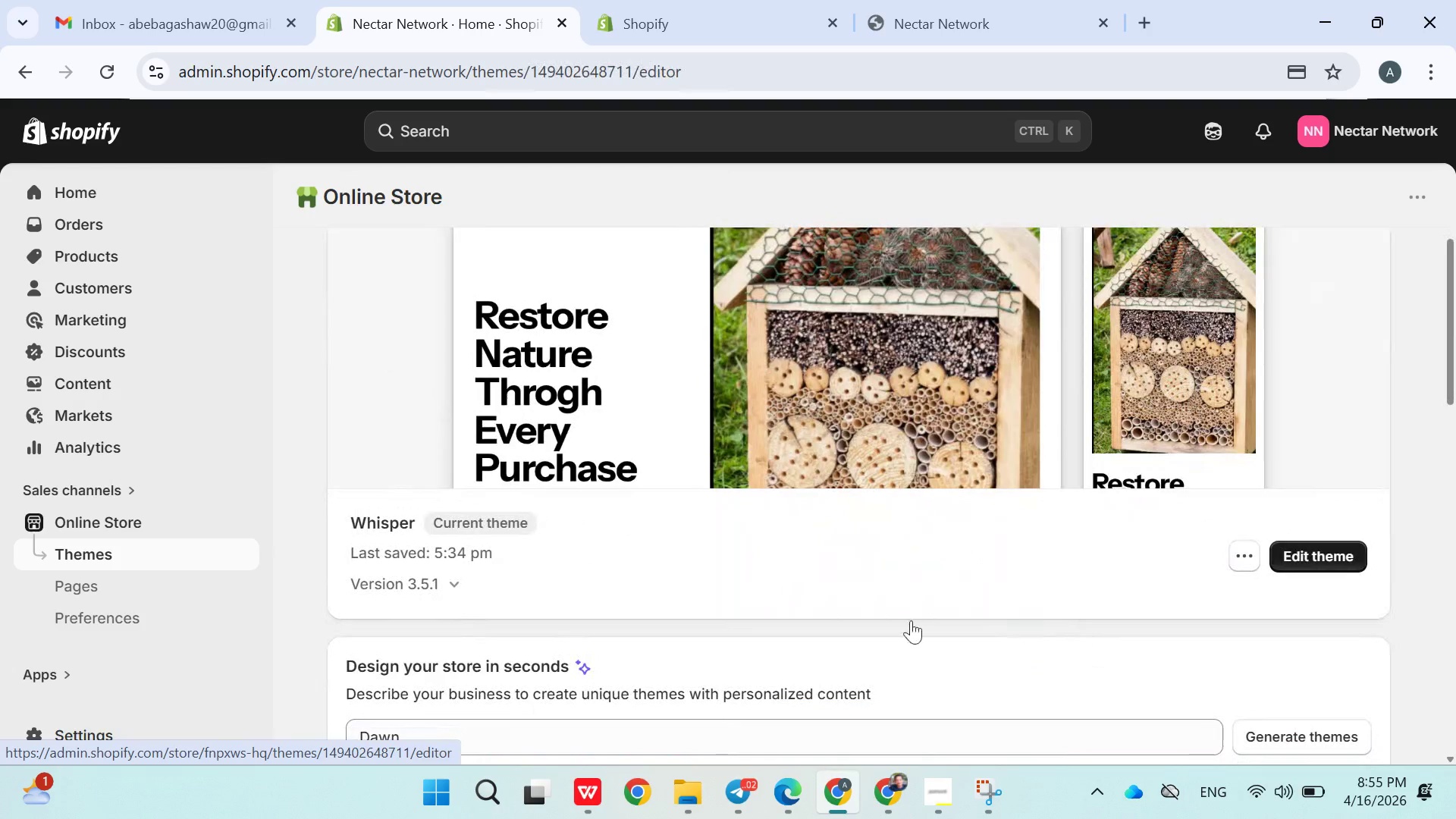 
mouse_move([905, 619])
 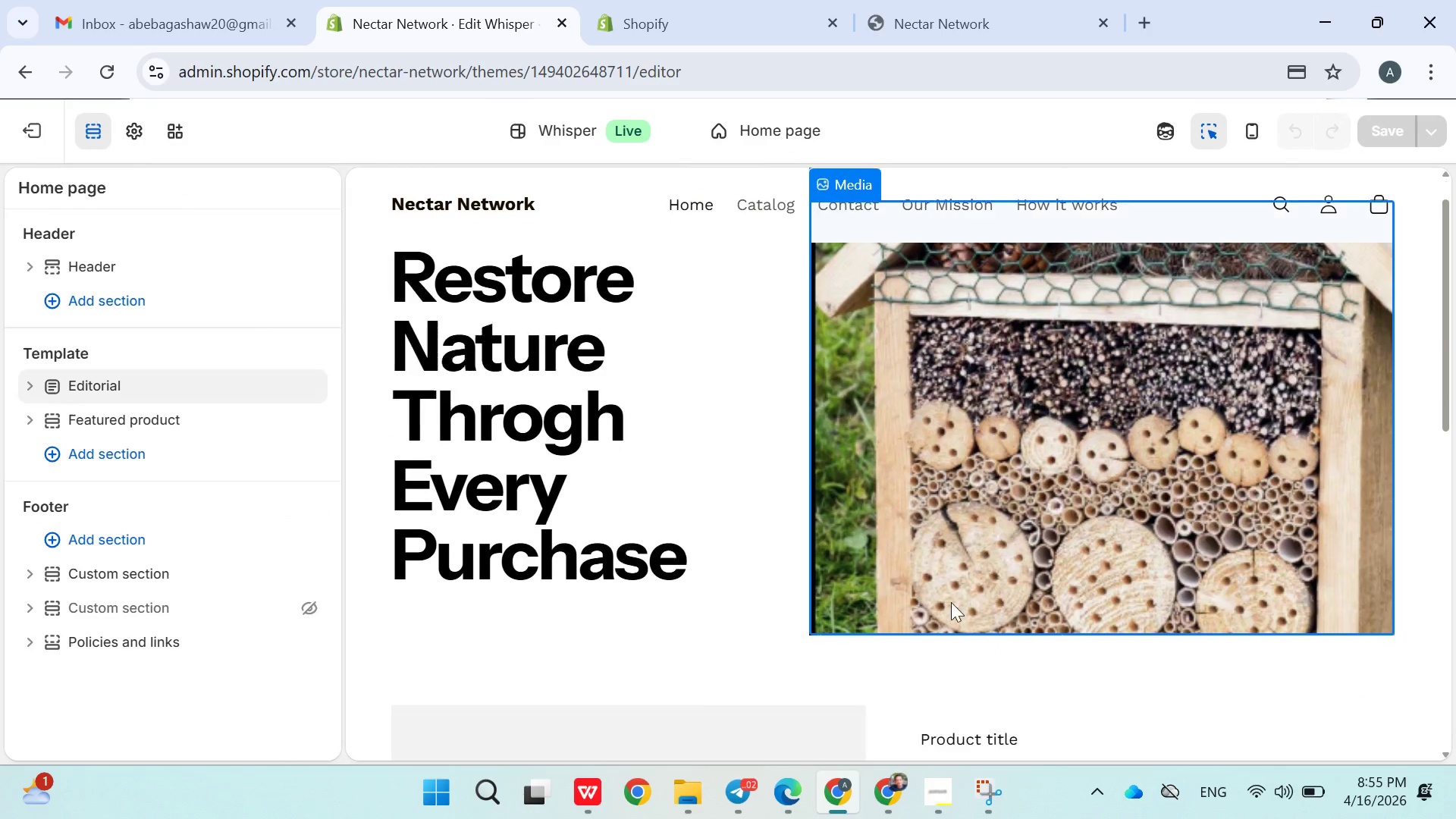 
scroll: coordinate [714, 563], scroll_direction: down, amount: 6.0
 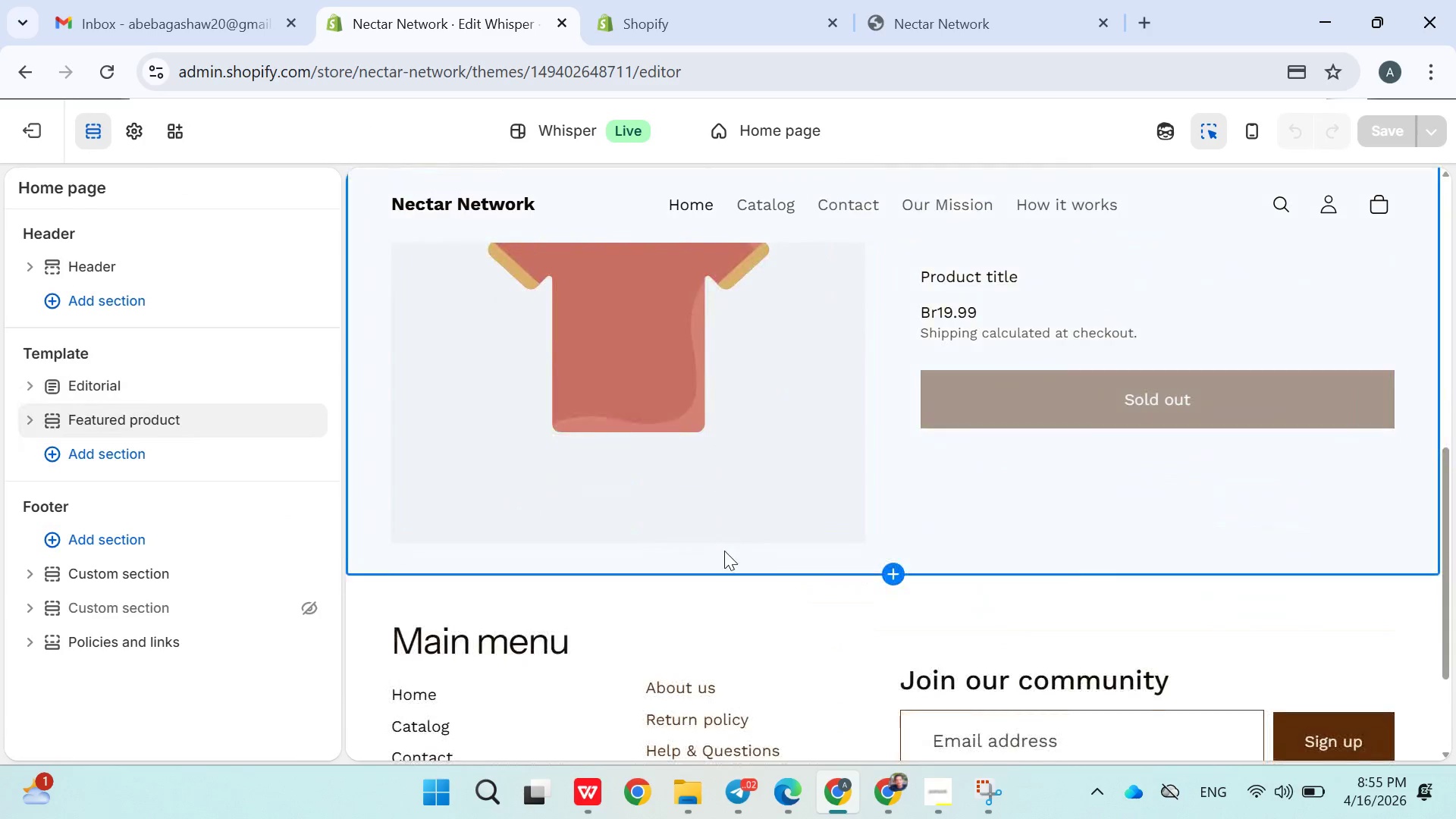 
scroll: coordinate [724, 551], scroll_direction: up, amount: 1.0
 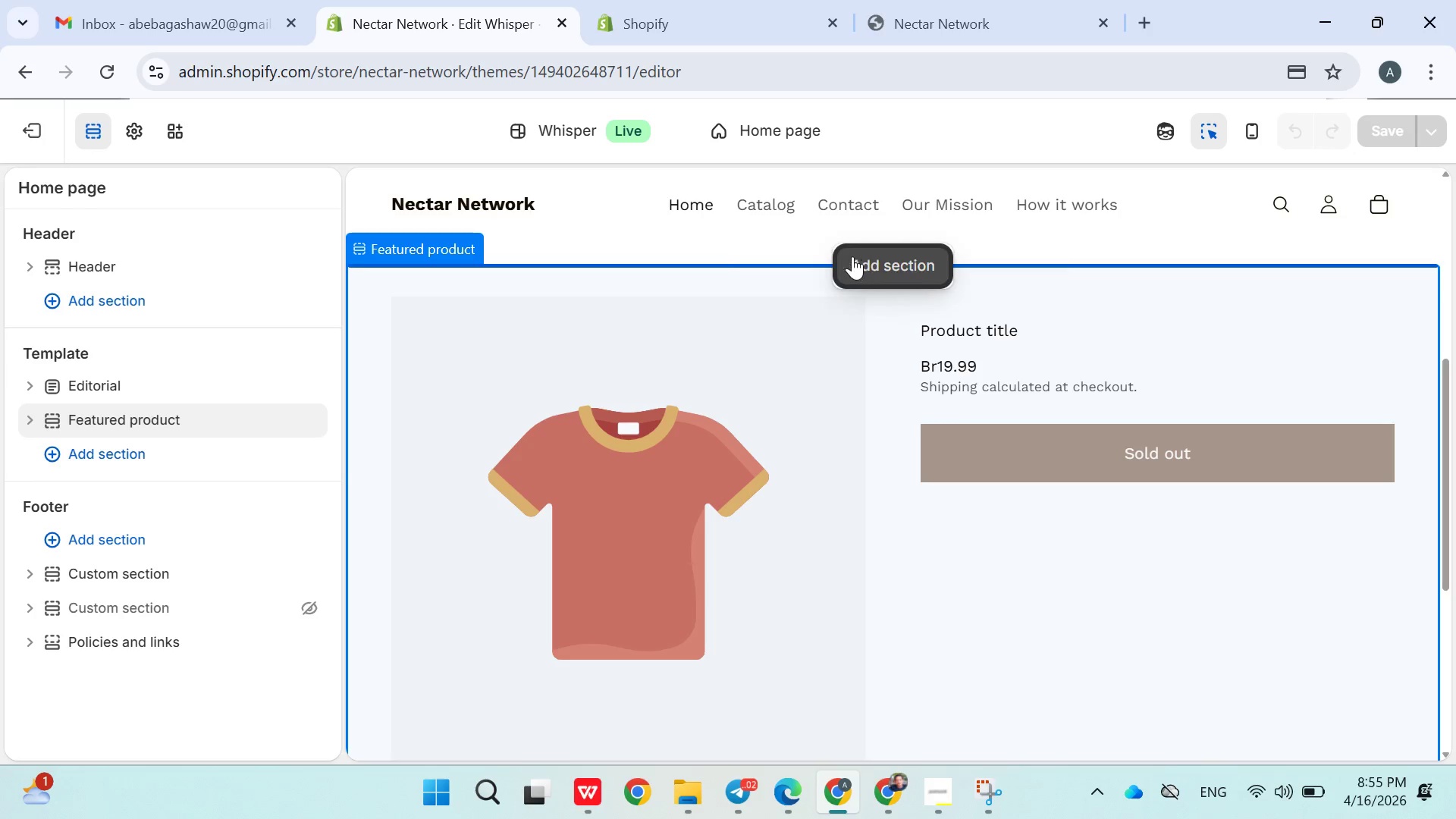 
left_click([812, 260])
 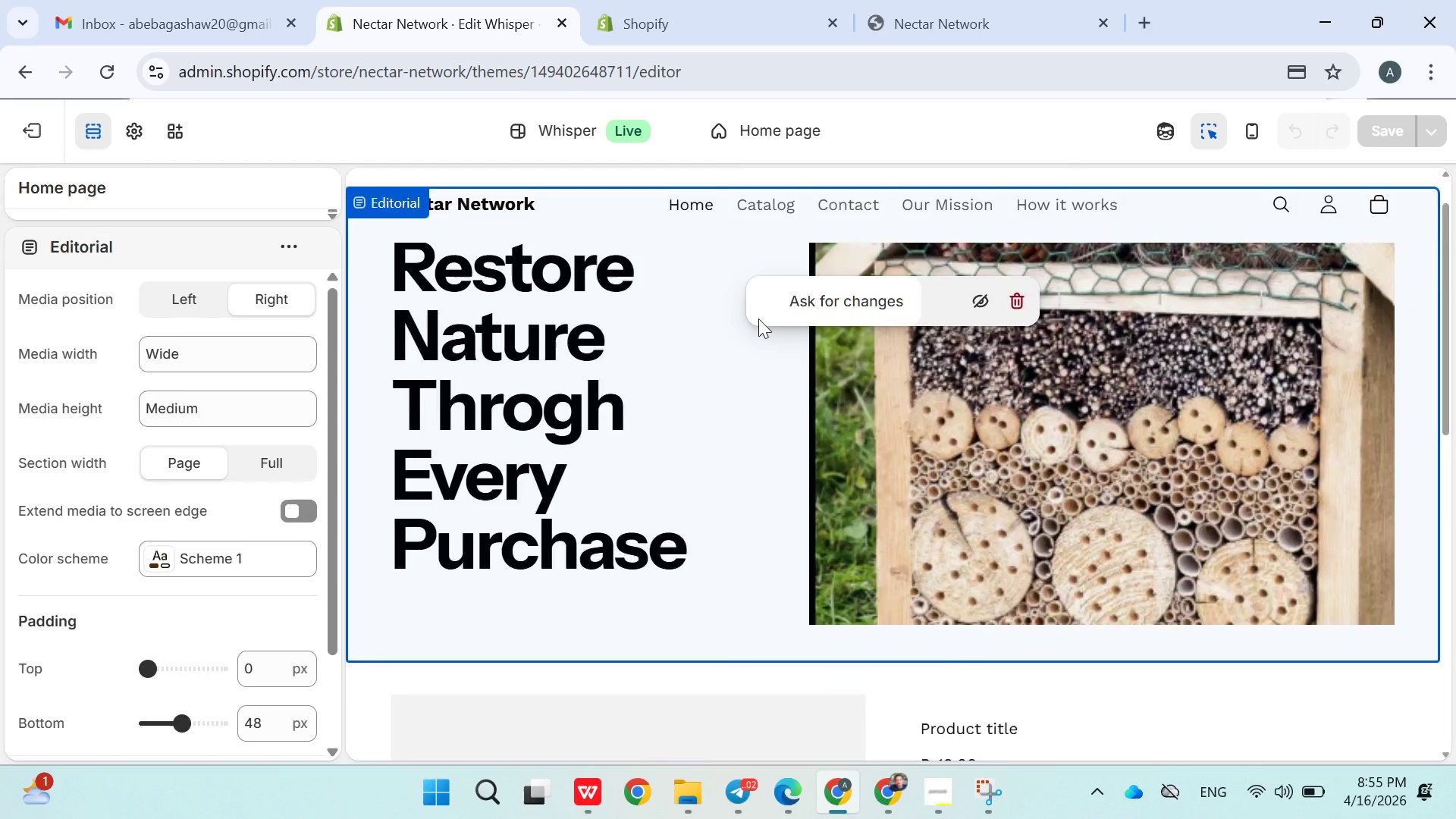 
scroll: coordinate [928, 483], scroll_direction: down, amount: 5.0
 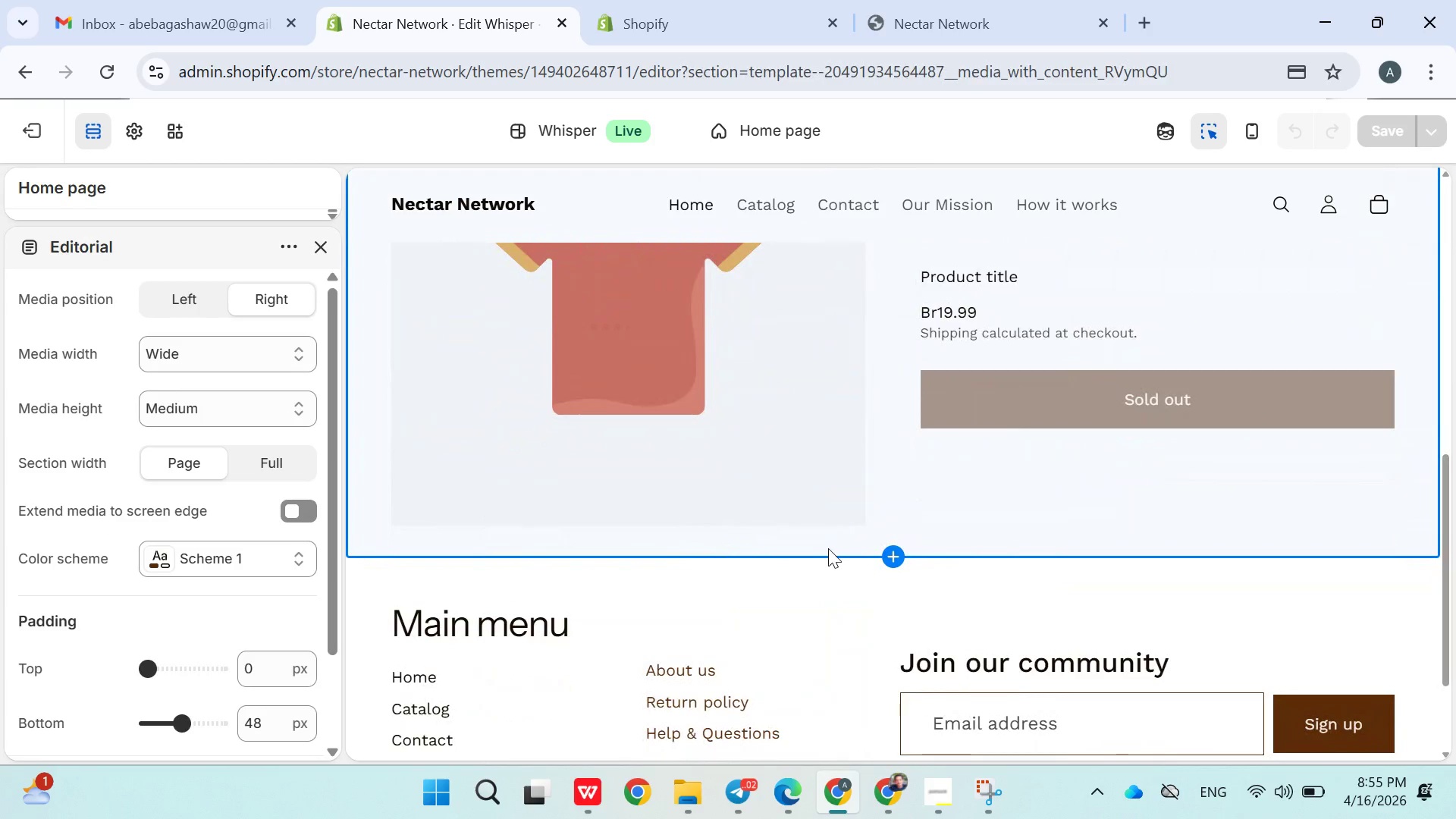 
left_click([827, 556])
 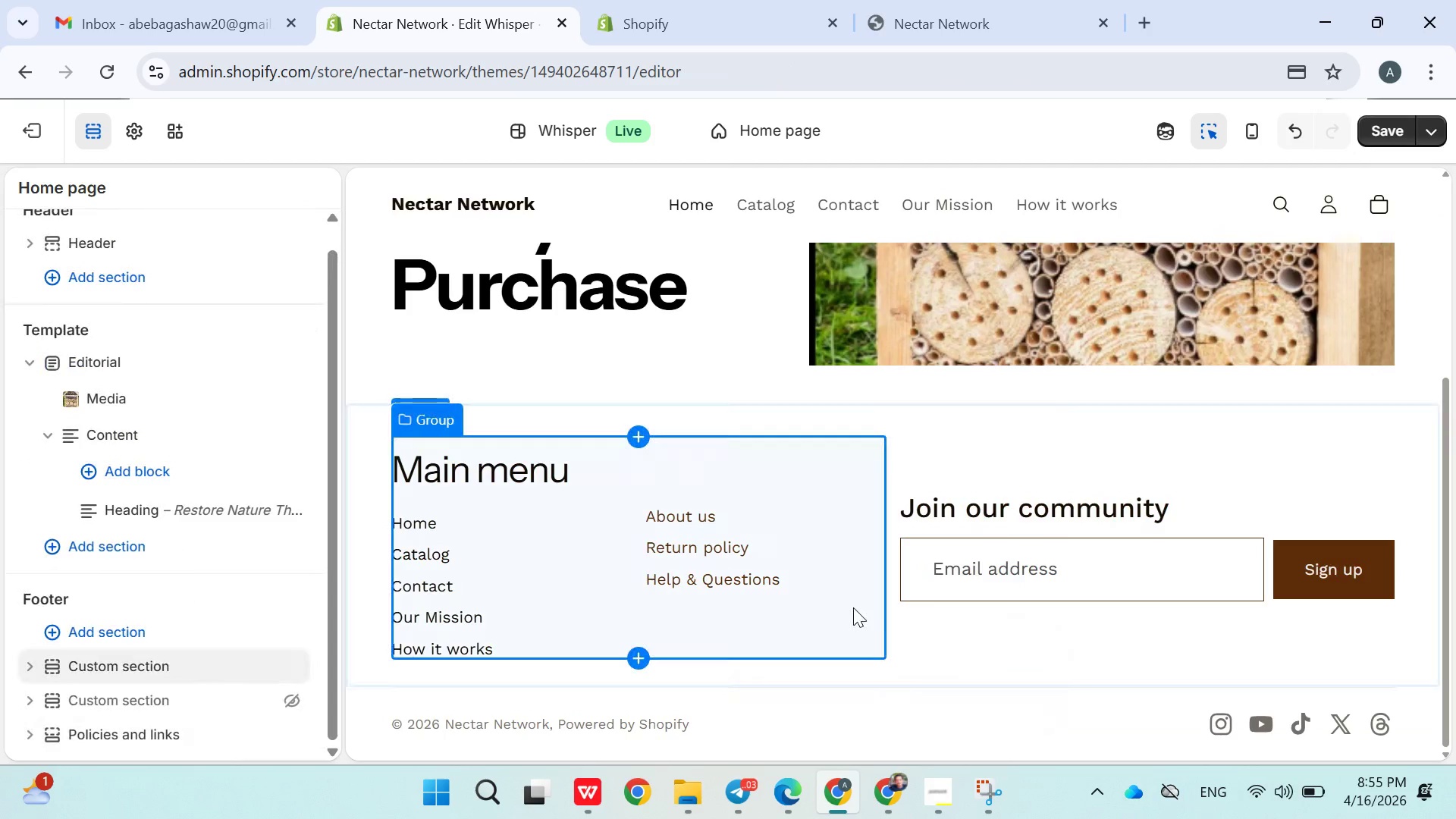 
wait(7.17)
 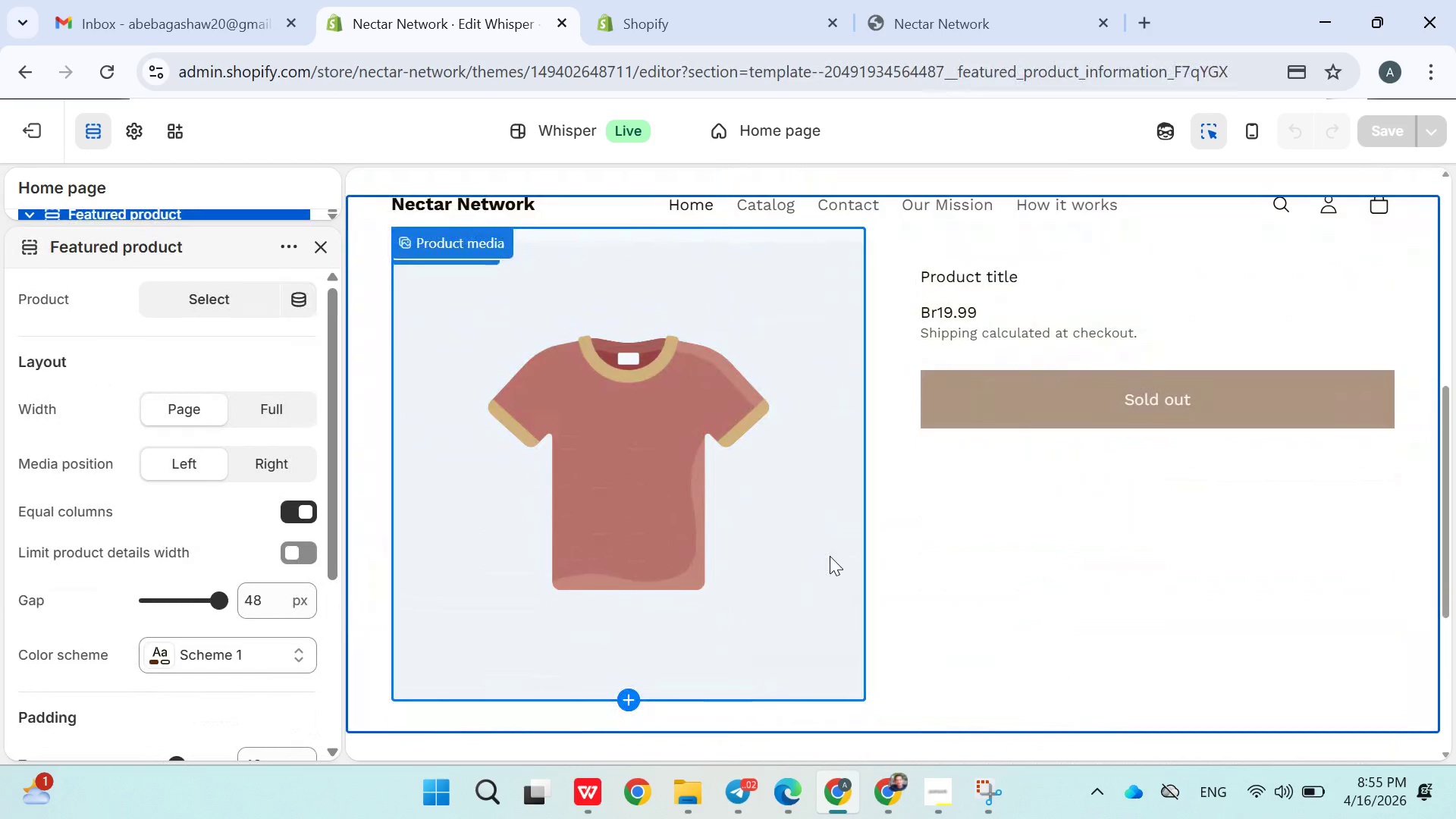 
scroll: coordinate [882, 640], scroll_direction: down, amount: 6.0
 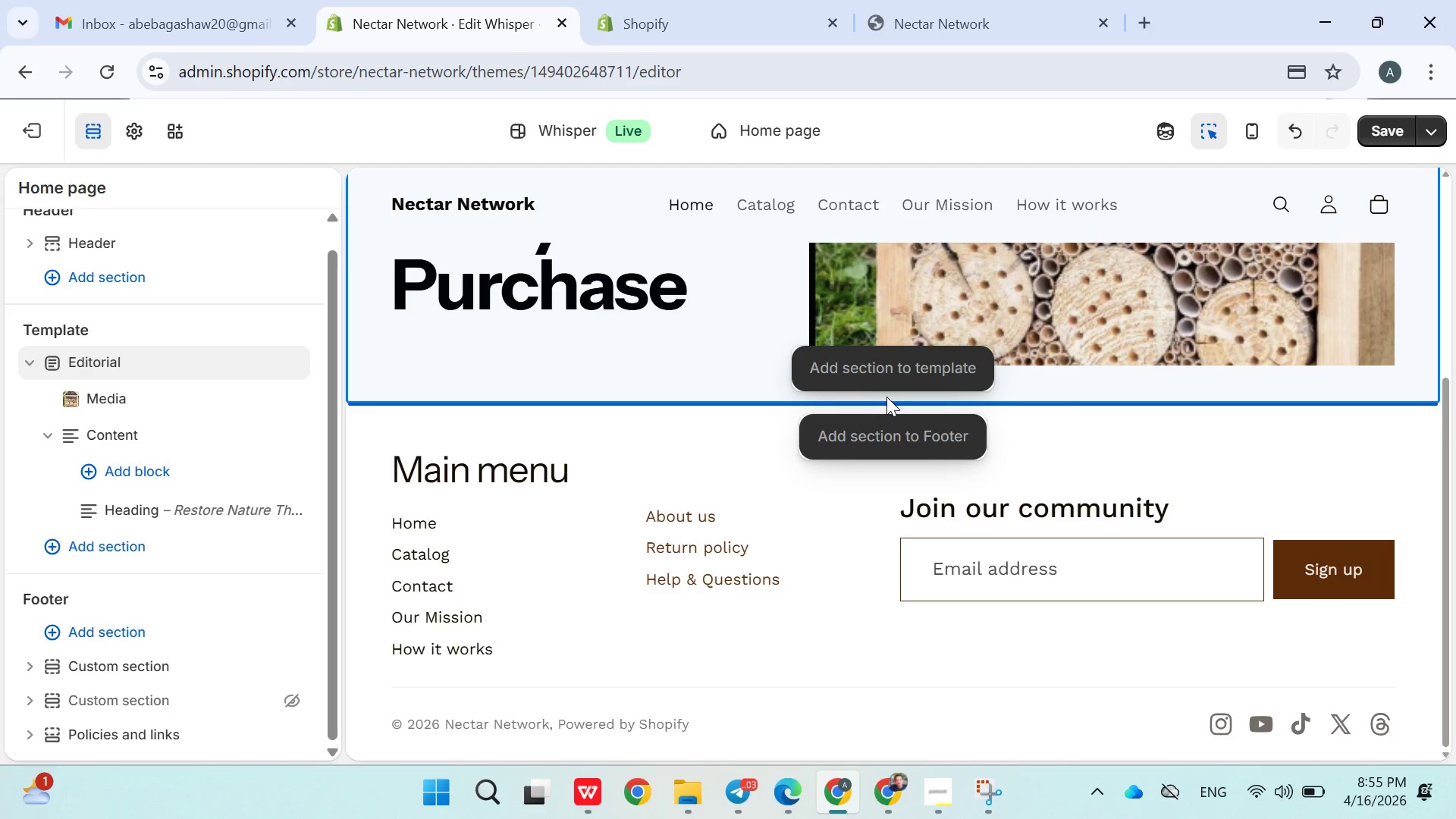 
wait(5.18)
 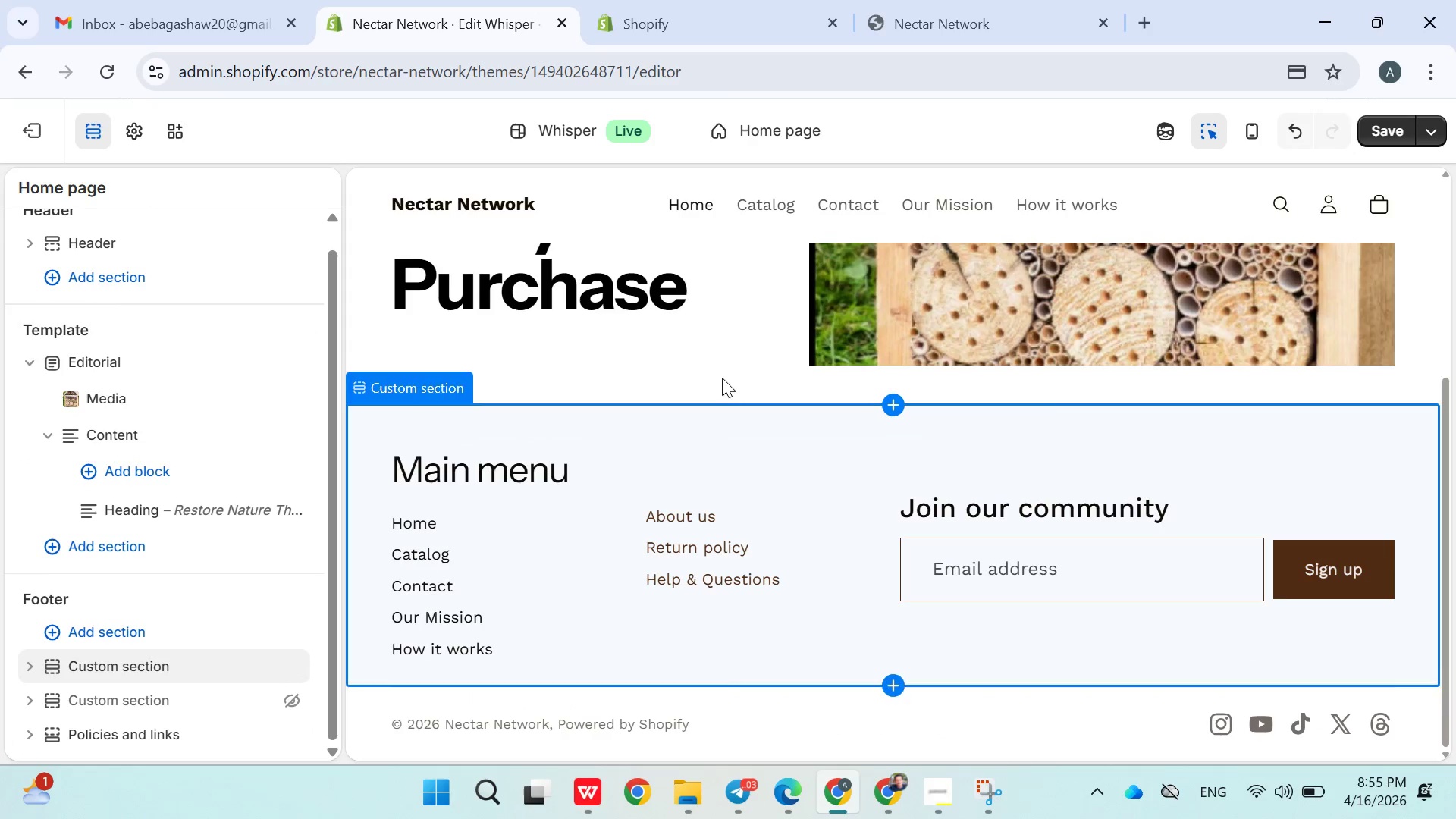 
left_click([821, 370])
 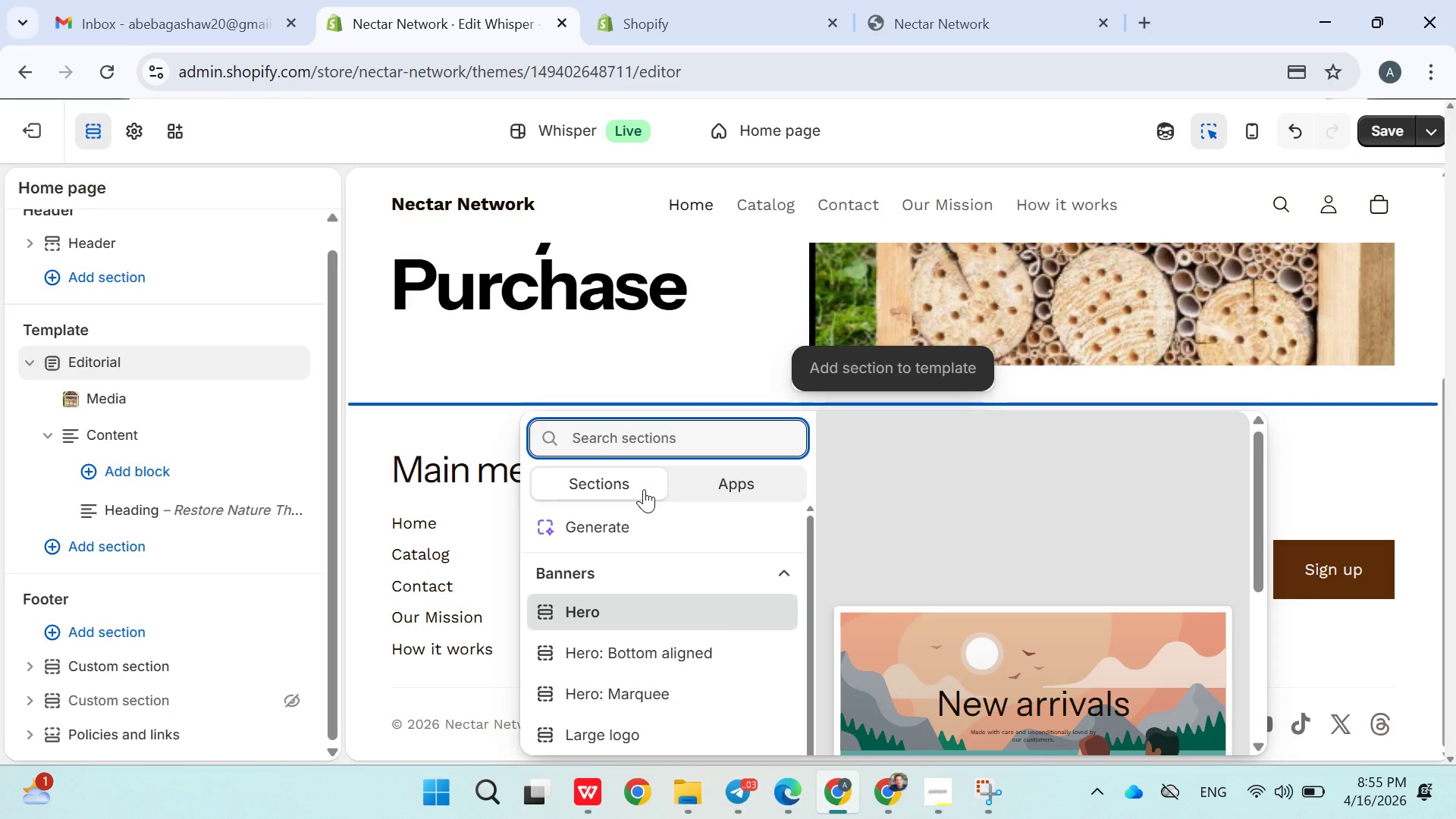 
wait(7.34)
 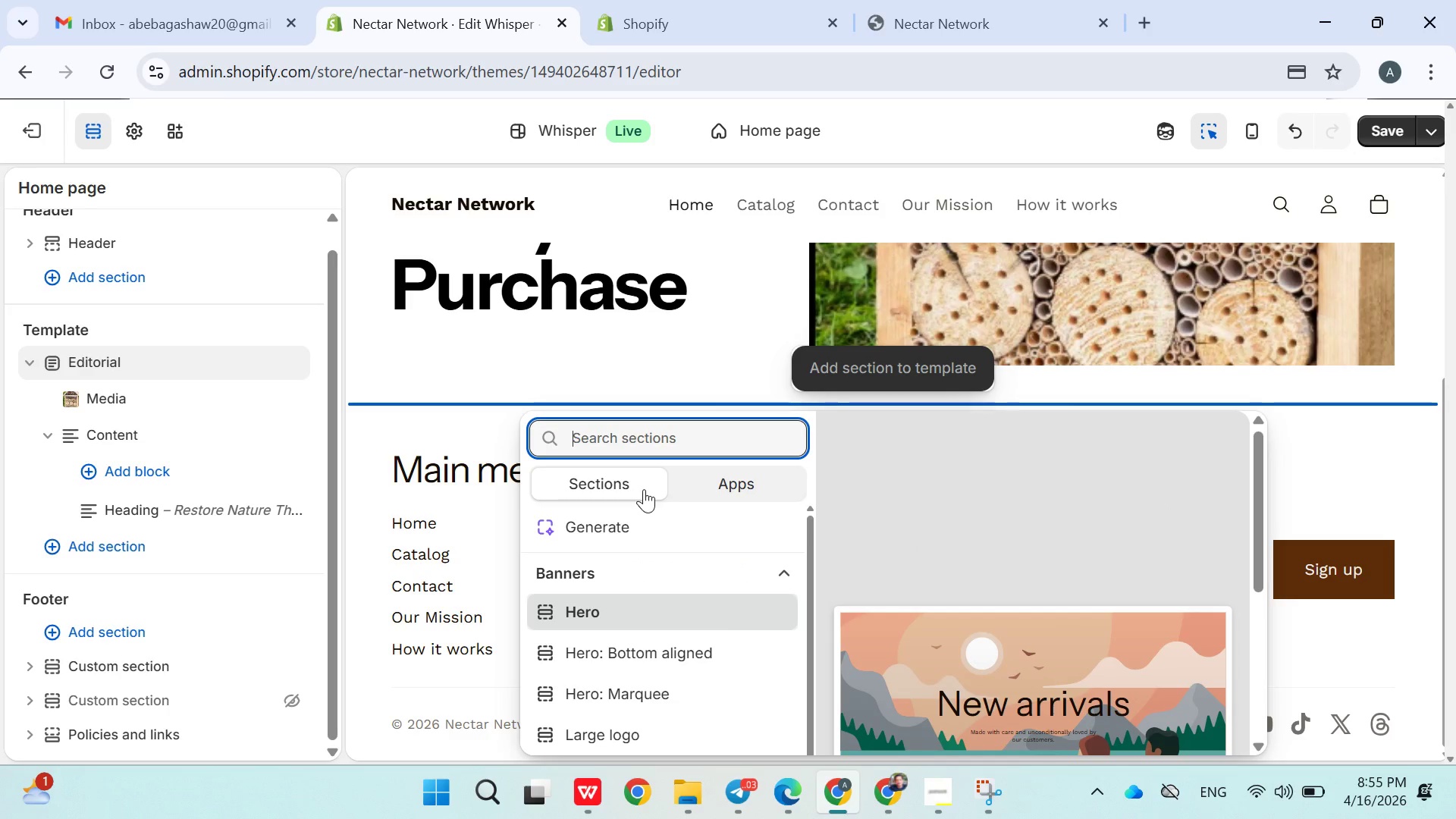 
type(Eco Impact)
 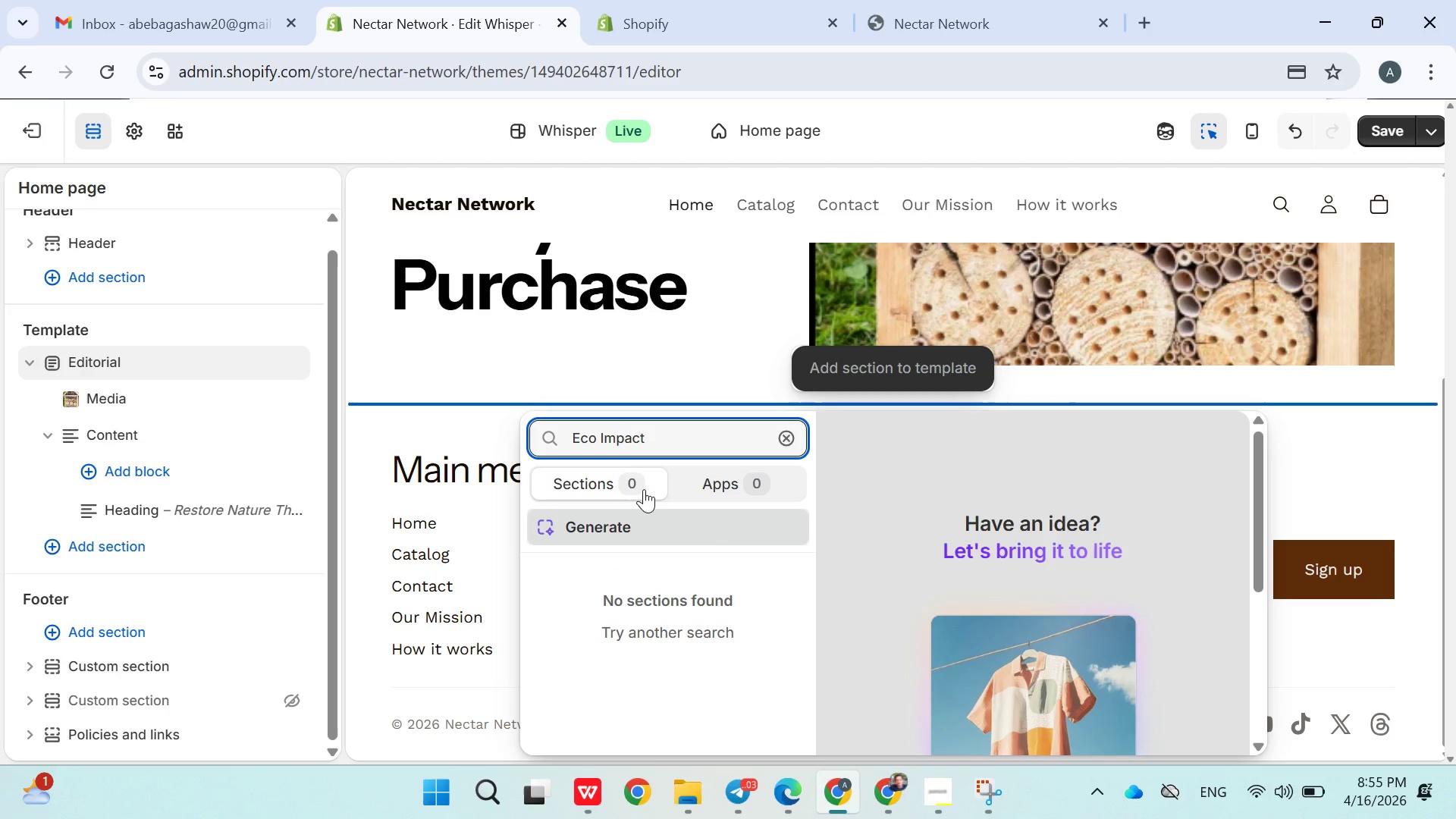 
wait(5.64)
 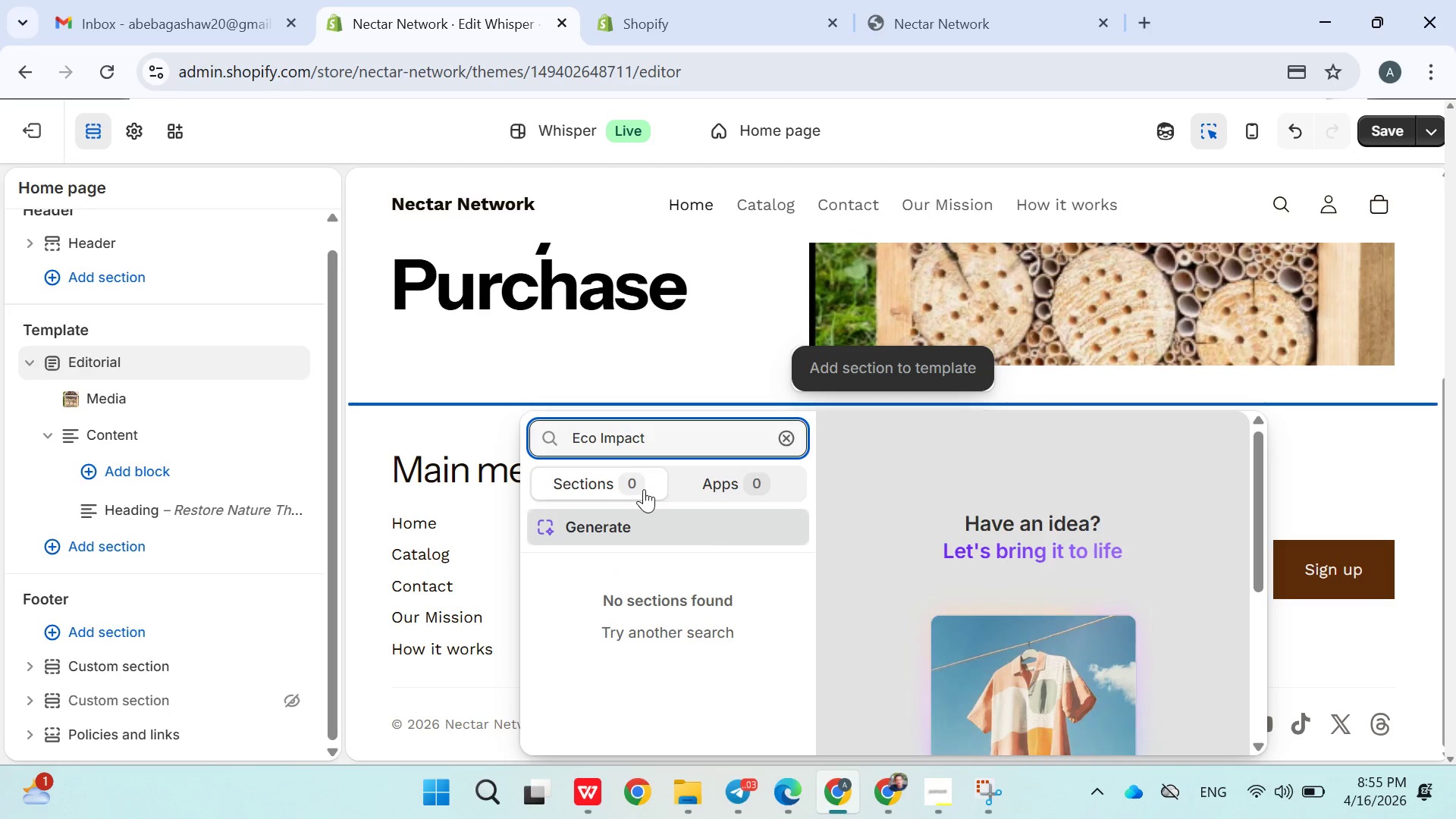 
left_click([634, 524])
 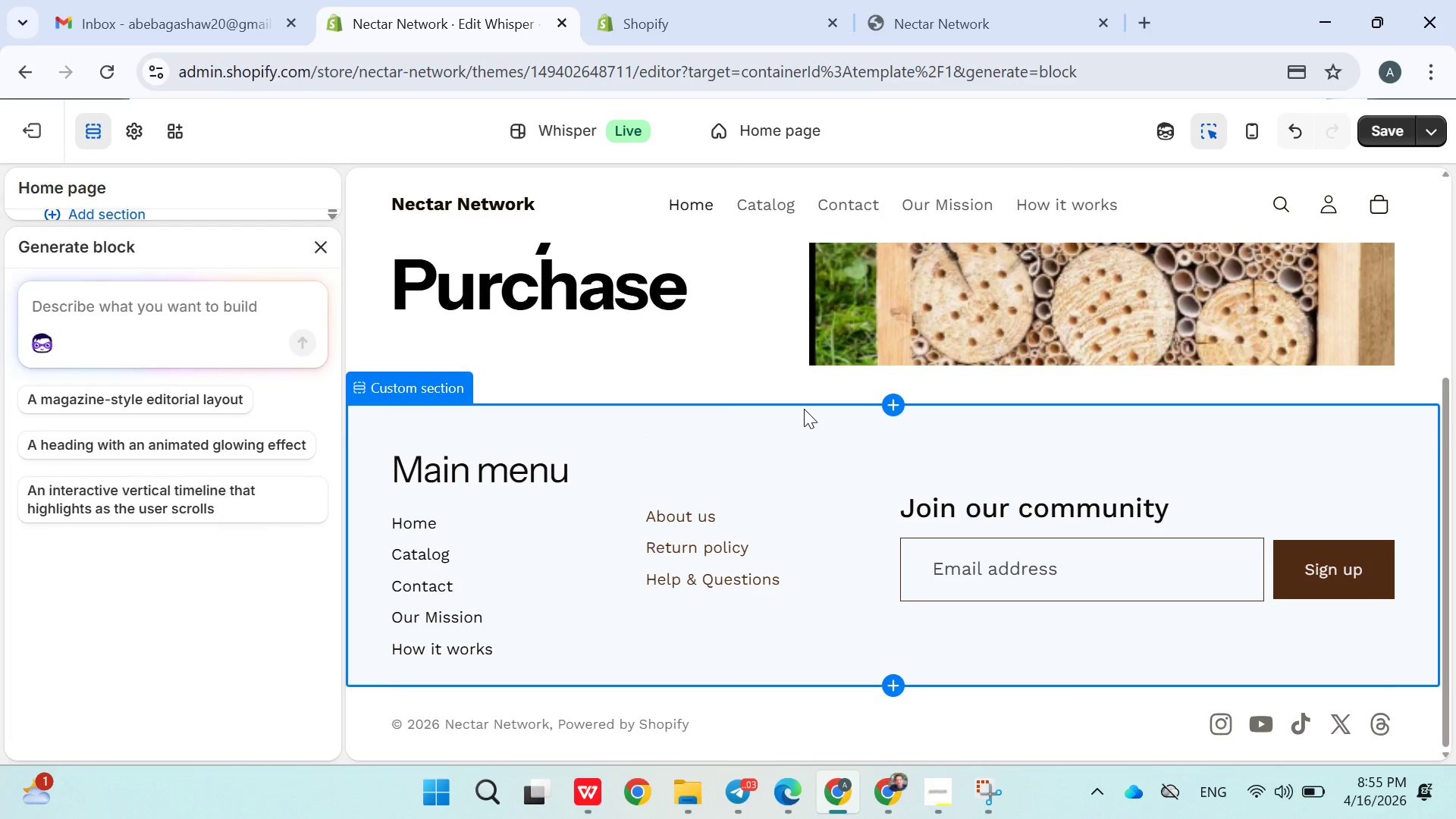 
scroll: coordinate [812, 413], scroll_direction: up, amount: 1.0
 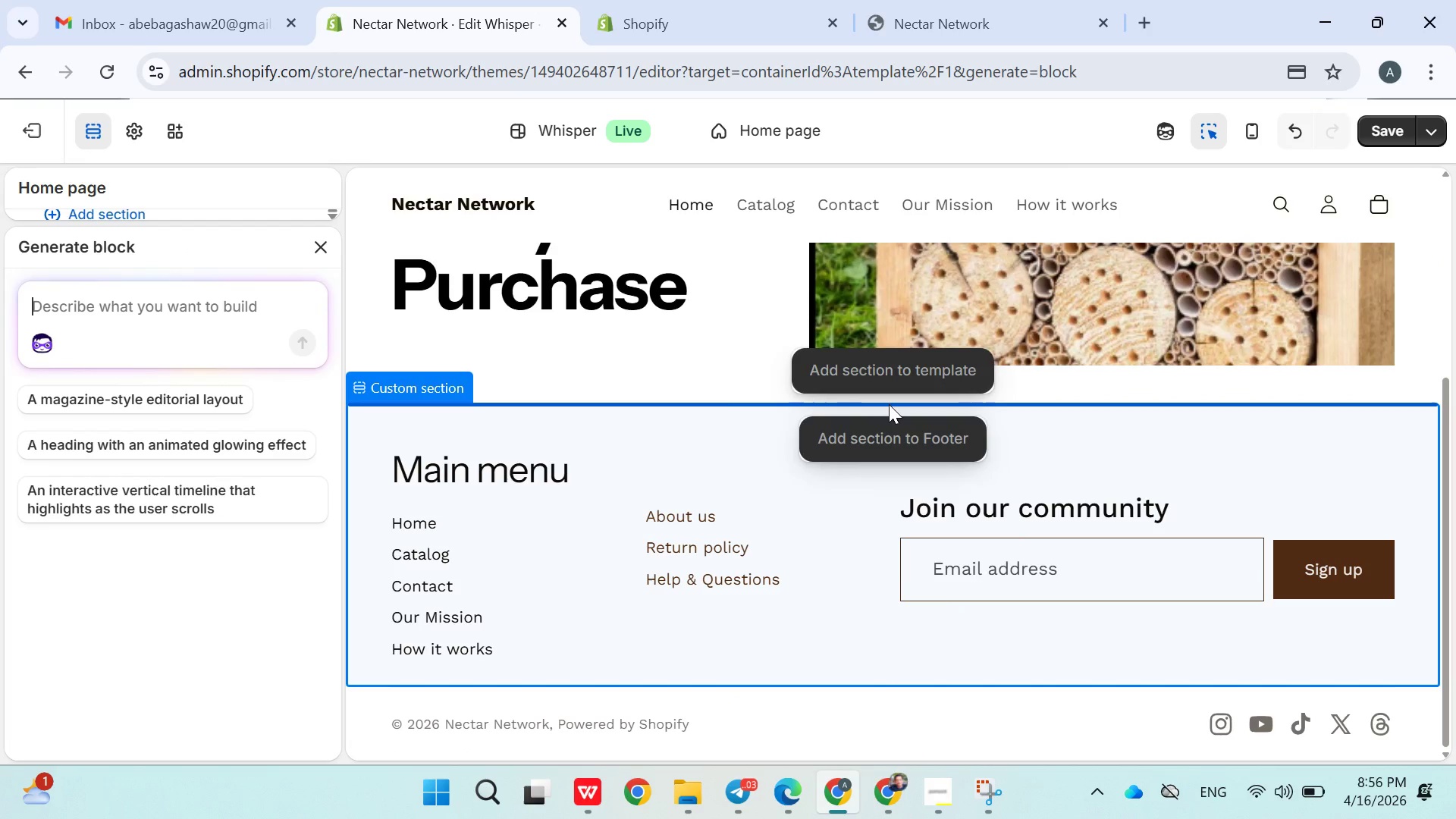 
mouse_move([896, 436])
 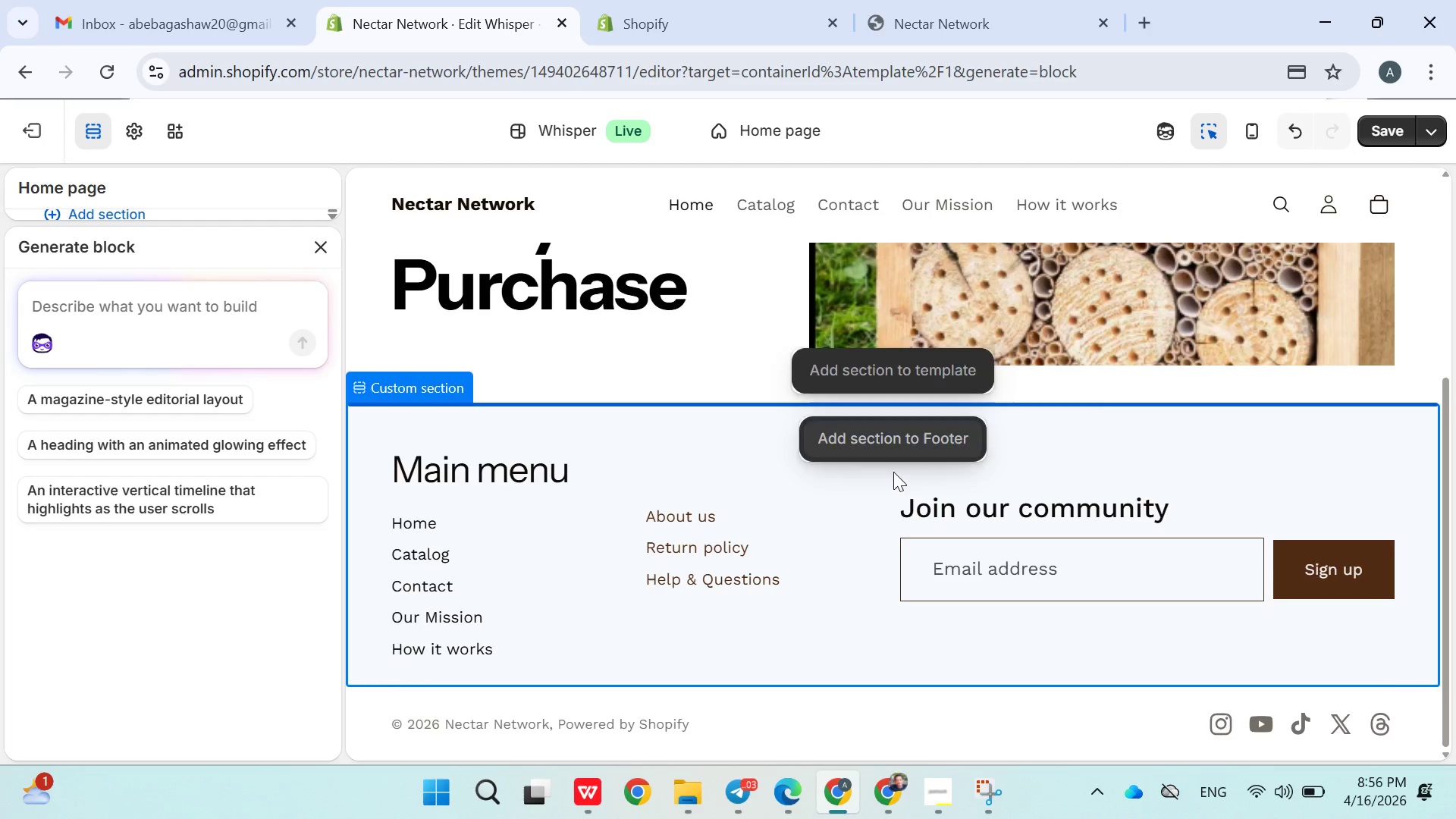 
scroll: coordinate [890, 487], scroll_direction: down, amount: 4.0
 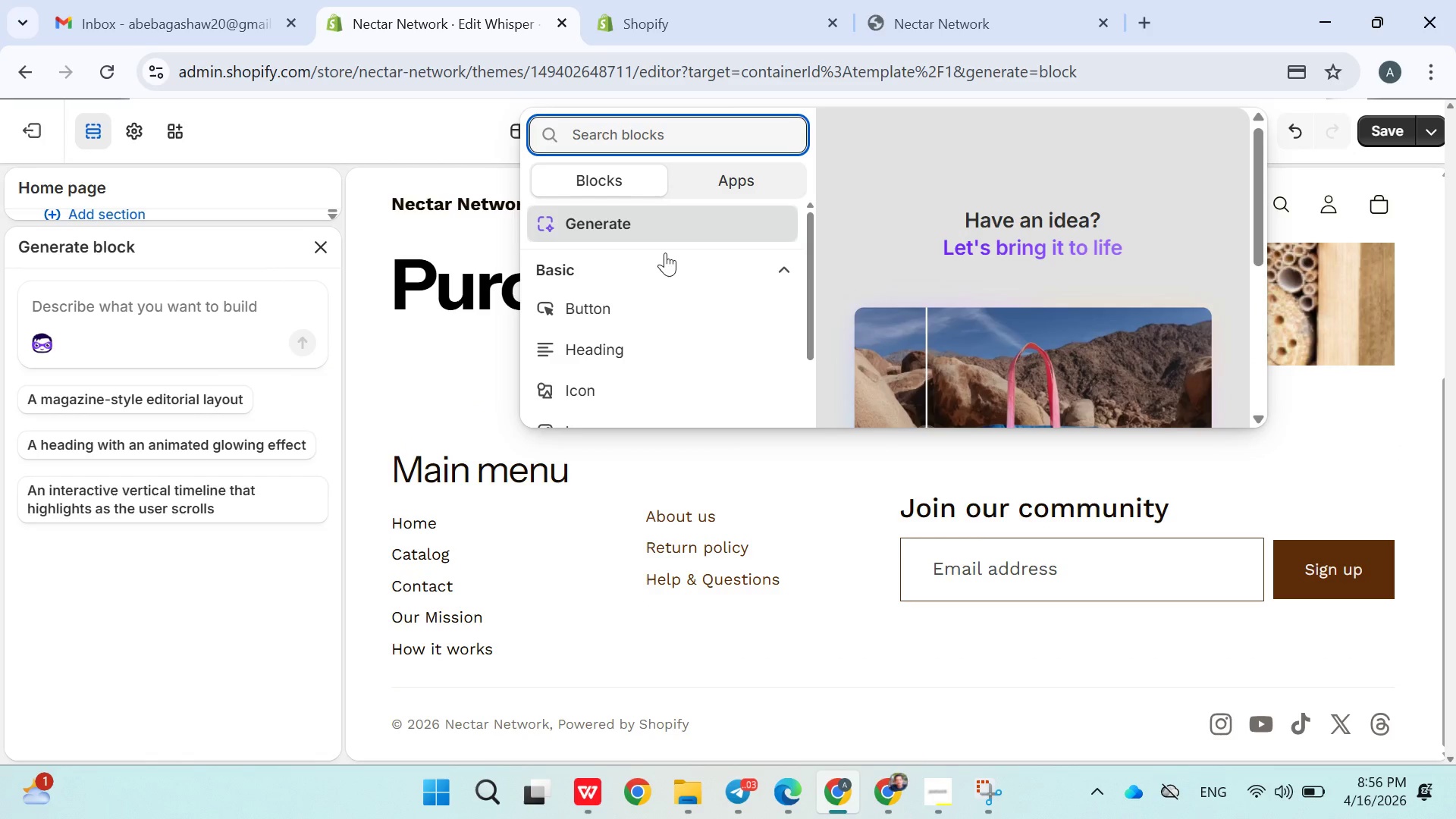 
wait(11.24)
 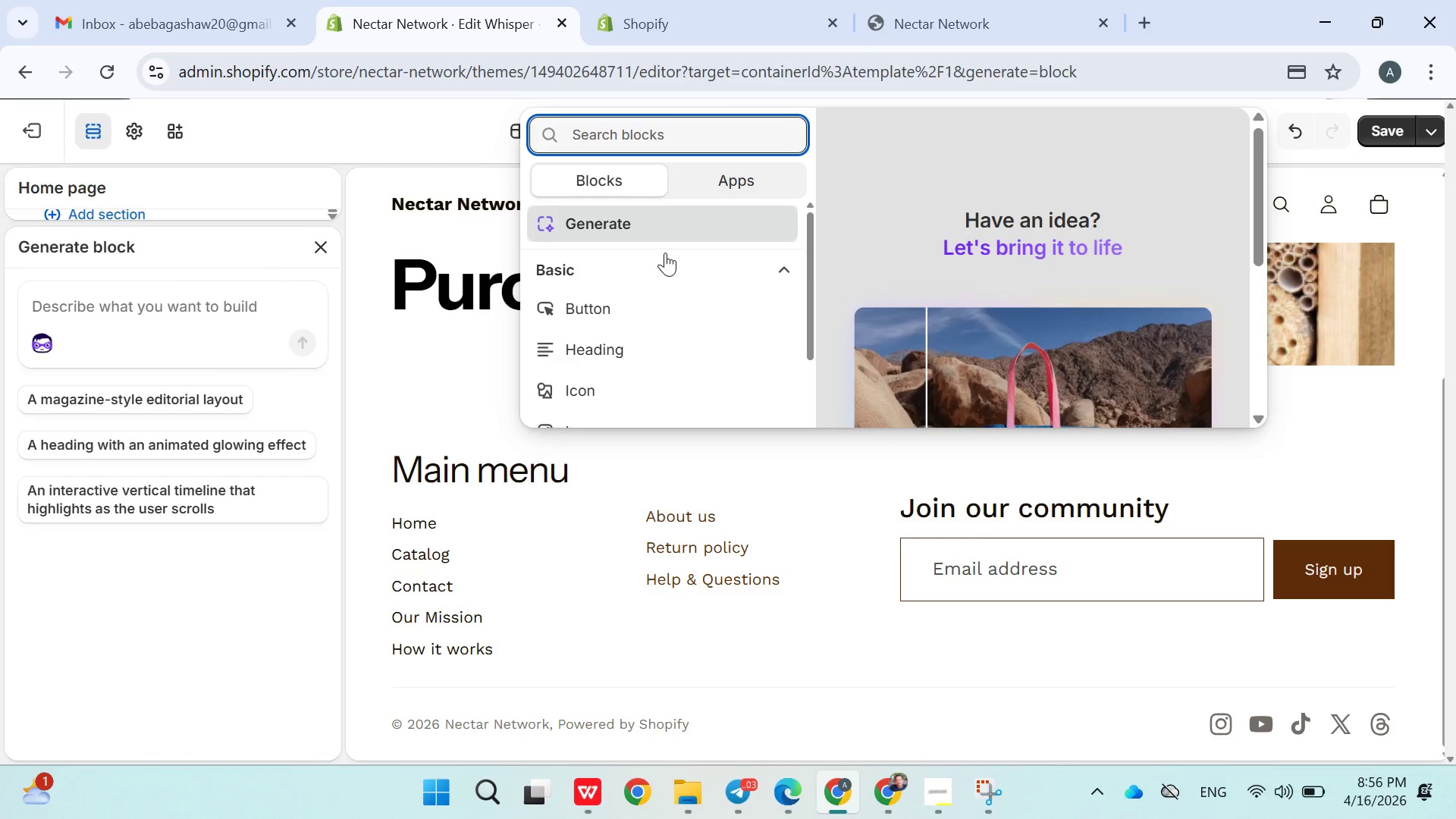 
type(why coose us)
 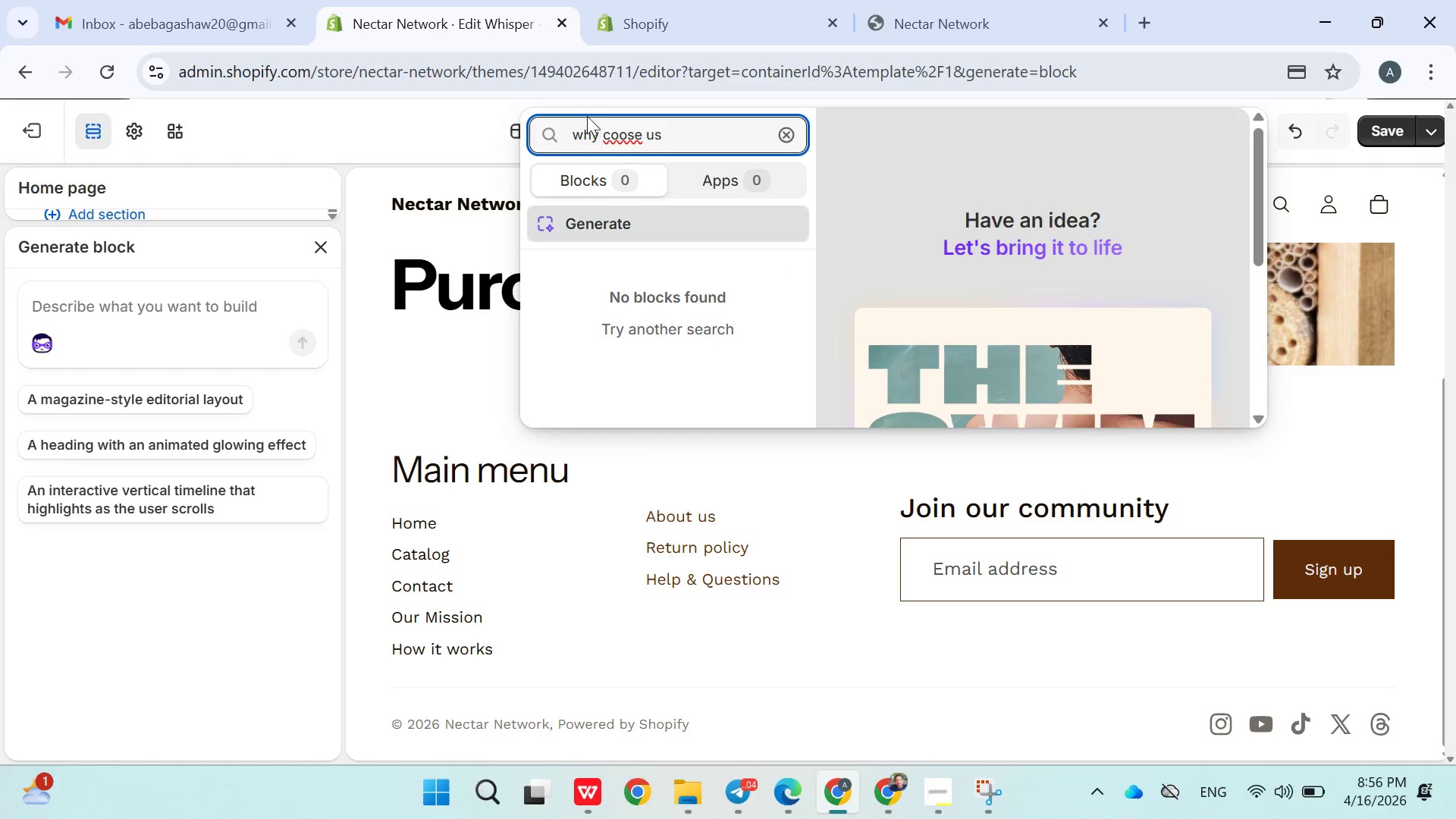 
left_click([620, 135])
 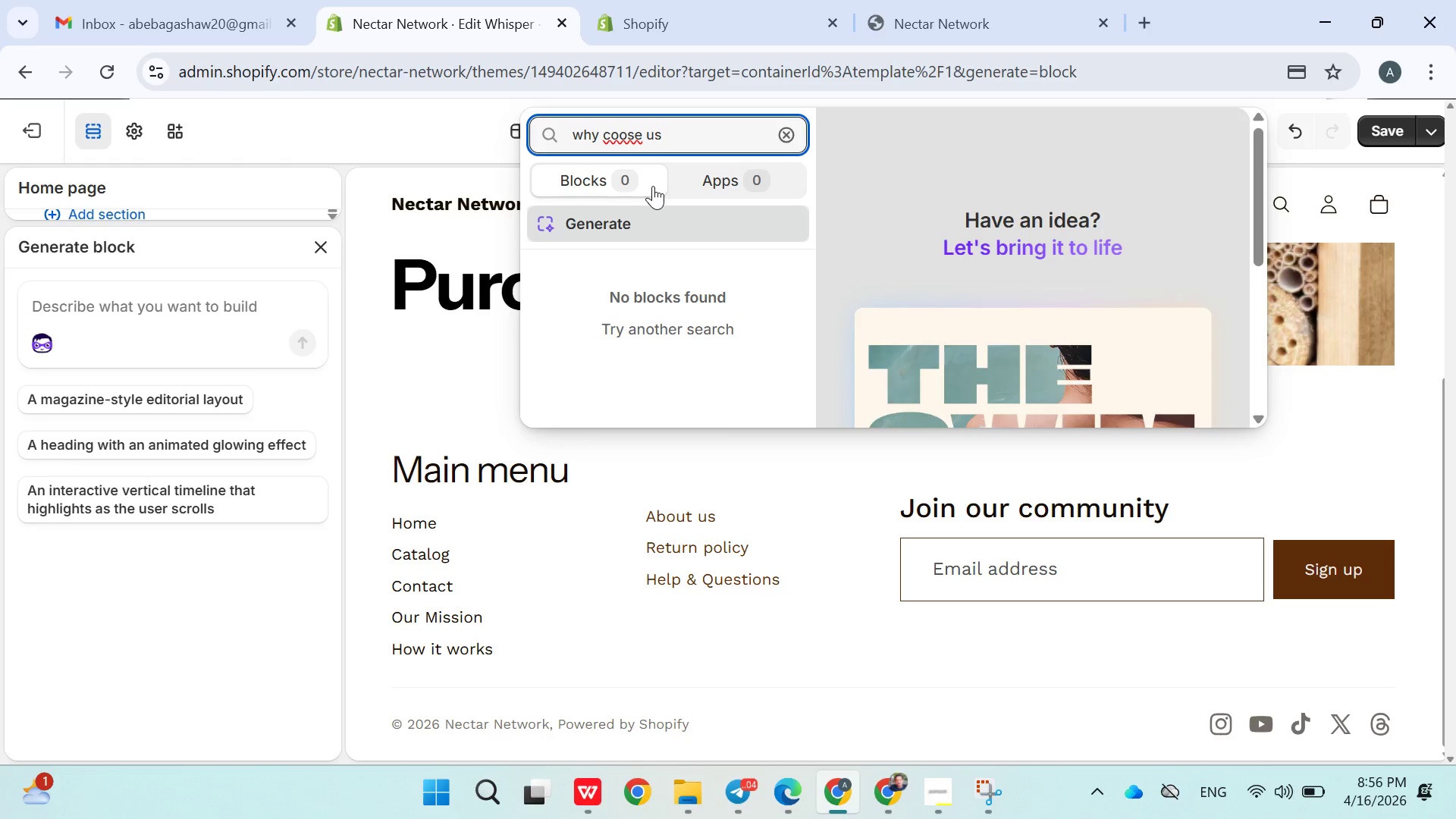 
key(Backspace)
type(ho)
 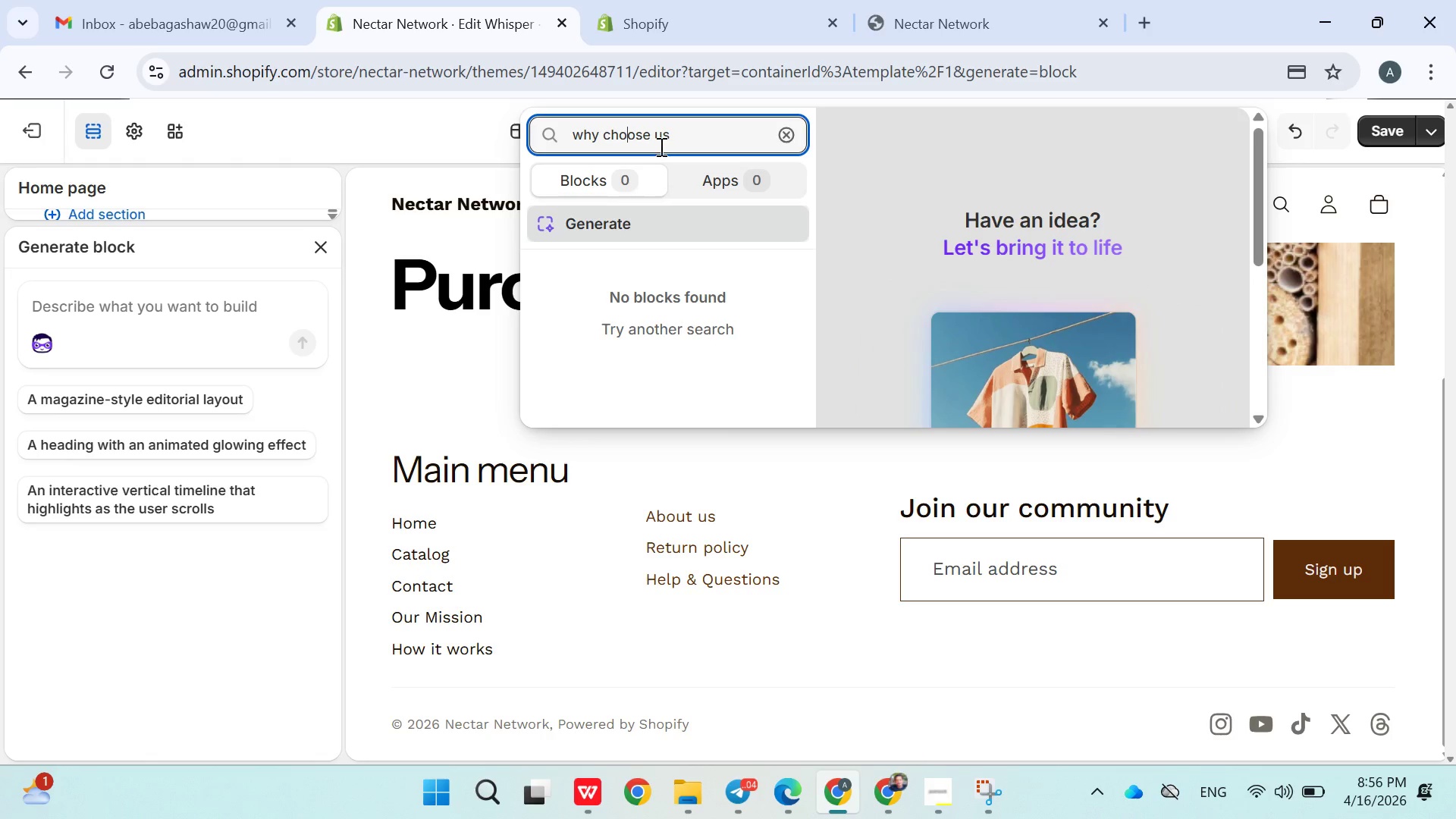 
left_click([677, 137])
 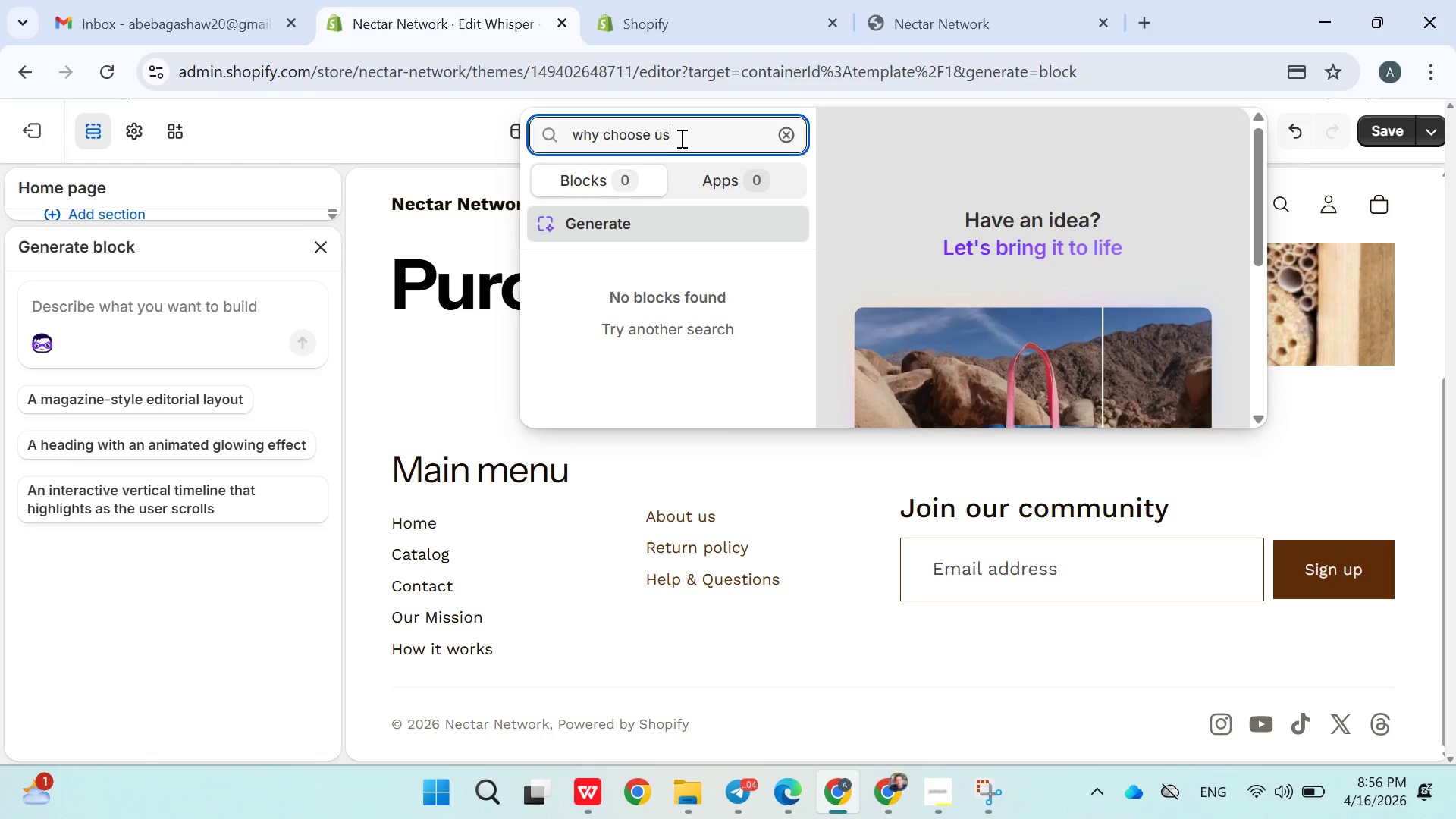 
key(Enter)
 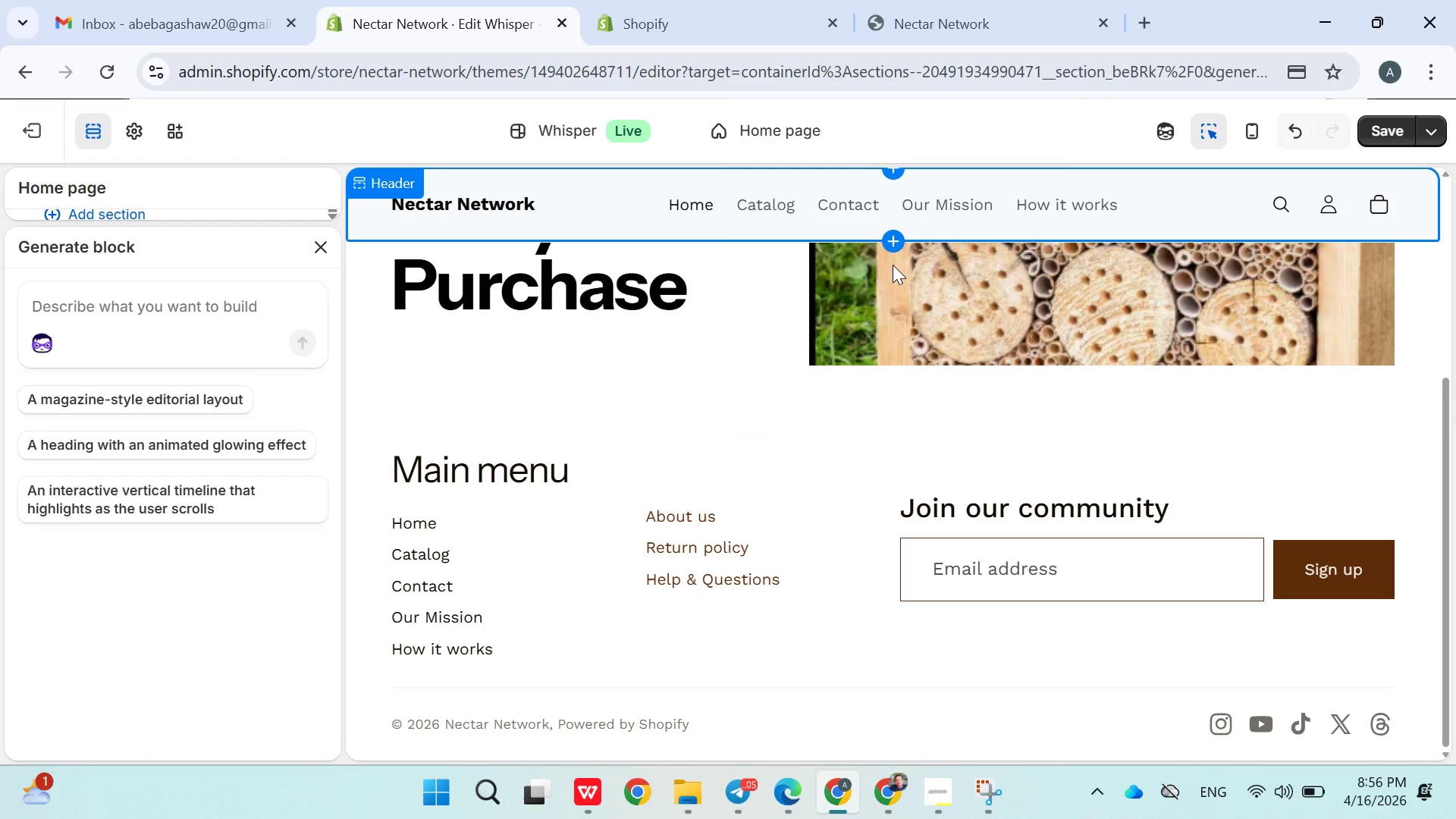 
scroll: coordinate [820, 477], scroll_direction: up, amount: 3.0
 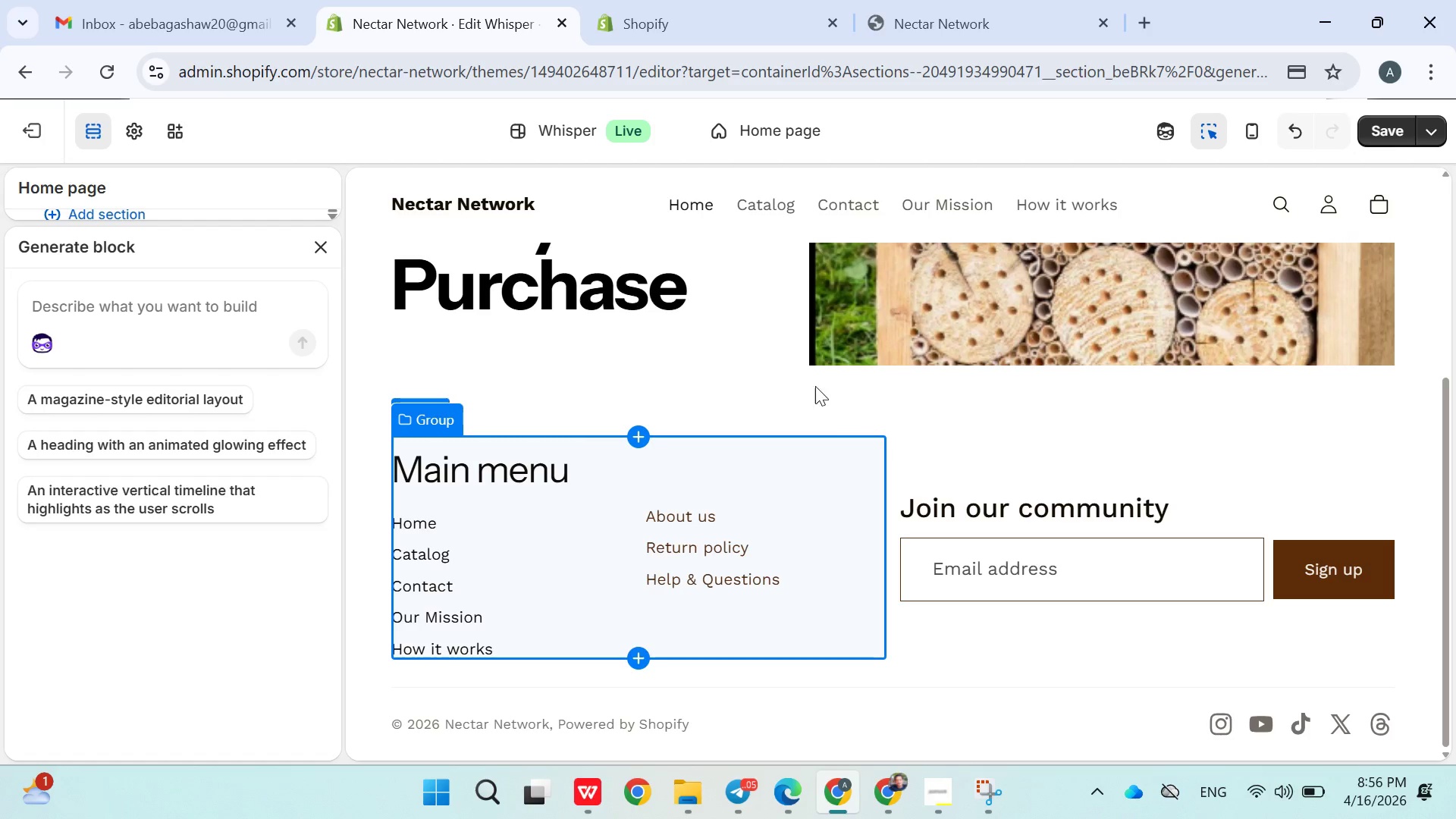 
mouse_move([890, 401])
 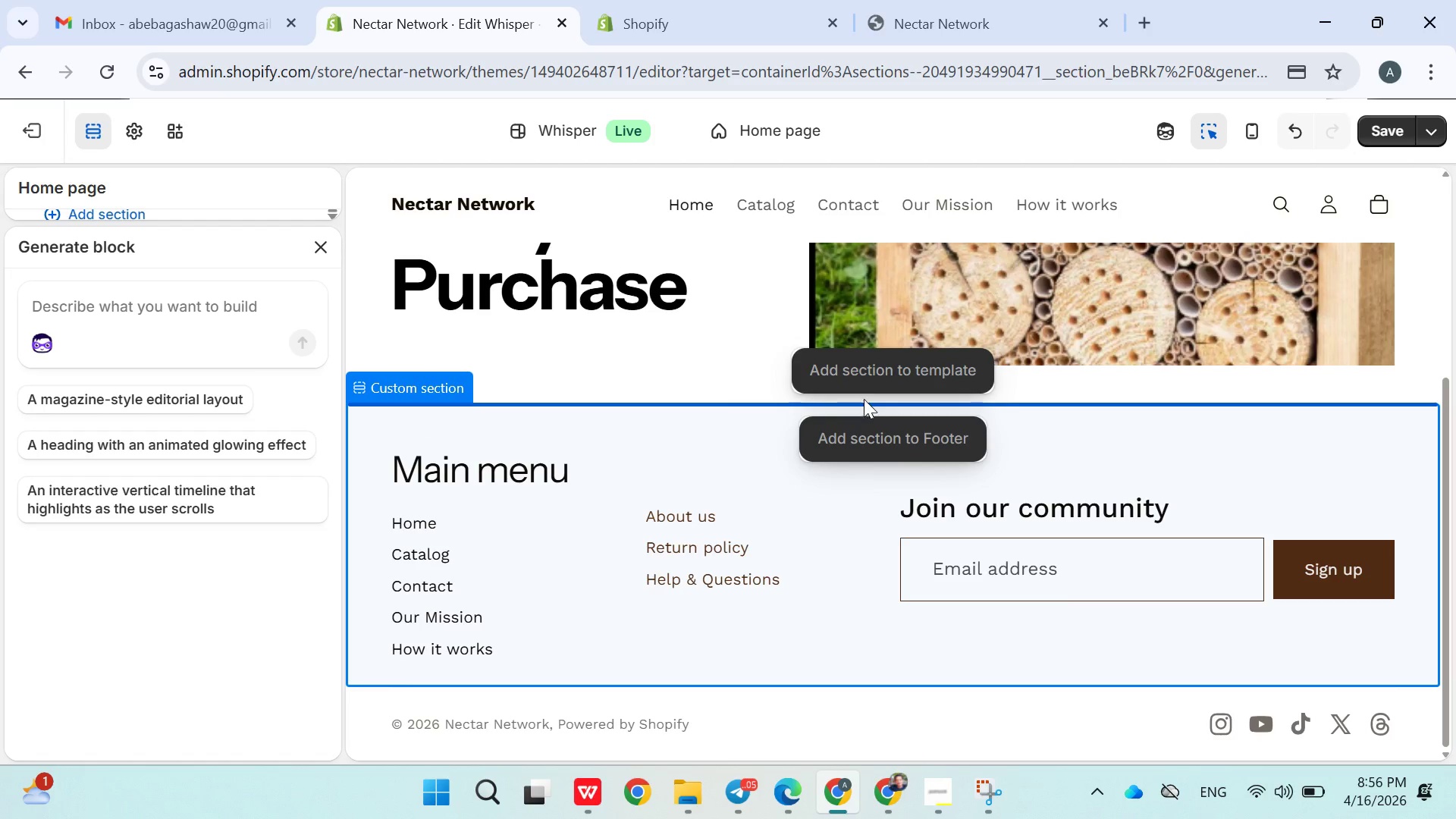 
left_click([855, 375])
 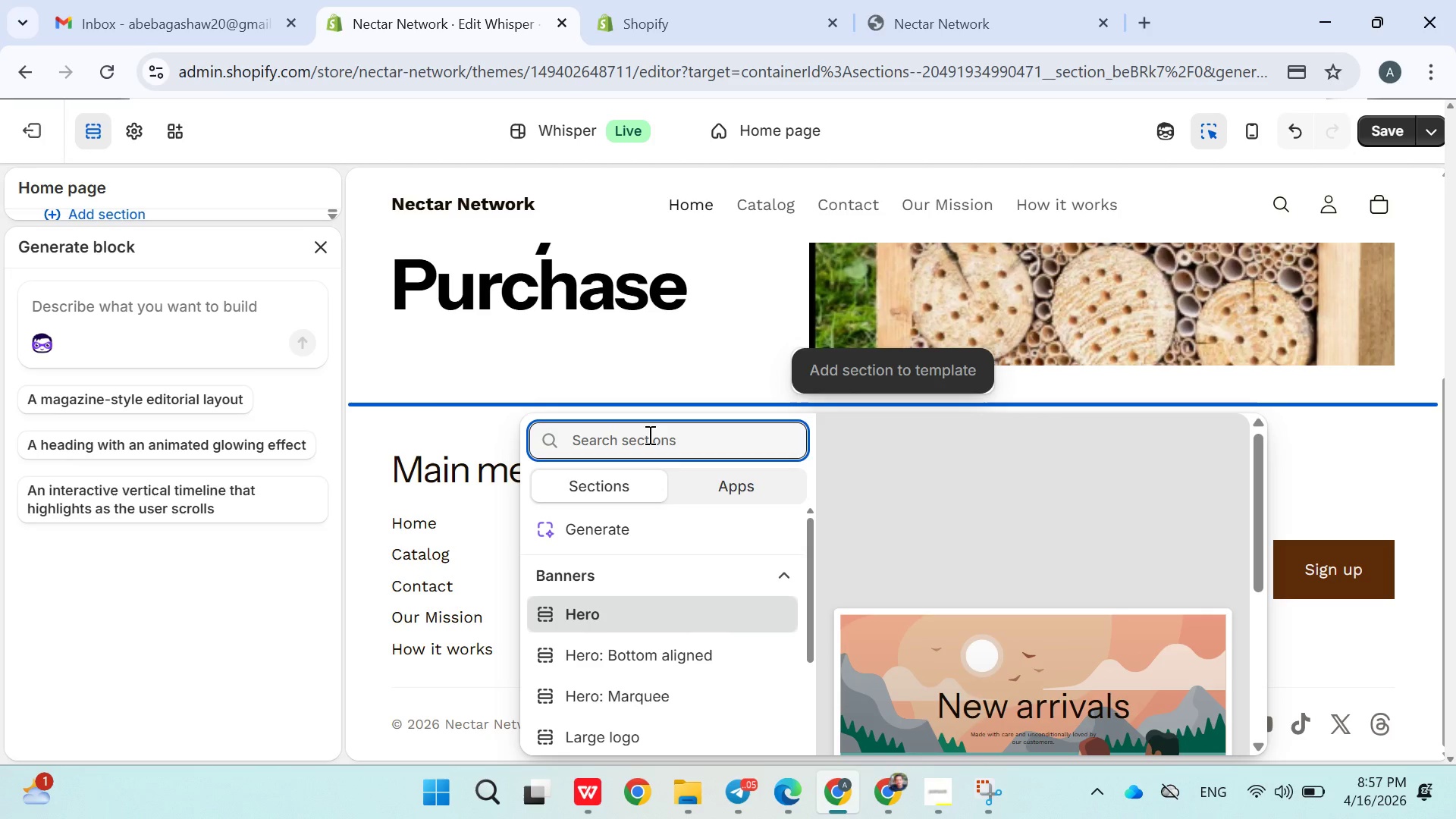 
wait(23.75)
 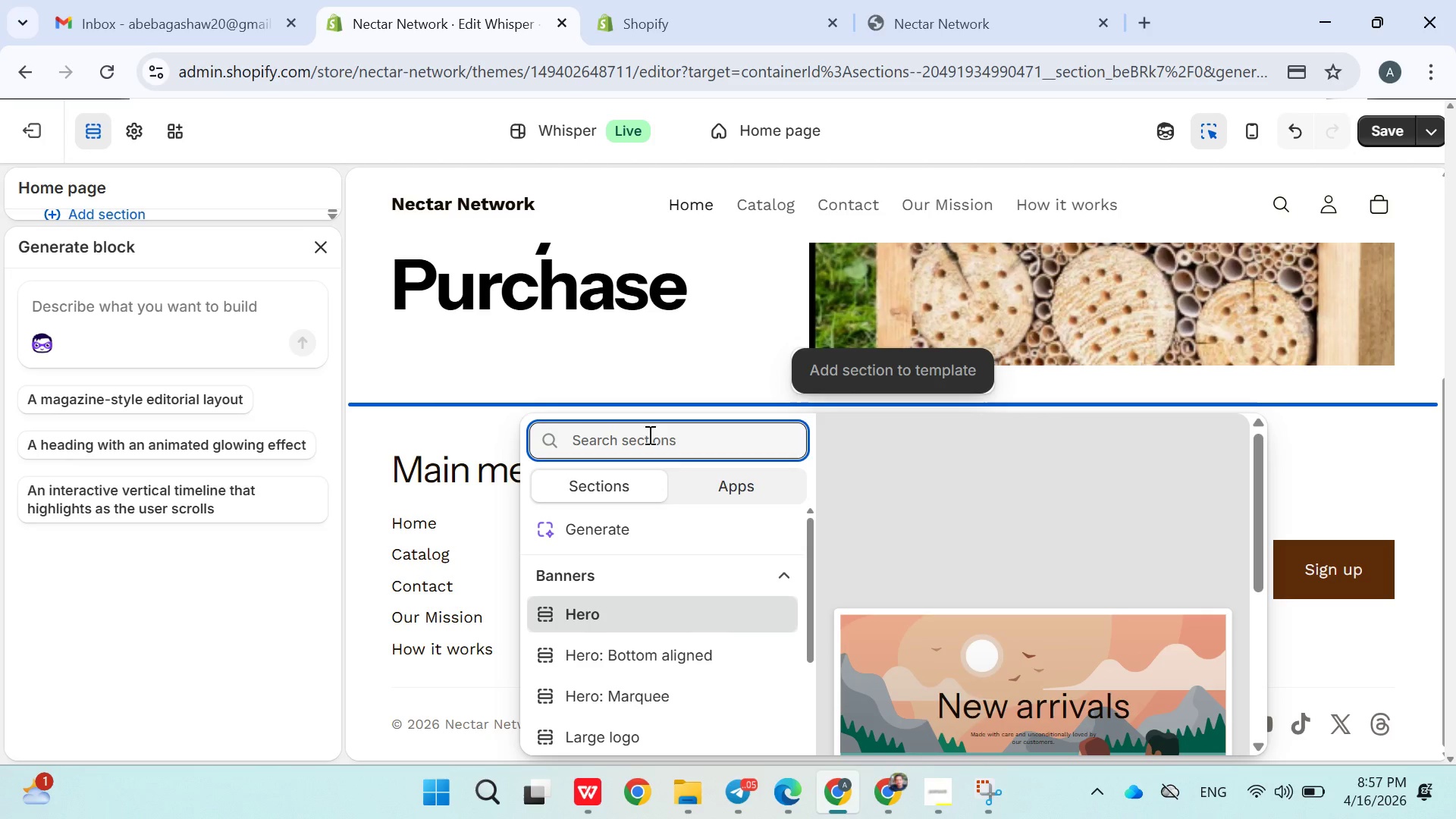 
scroll: coordinate [648, 632], scroll_direction: down, amount: 6.0
 